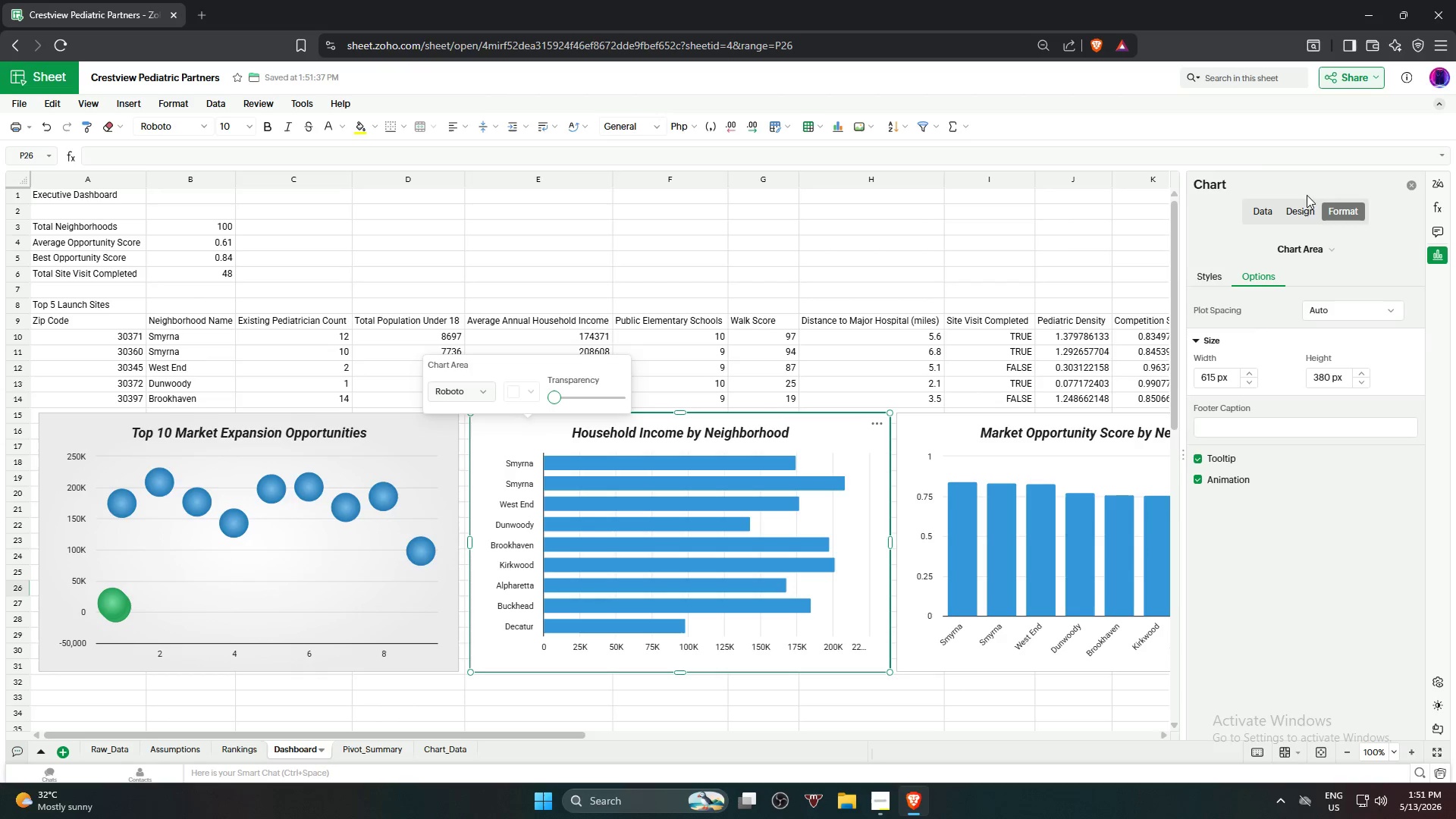 
left_click([1307, 211])
 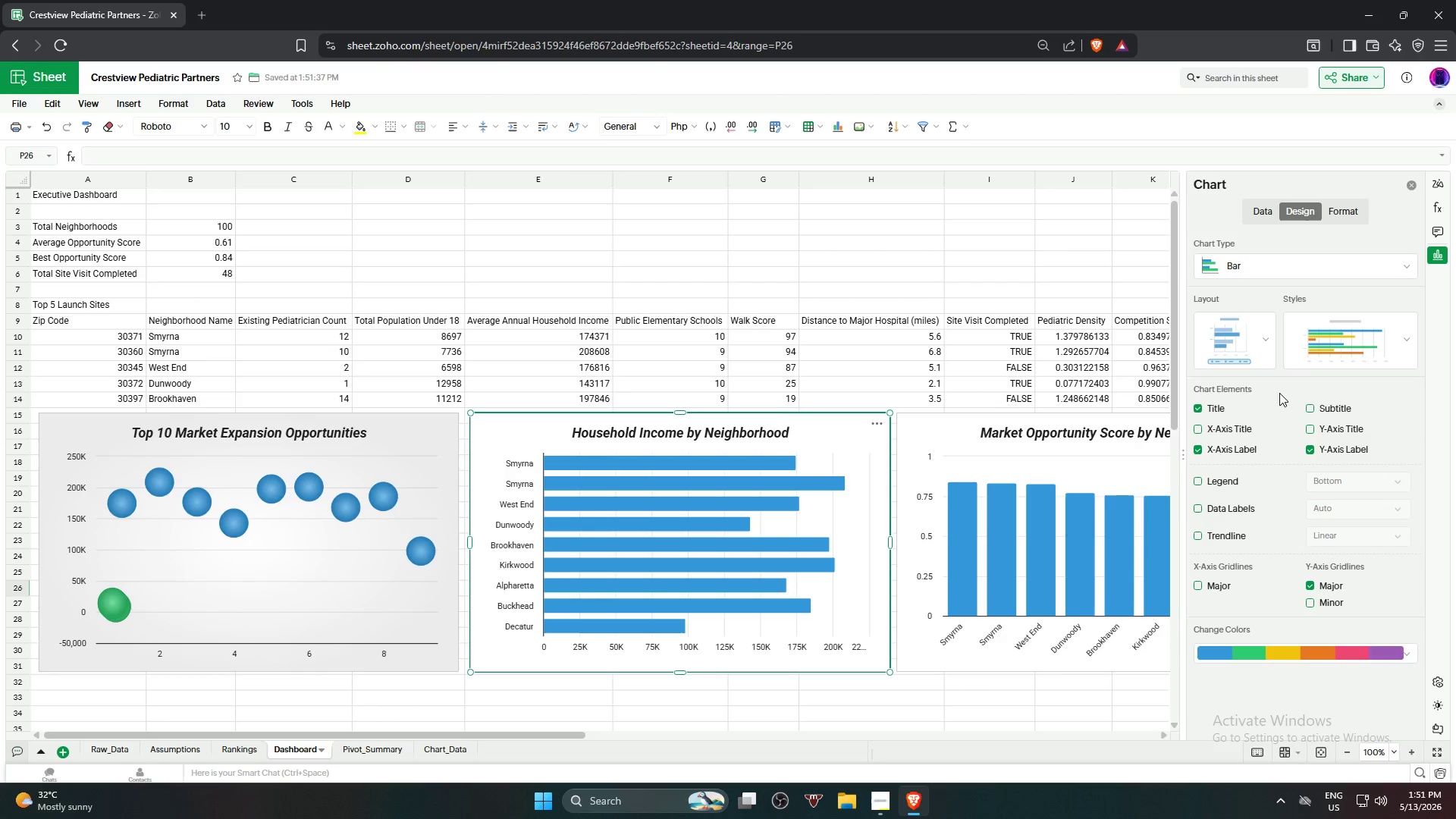 
left_click([1335, 358])
 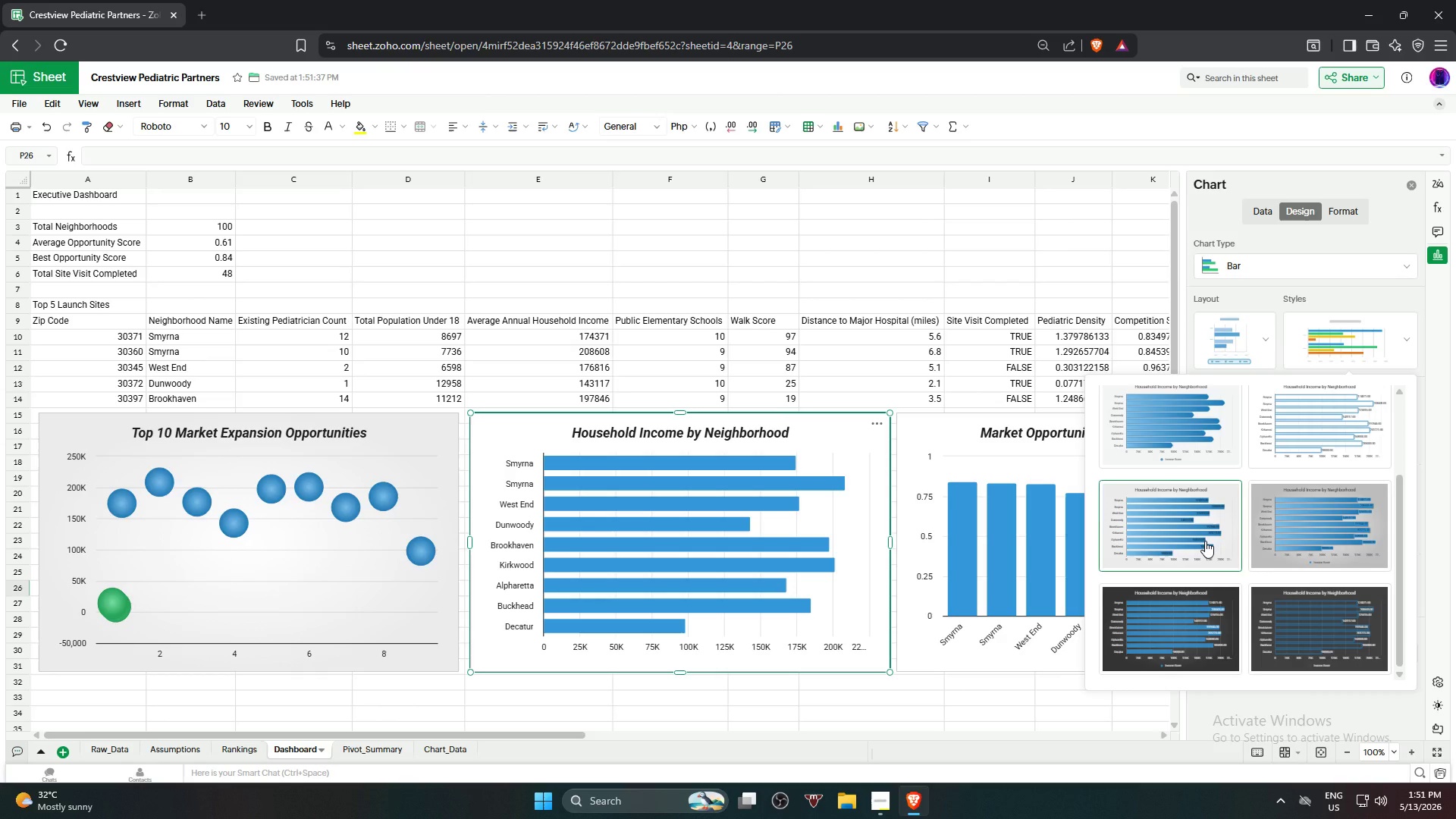 
left_click([1205, 541])
 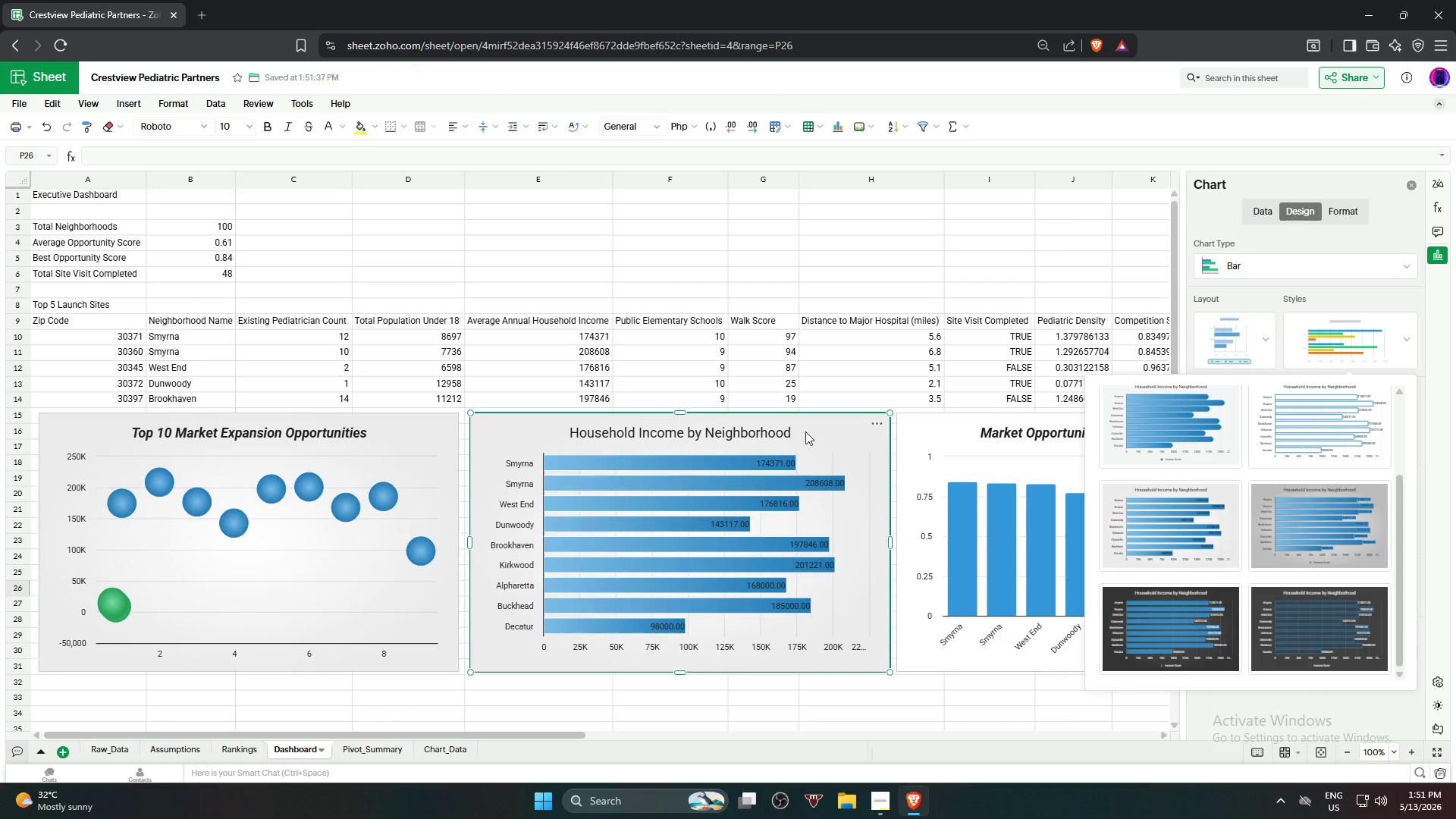 
left_click([714, 431])
 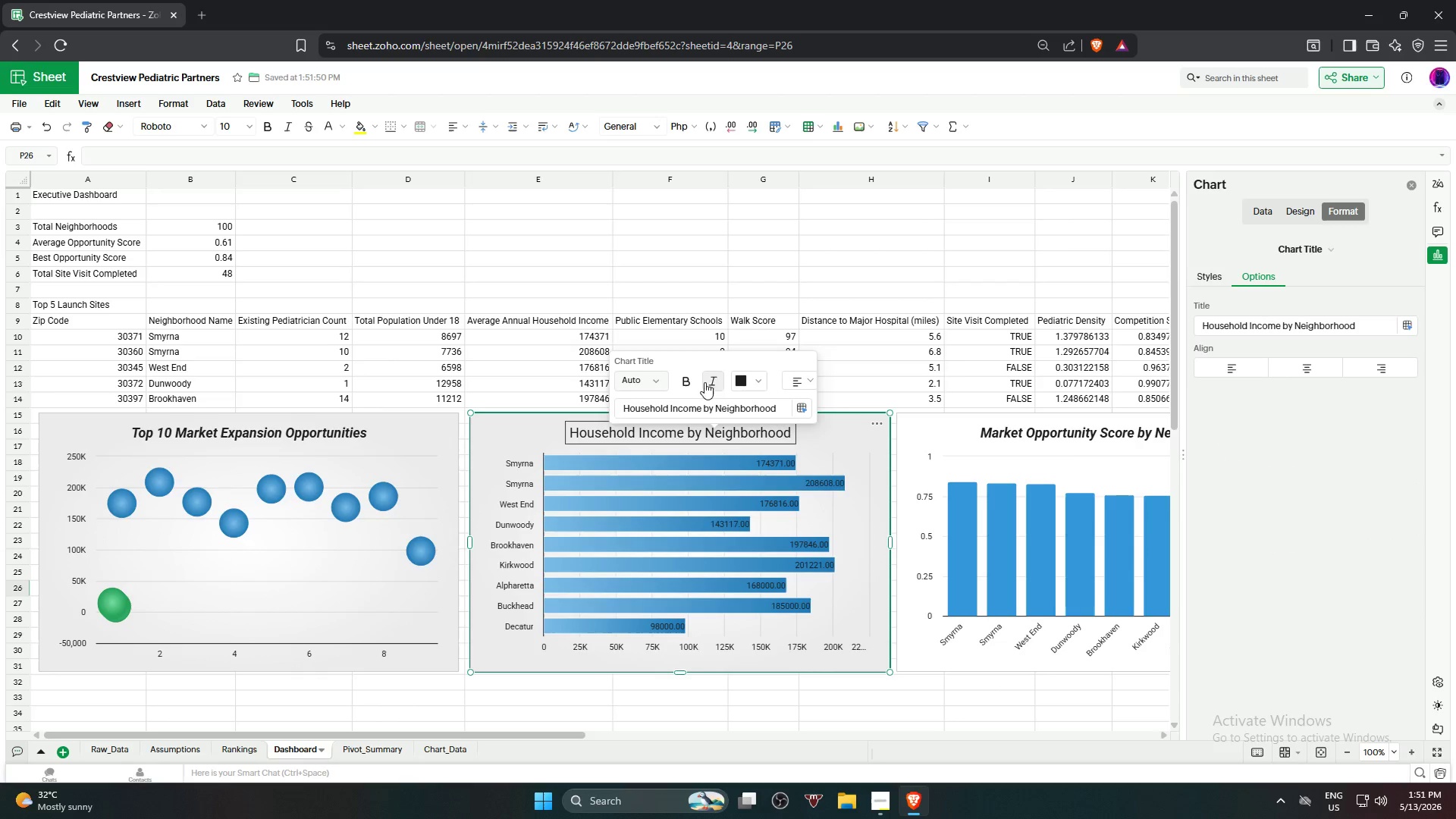 
left_click([683, 379])
 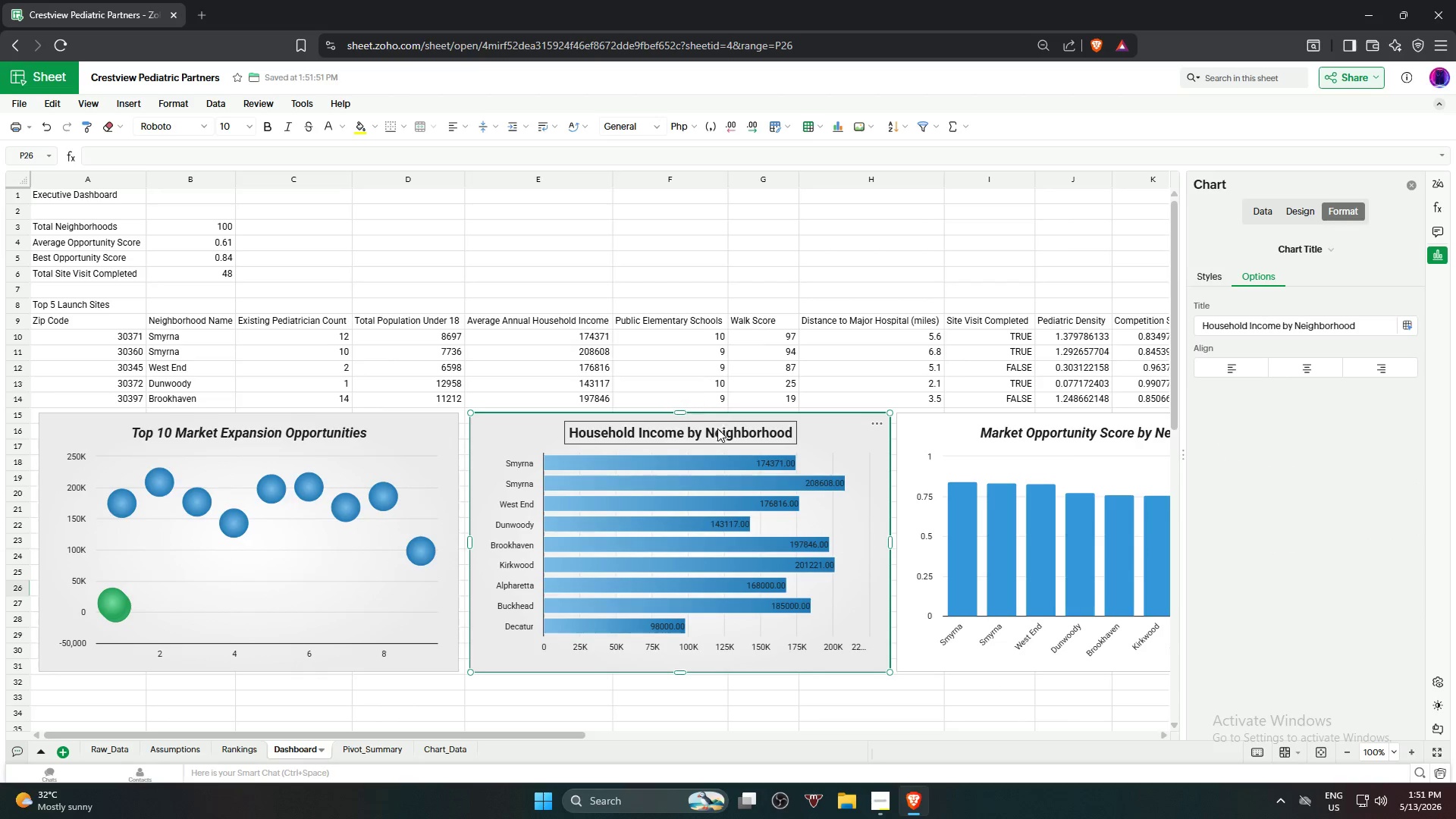 
left_click([715, 430])
 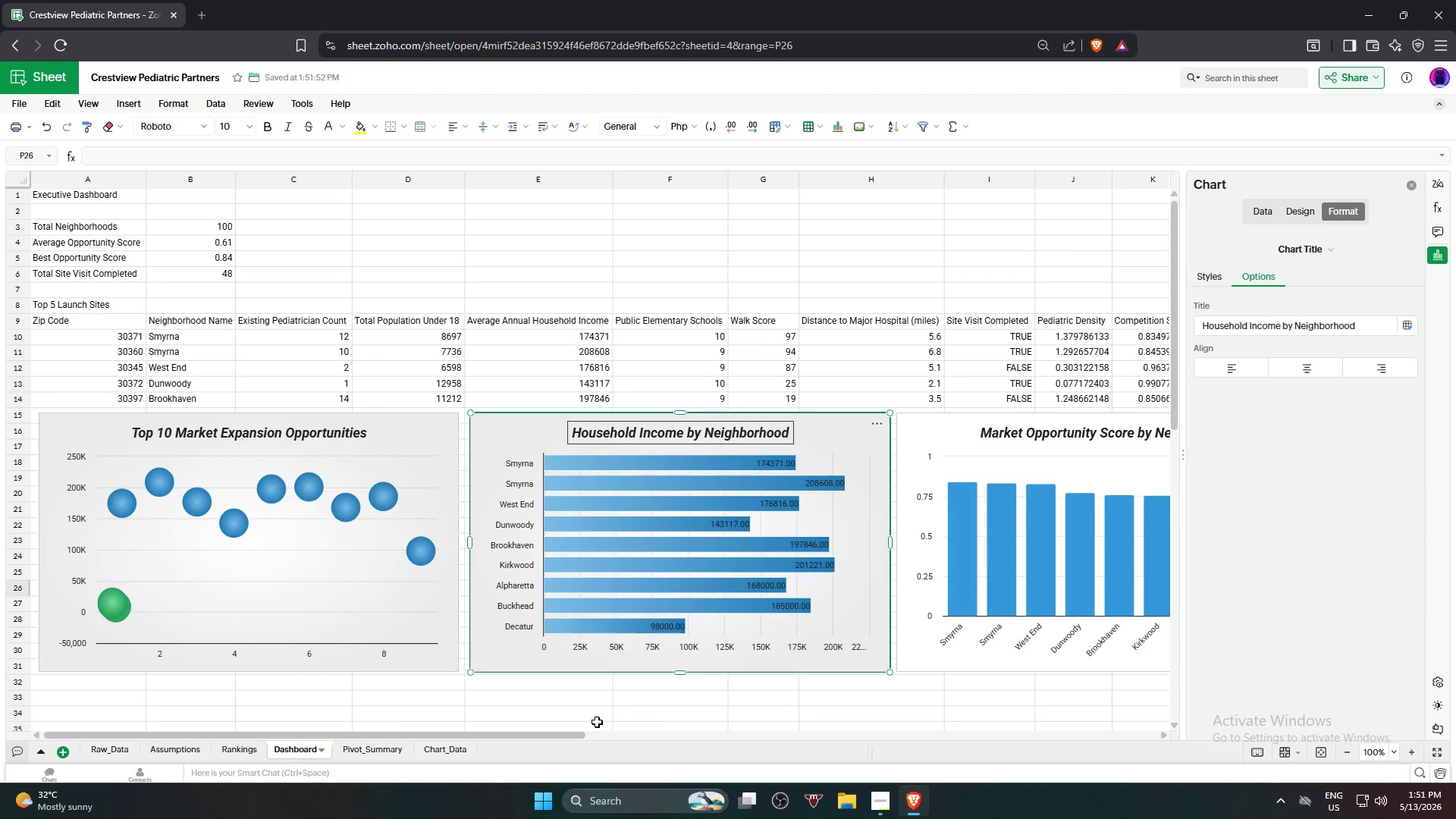 
left_click_drag(start_coordinate=[538, 733], to_coordinate=[713, 728])
 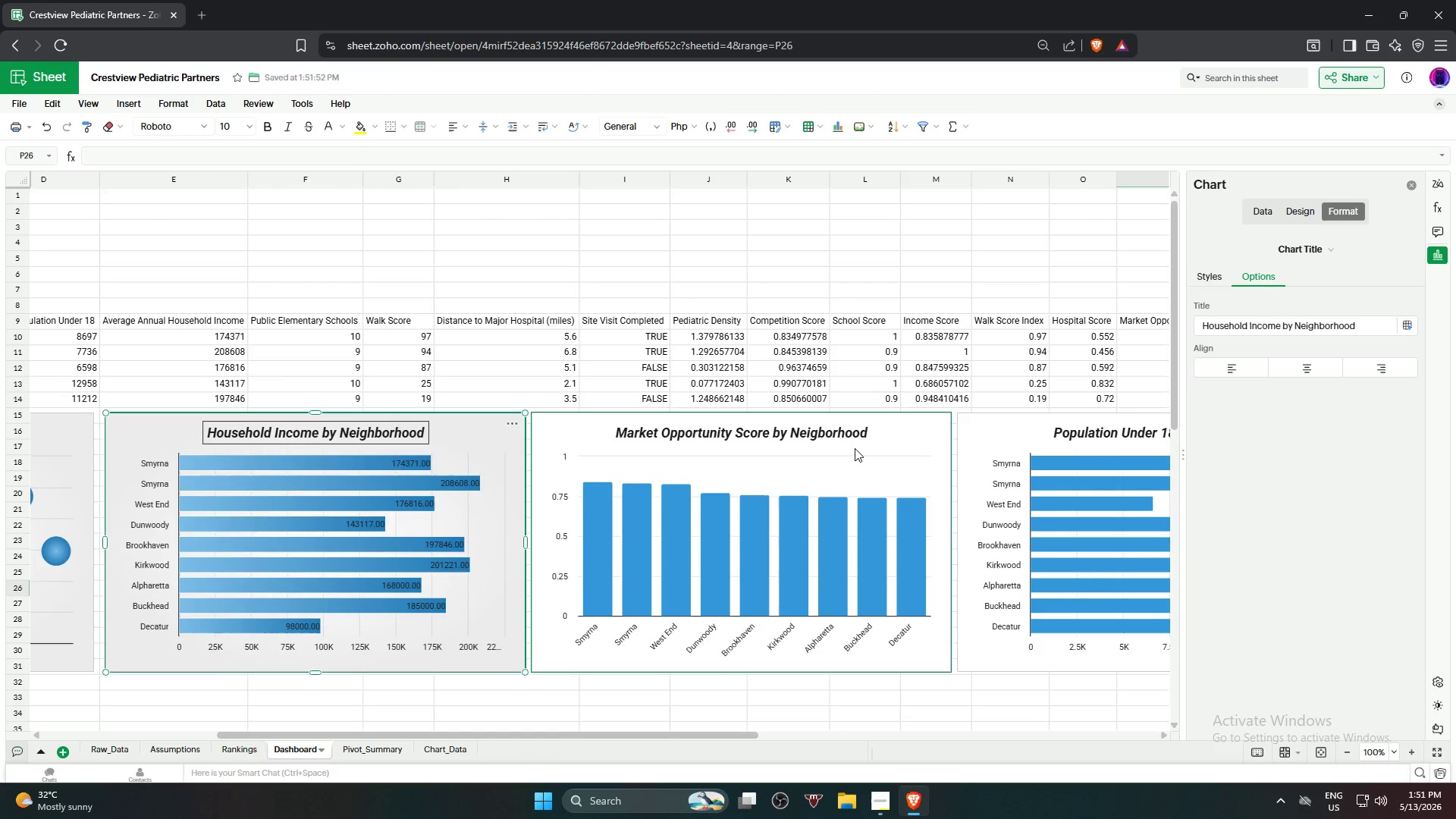 
left_click([871, 453])
 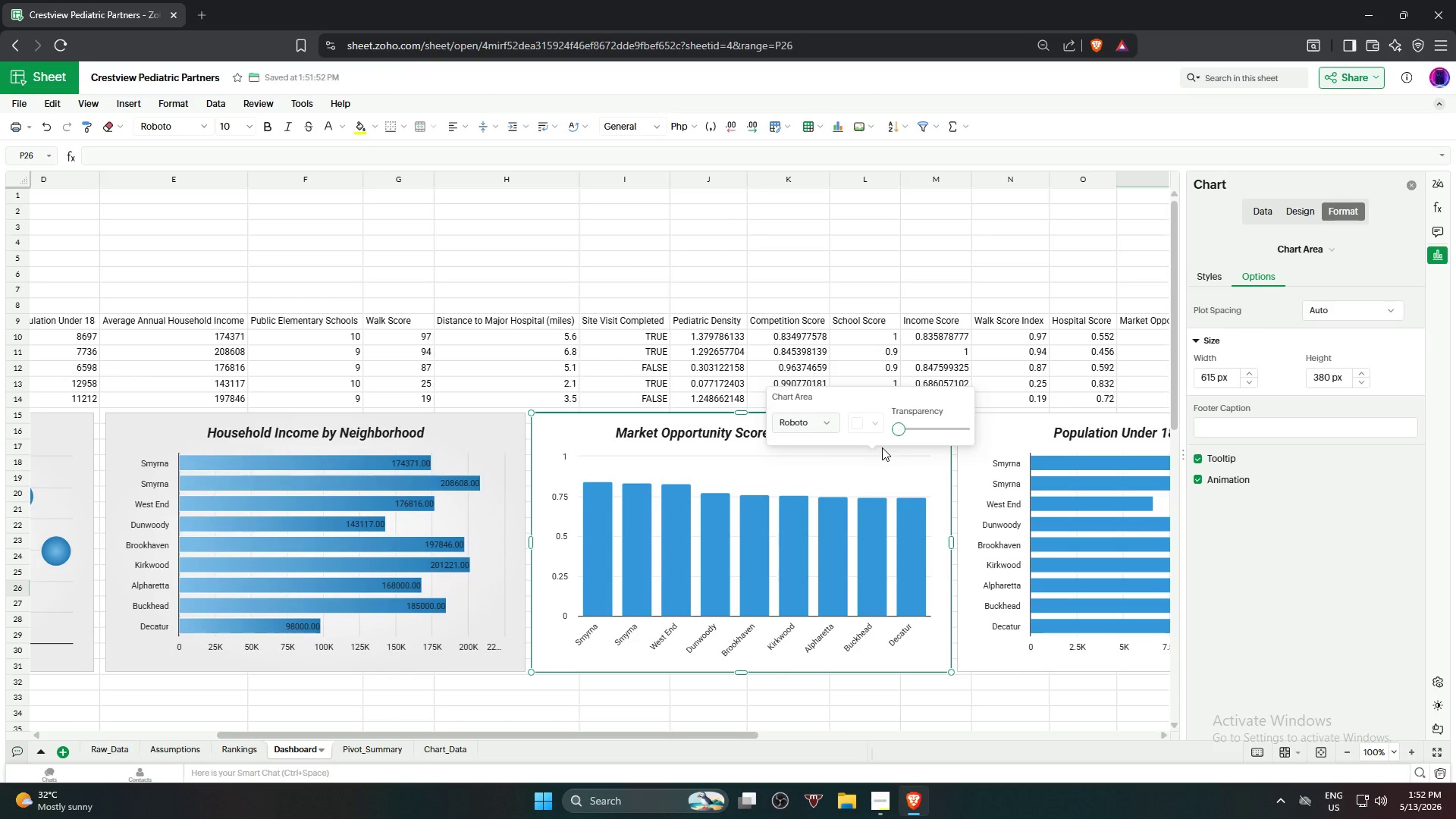 
wait(6.41)
 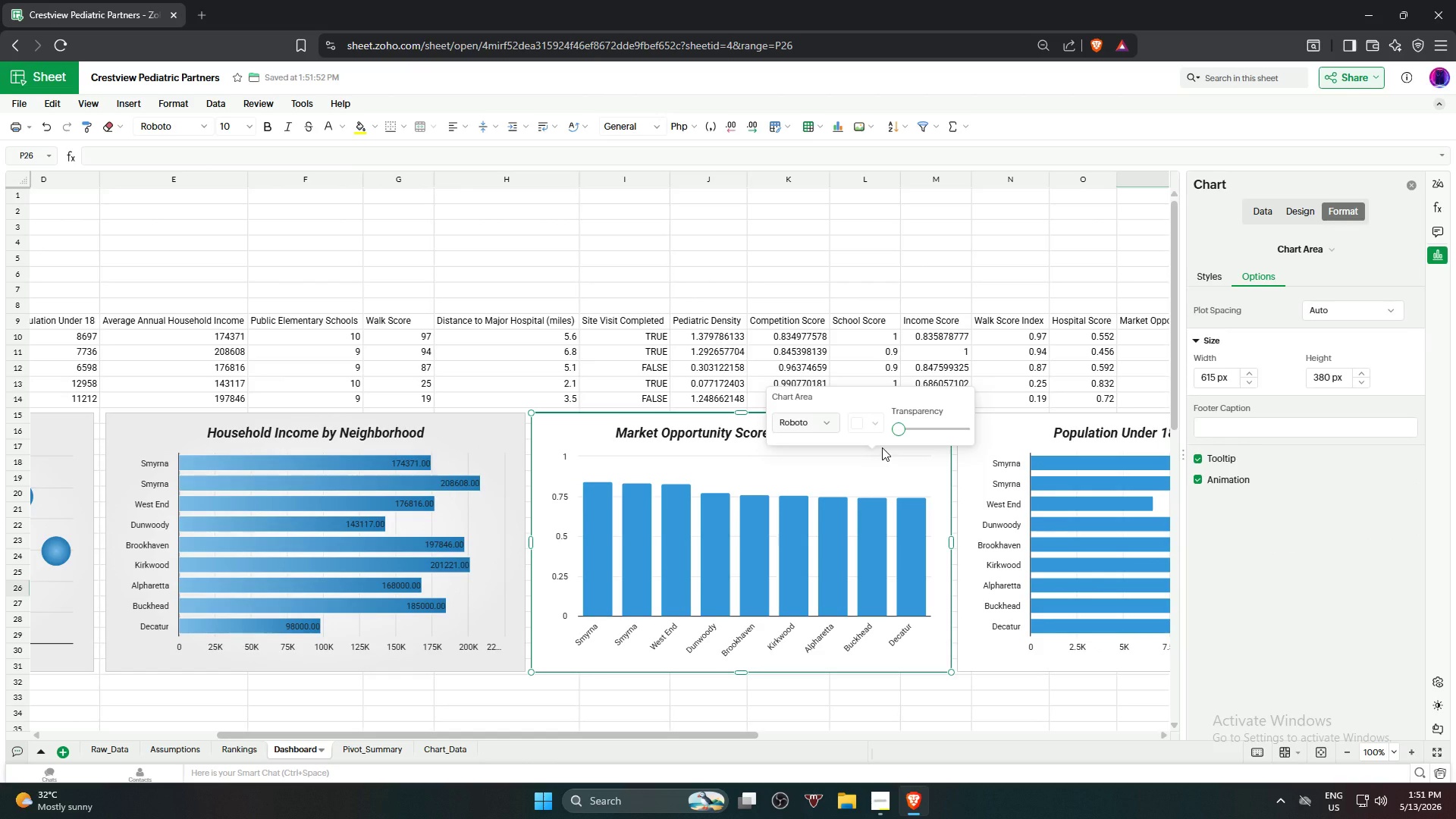 
left_click([592, 430])
 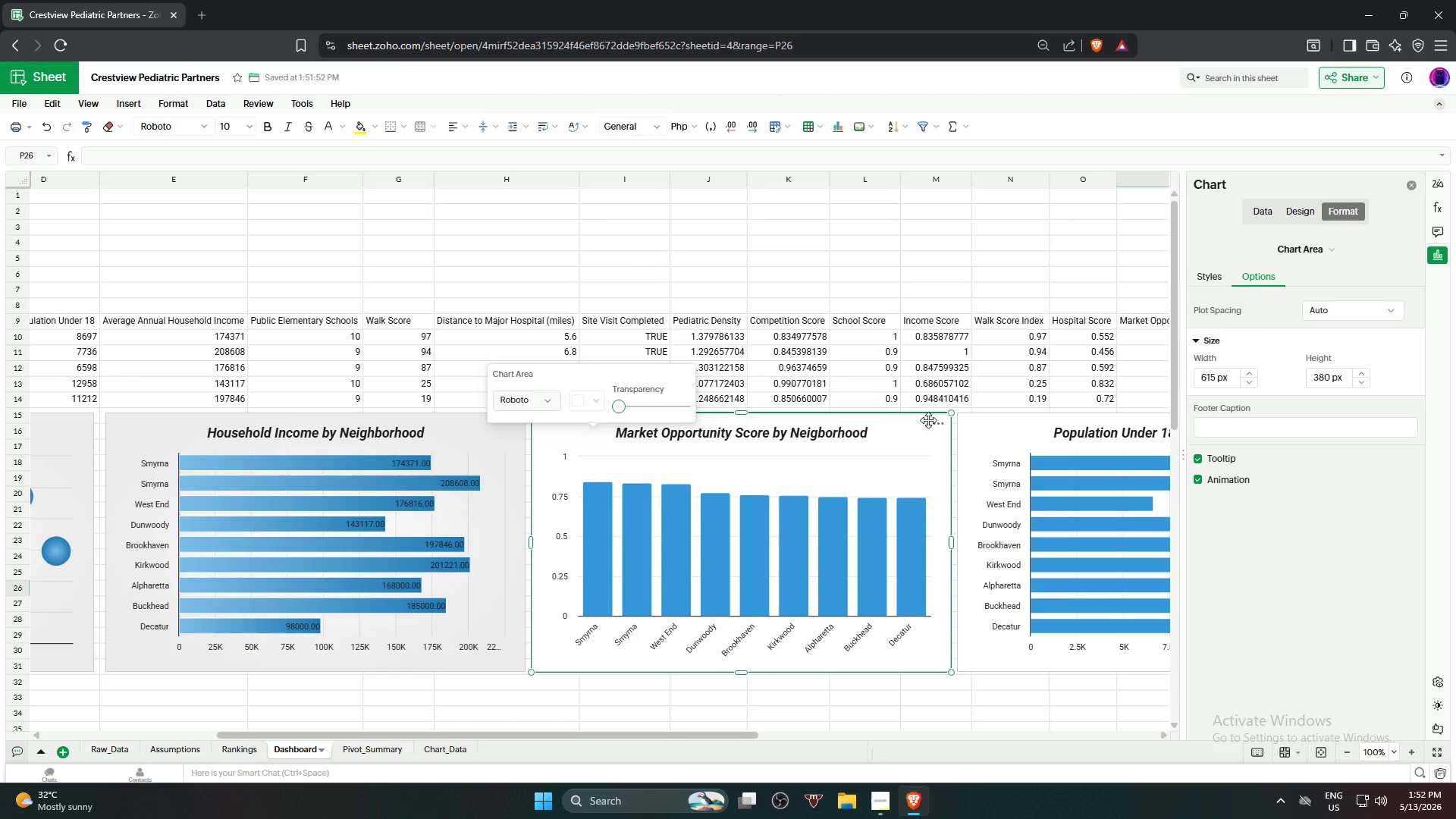 
left_click([934, 423])
 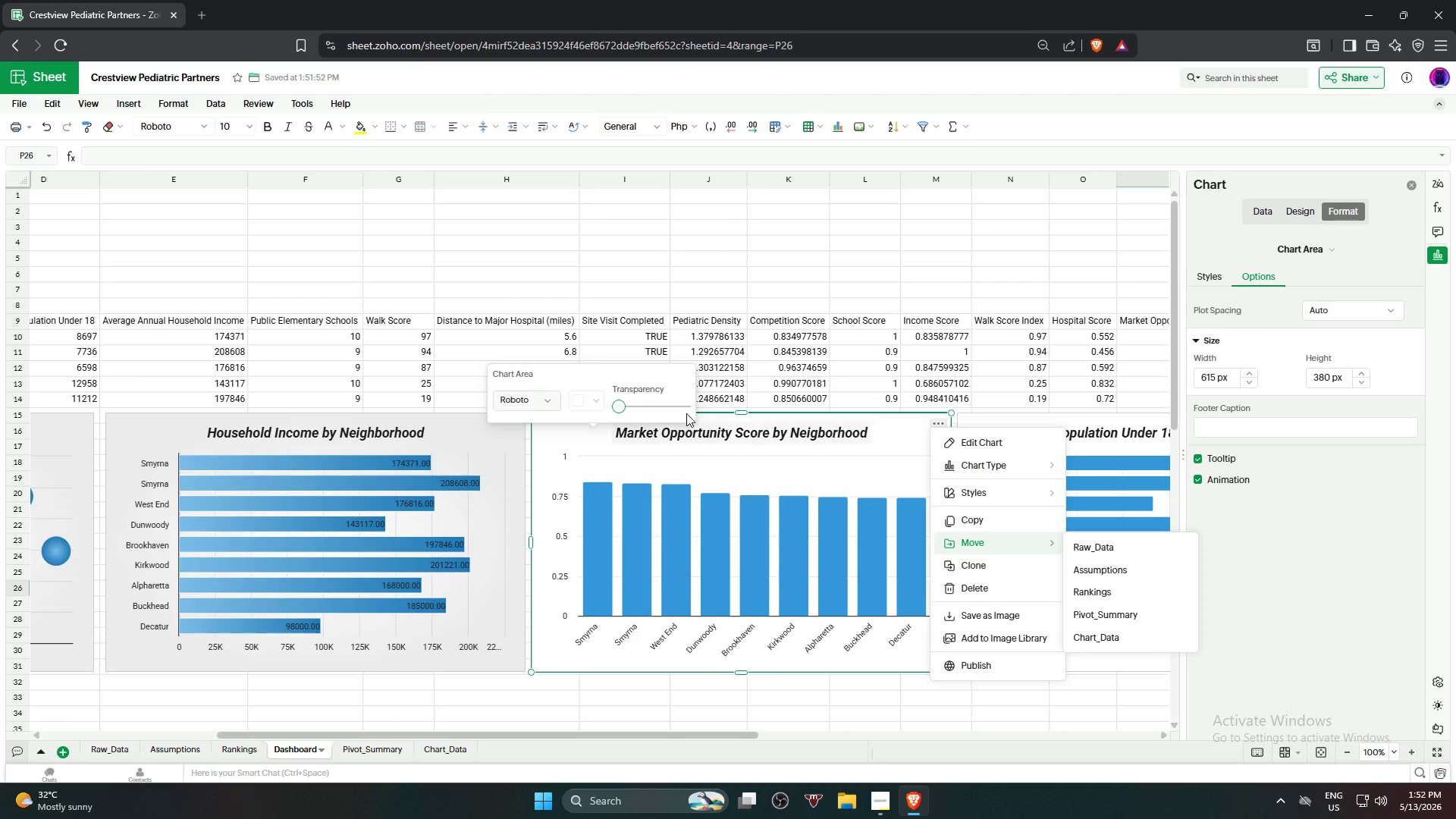 
wait(6.36)
 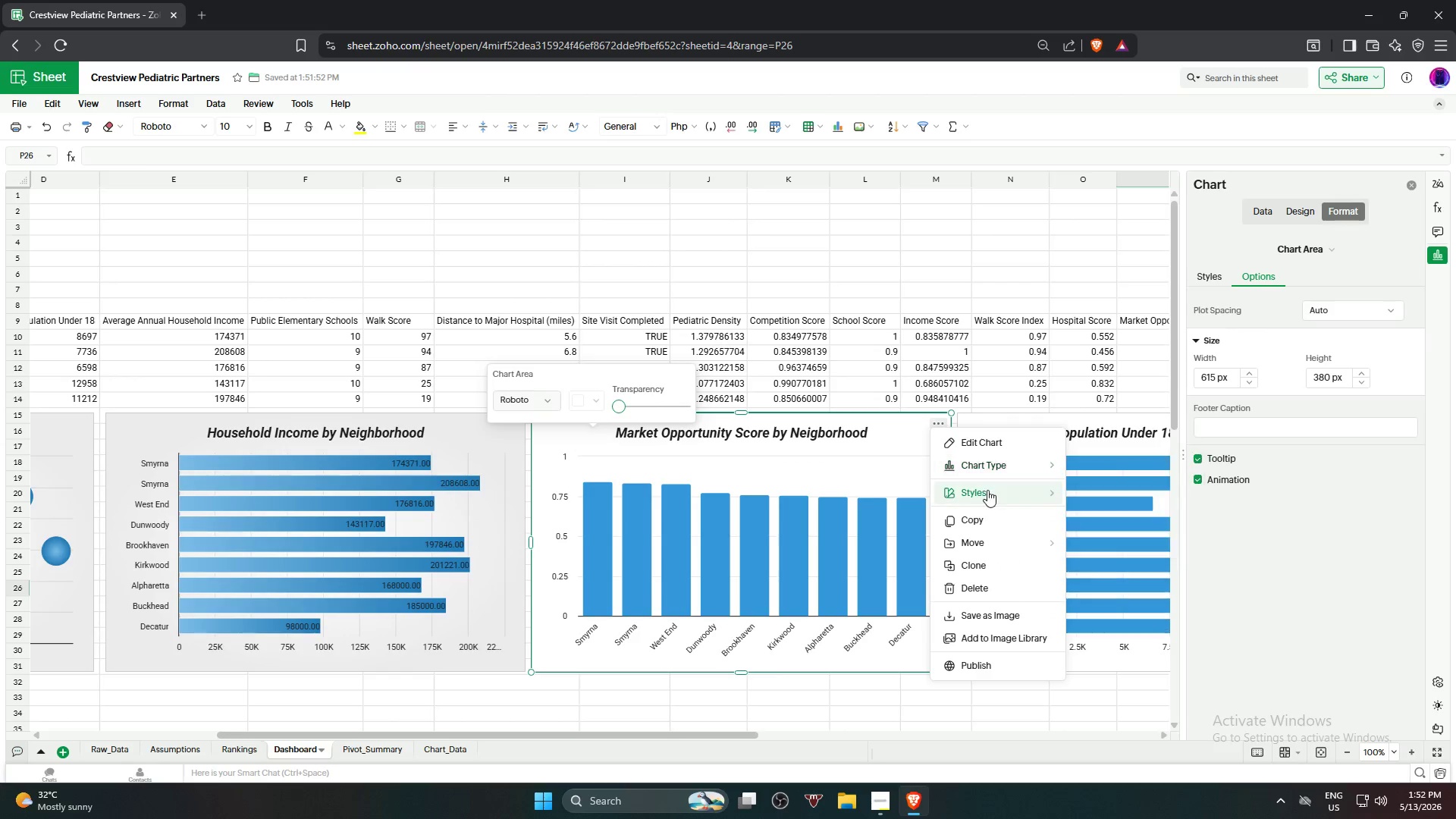 
left_click([906, 431])
 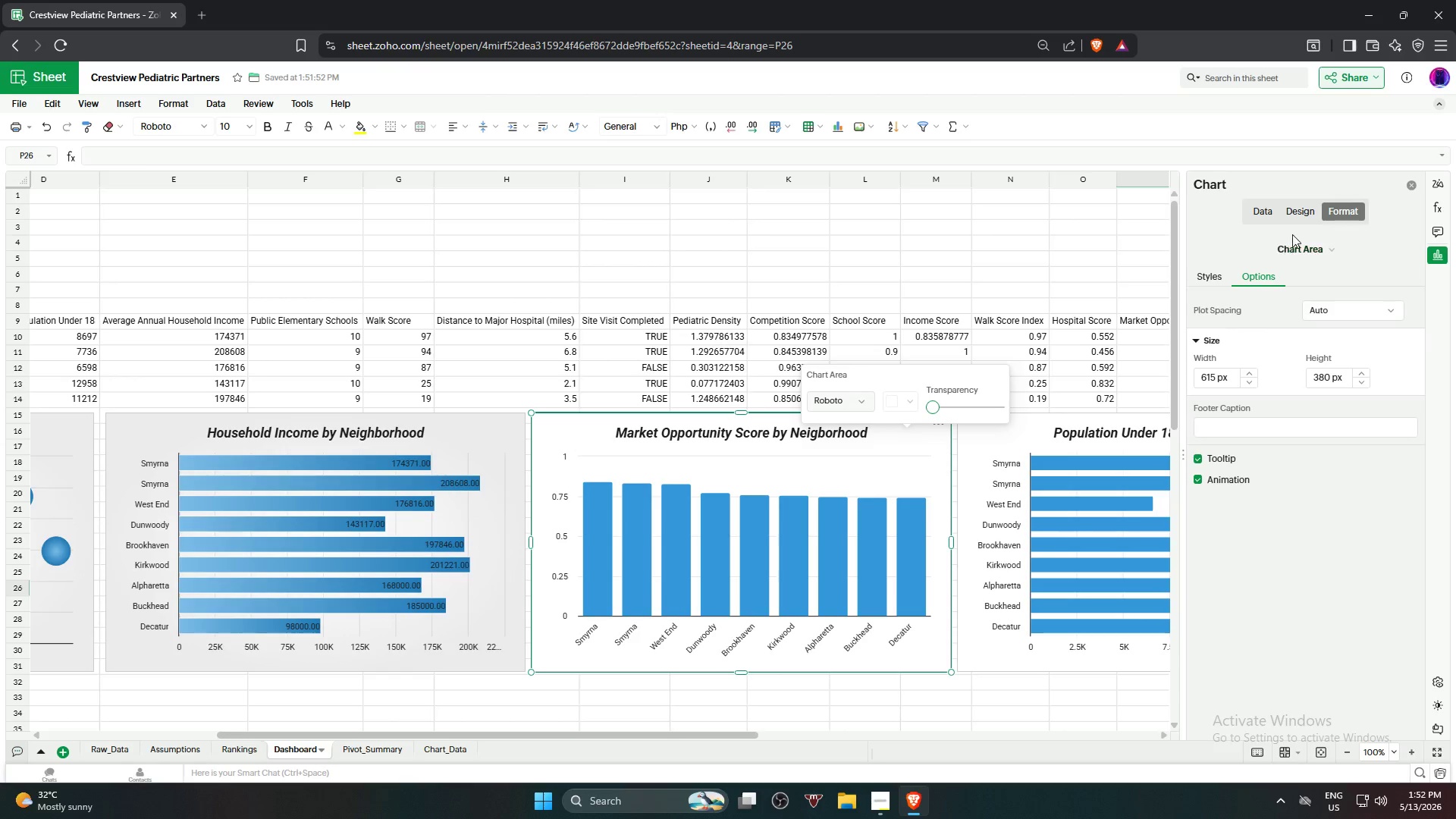 
left_click([1279, 214])
 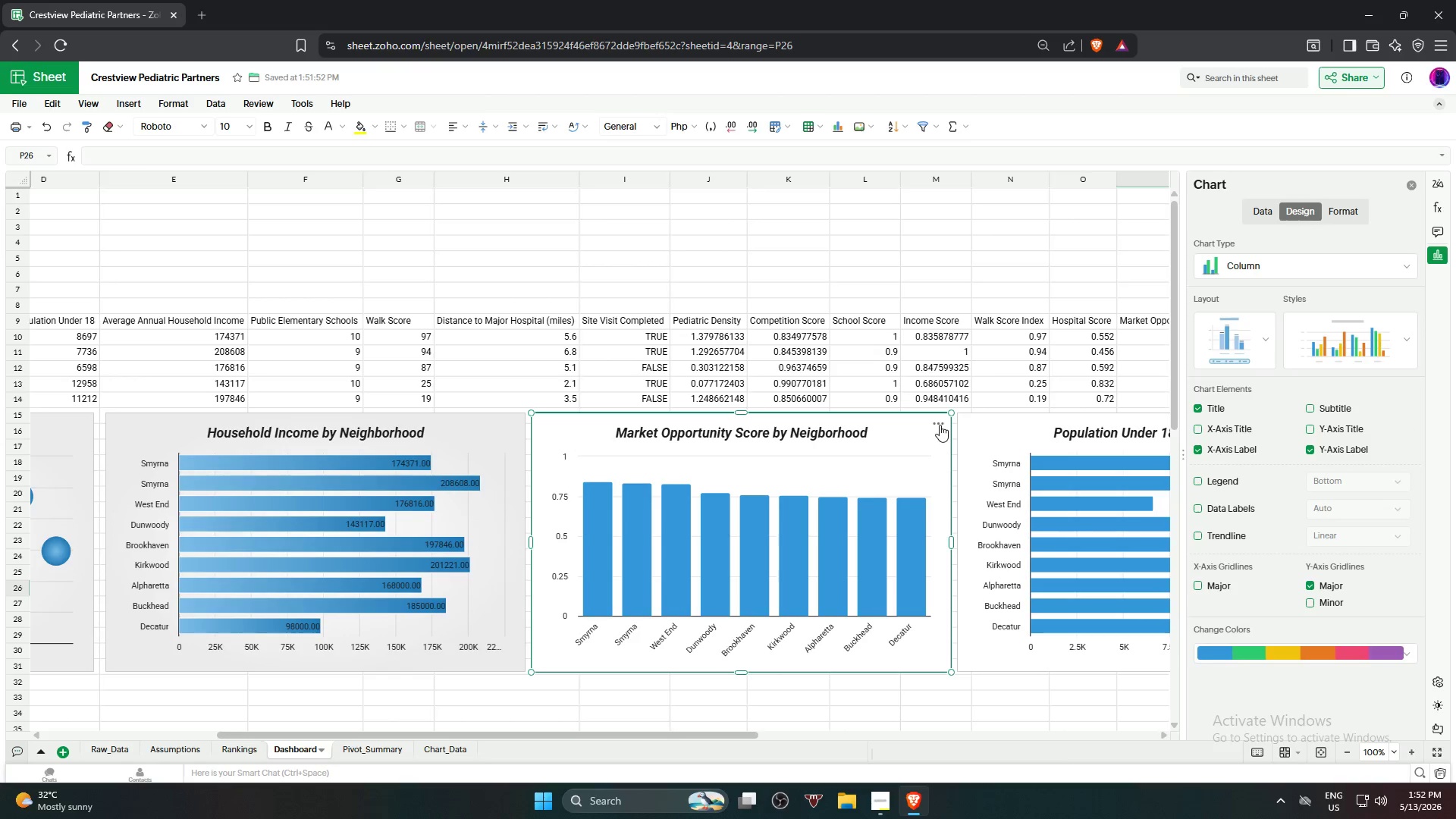 
mouse_move([1313, 351])
 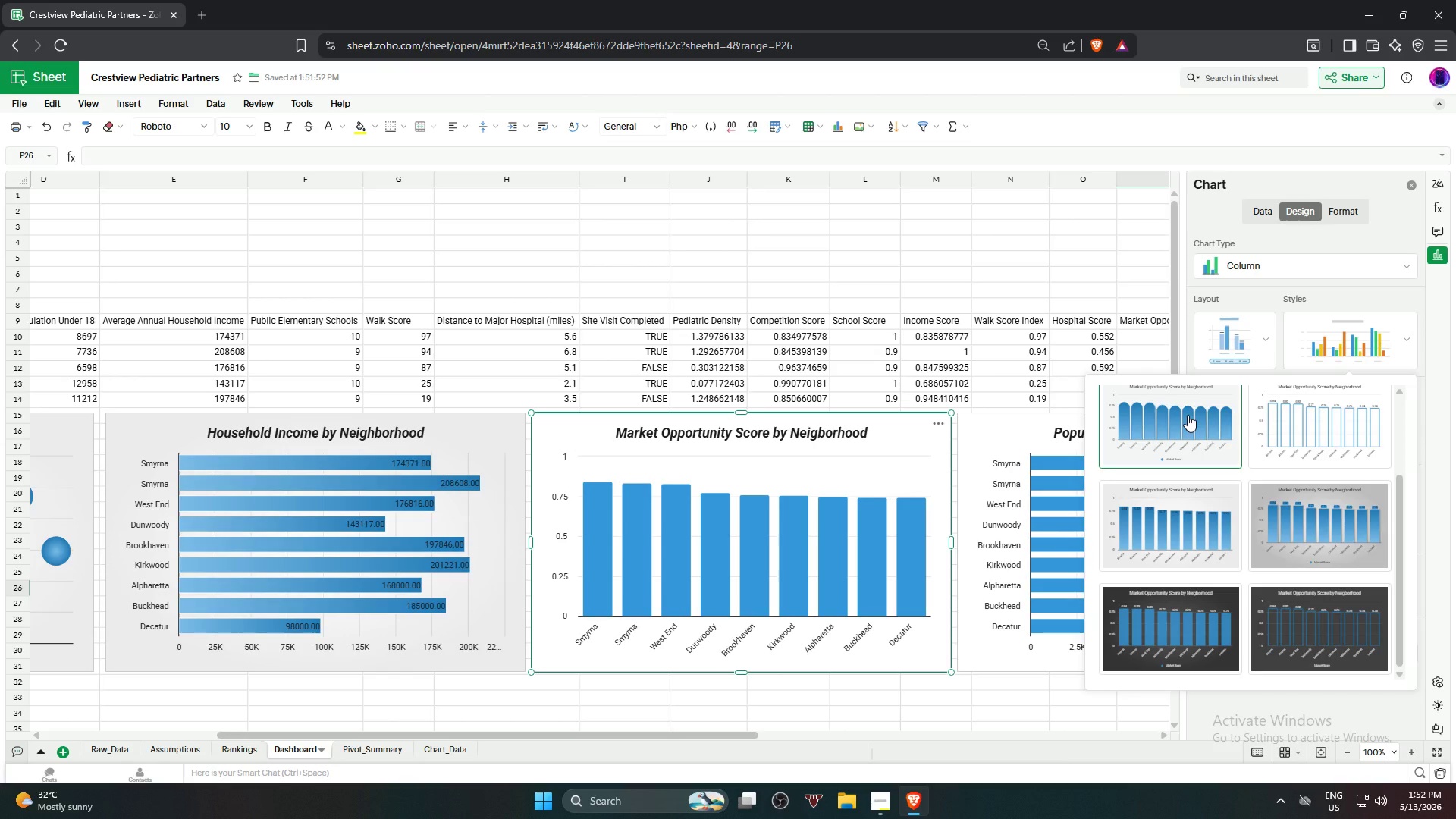 
left_click([1188, 415])
 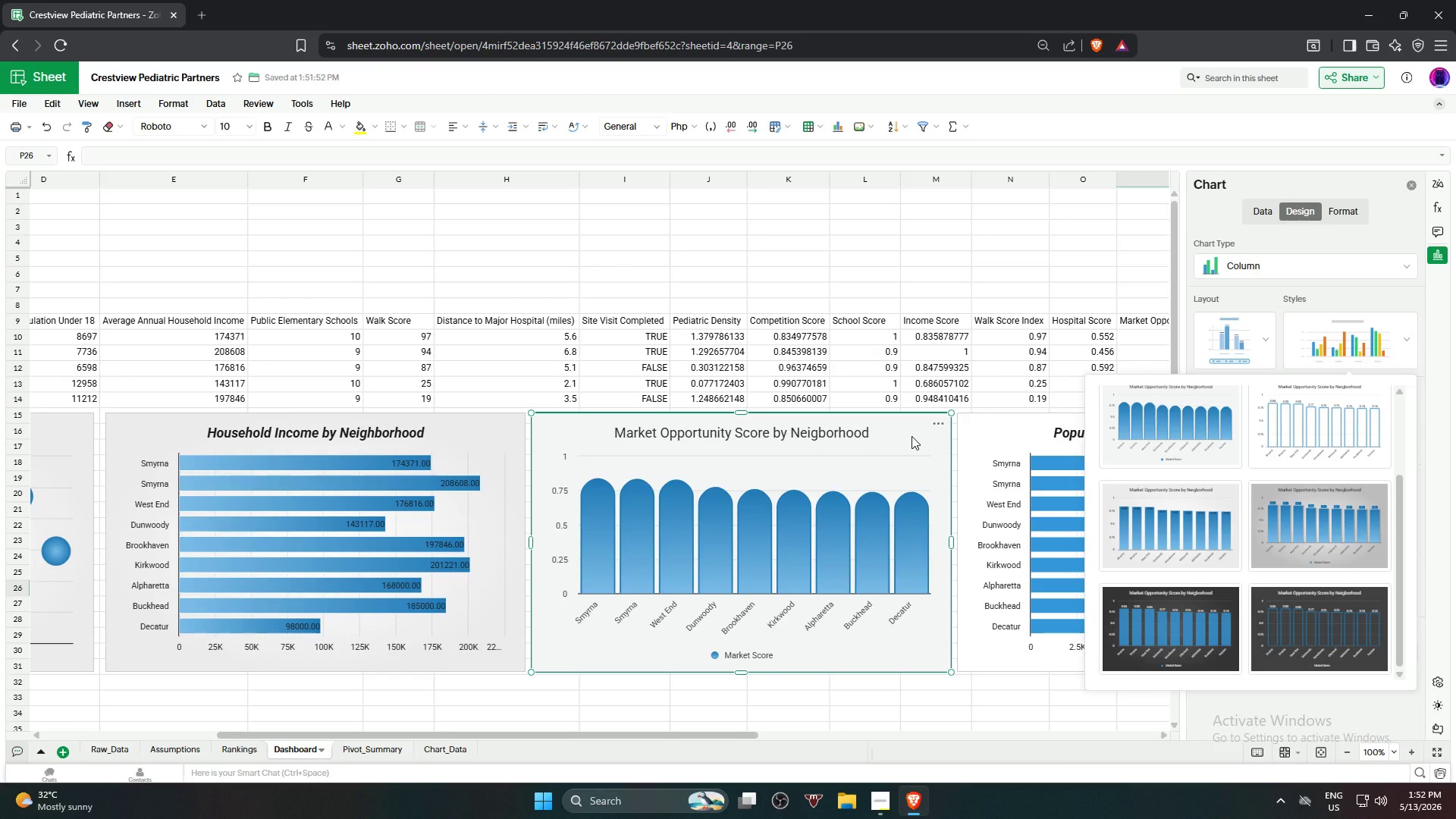 
left_click([825, 435])
 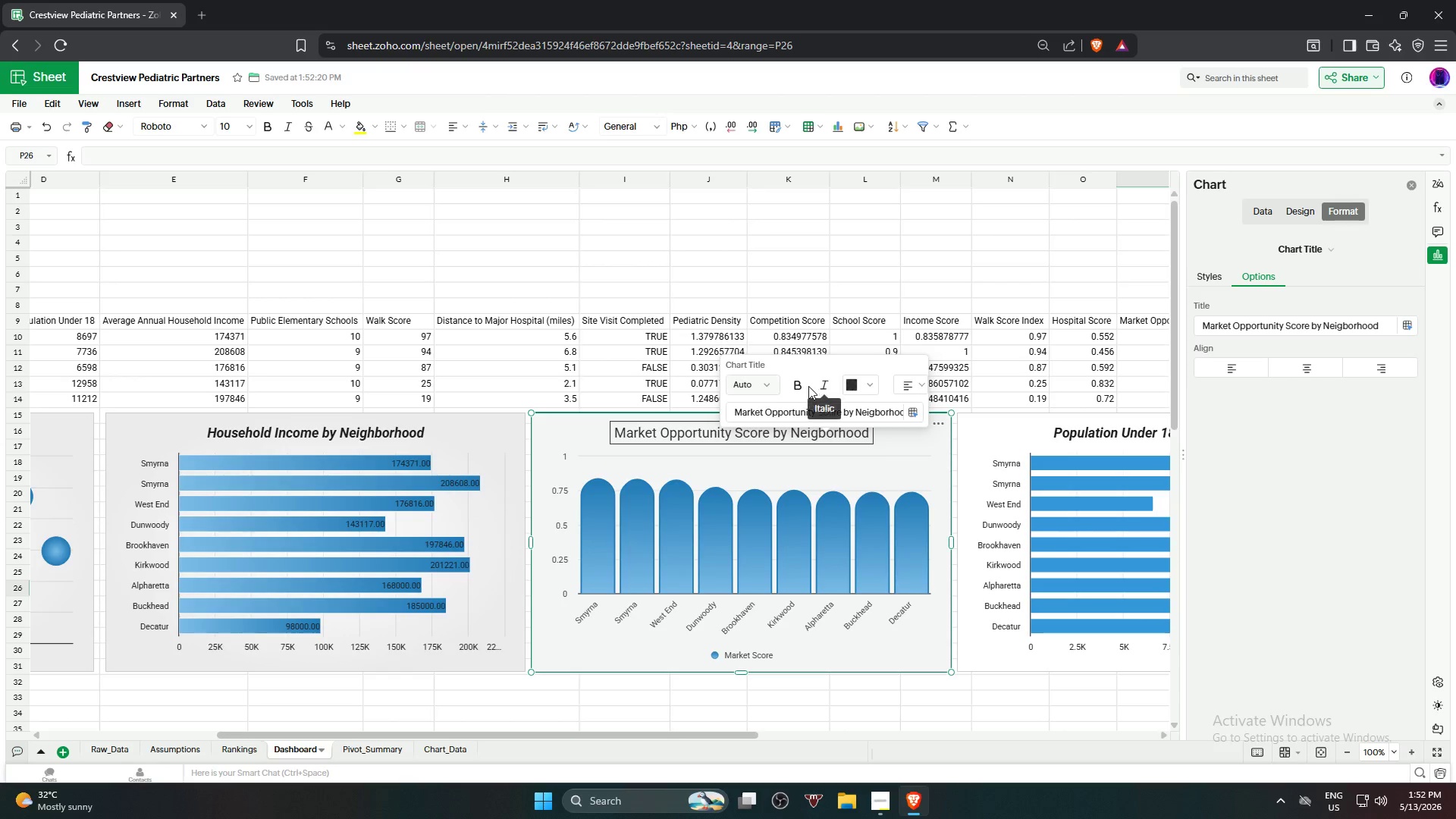 
left_click([802, 386])
 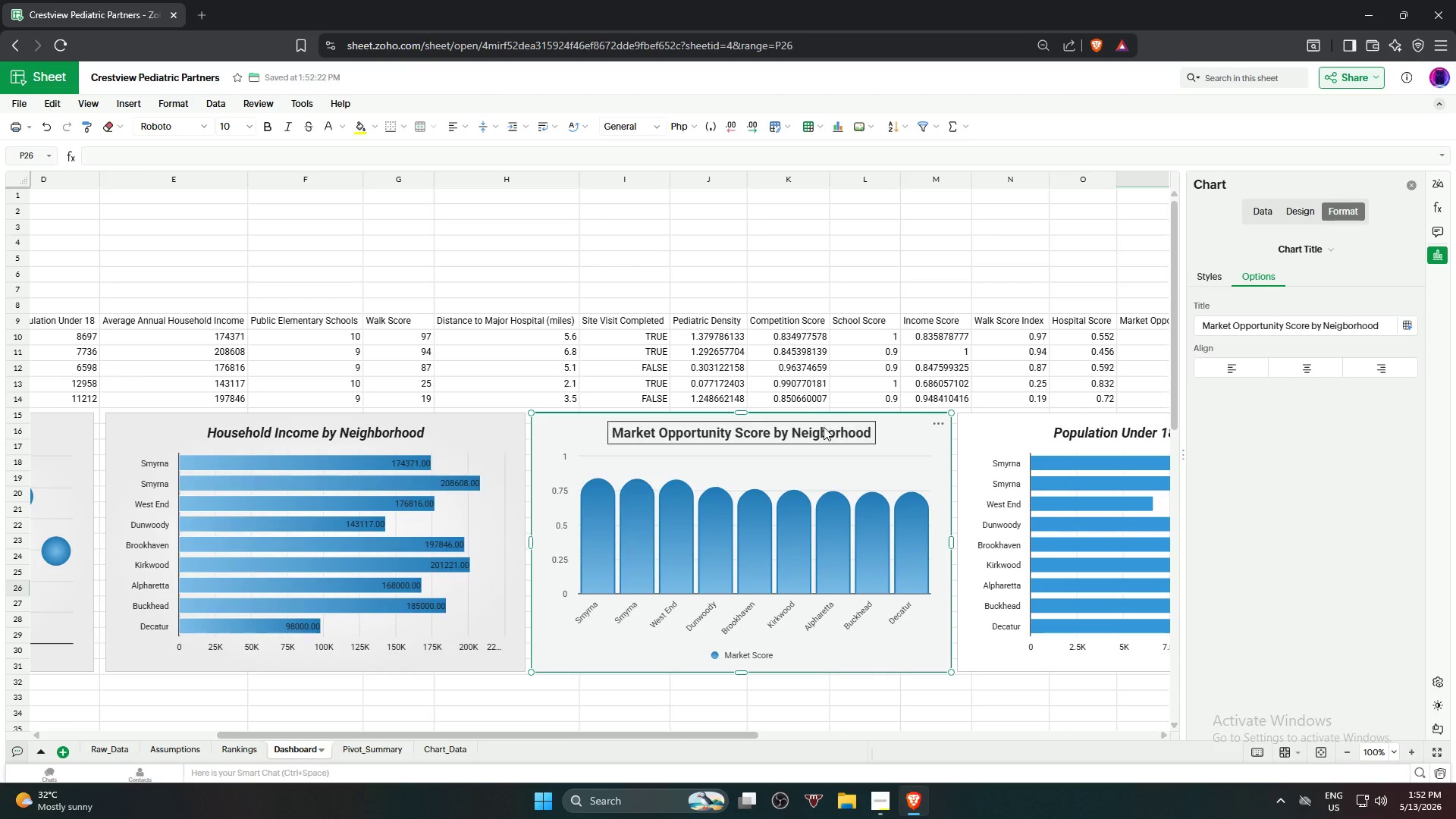 
left_click([824, 431])
 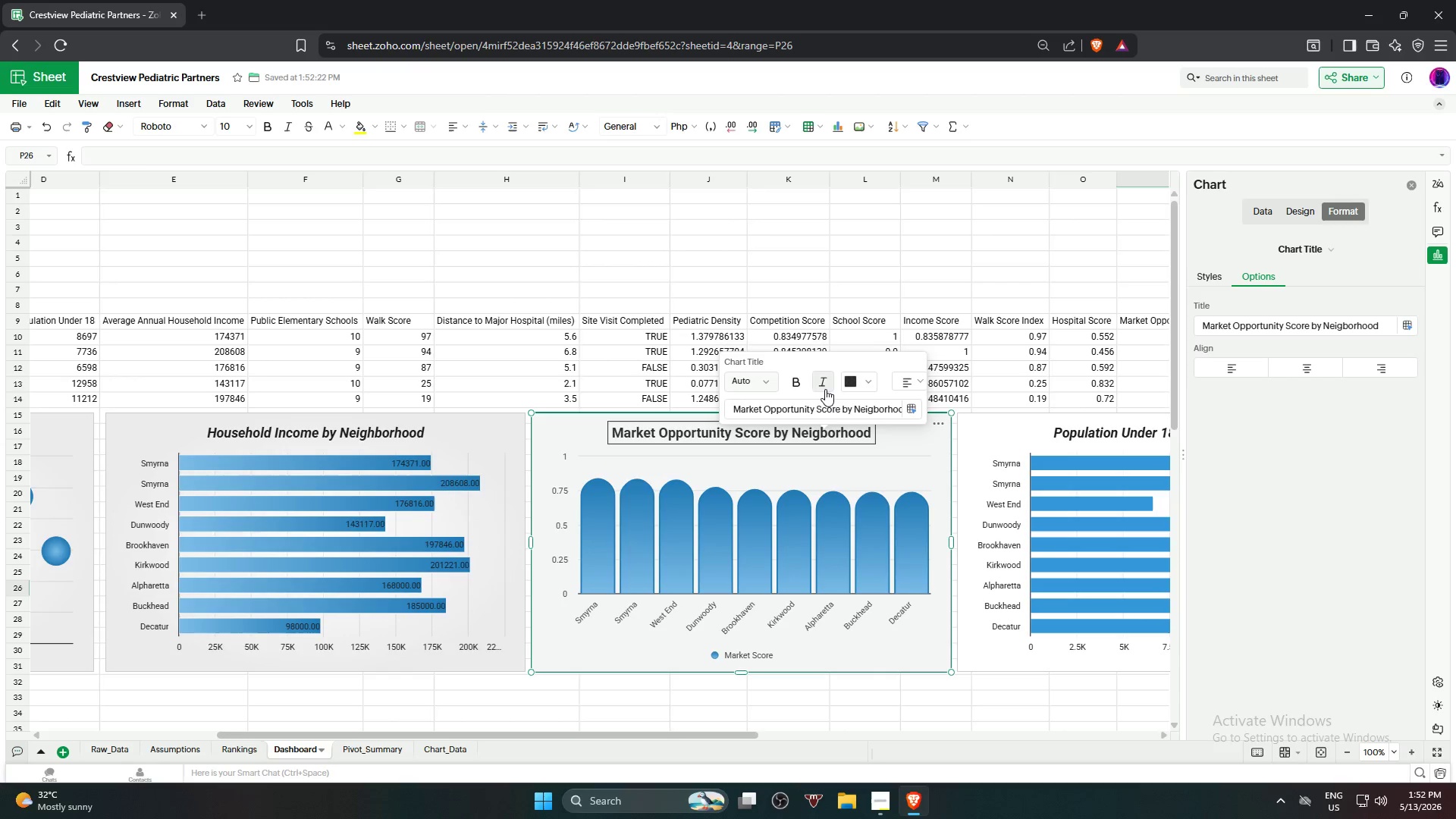 
left_click([822, 387])
 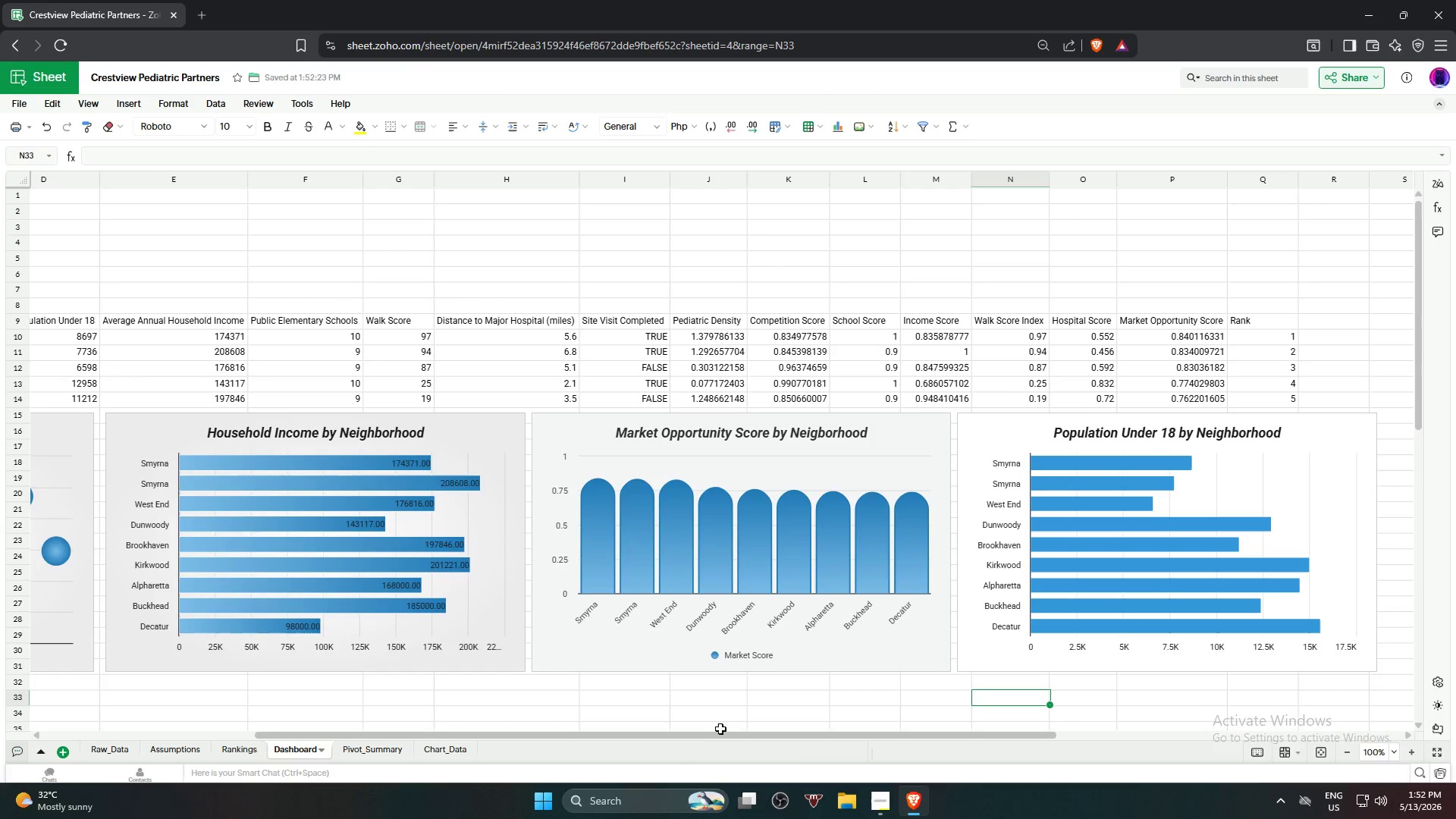 
left_click_drag(start_coordinate=[715, 733], to_coordinate=[871, 728])
 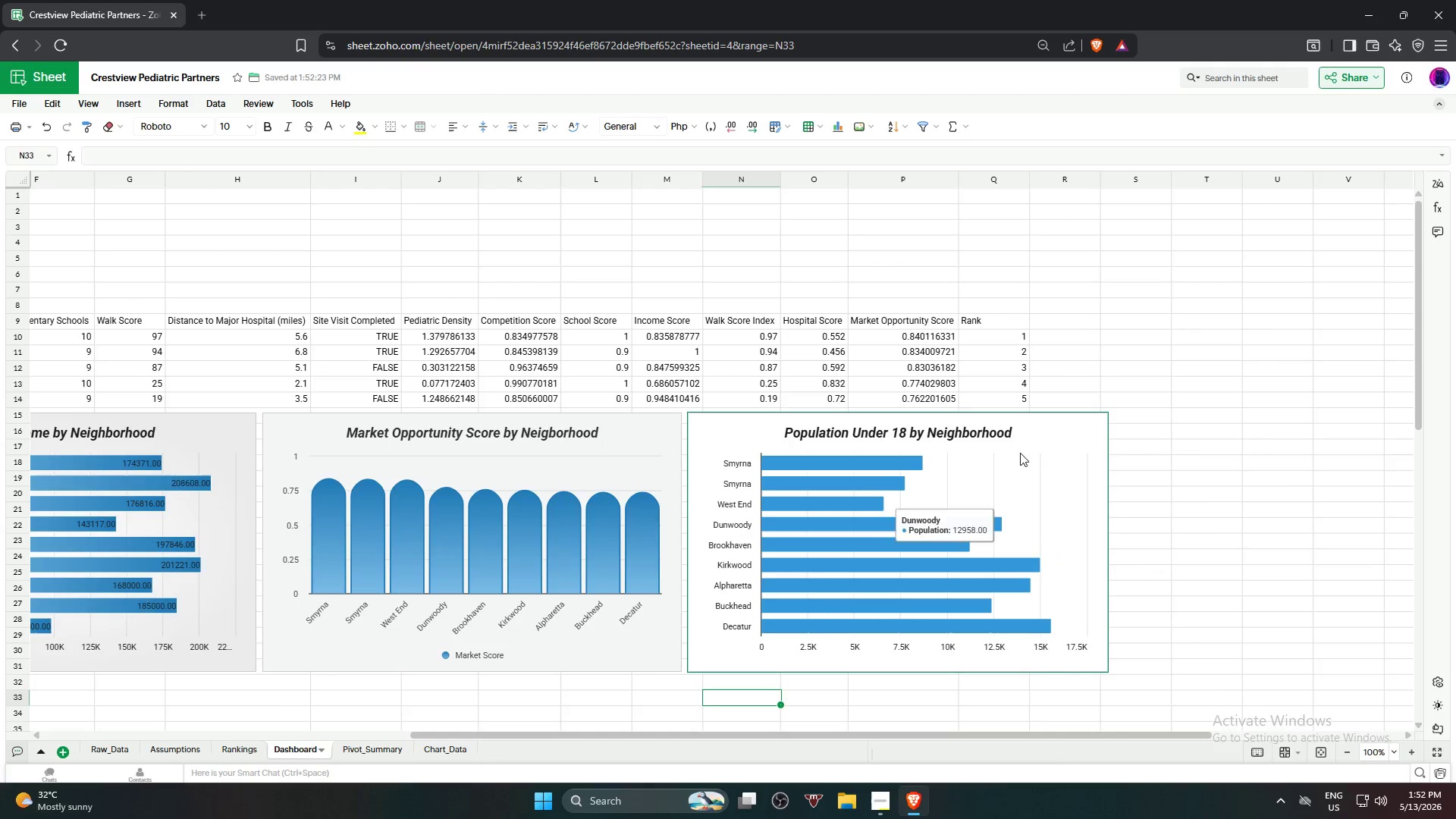 
left_click([1022, 445])
 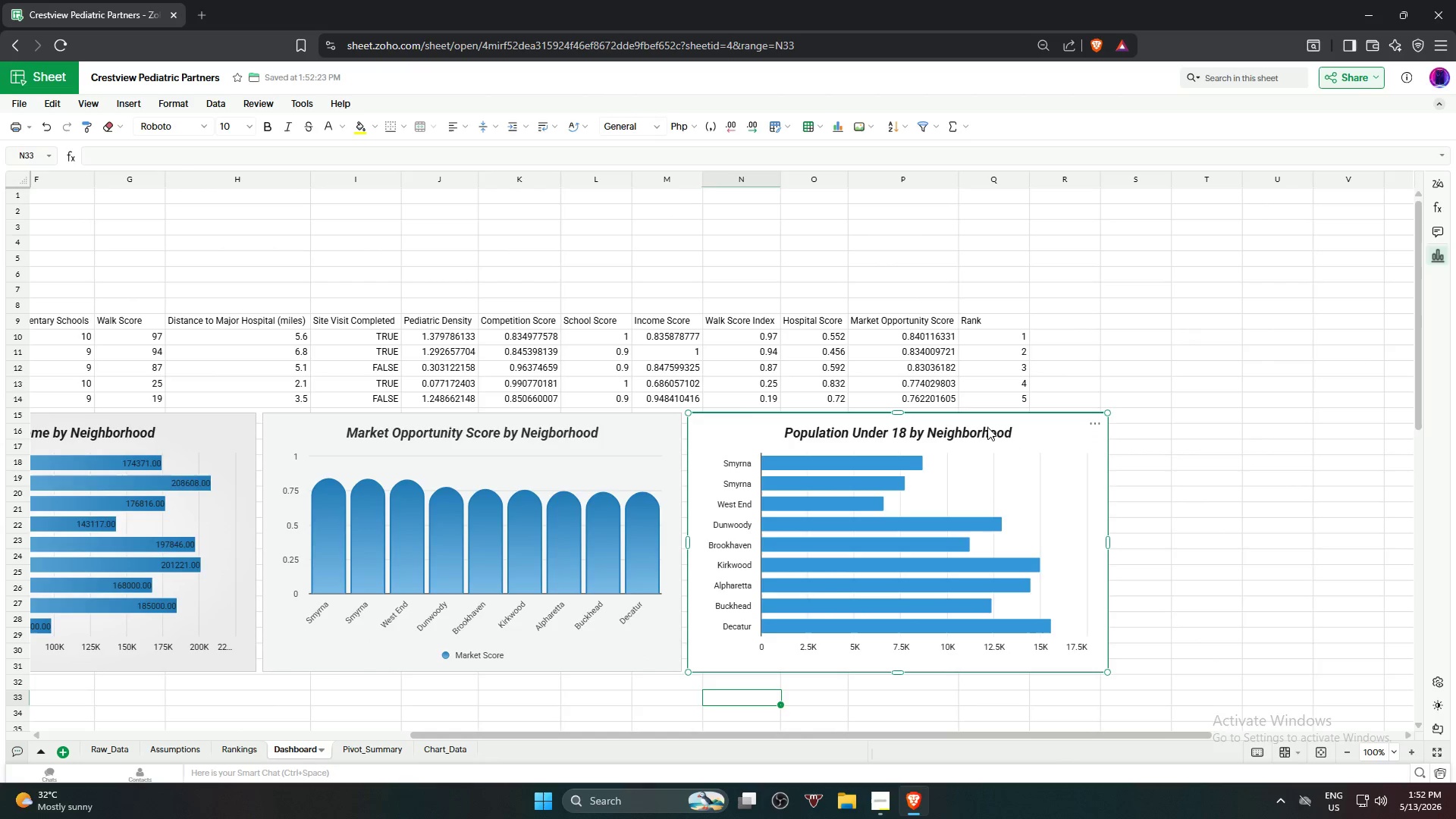 
left_click([986, 426])
 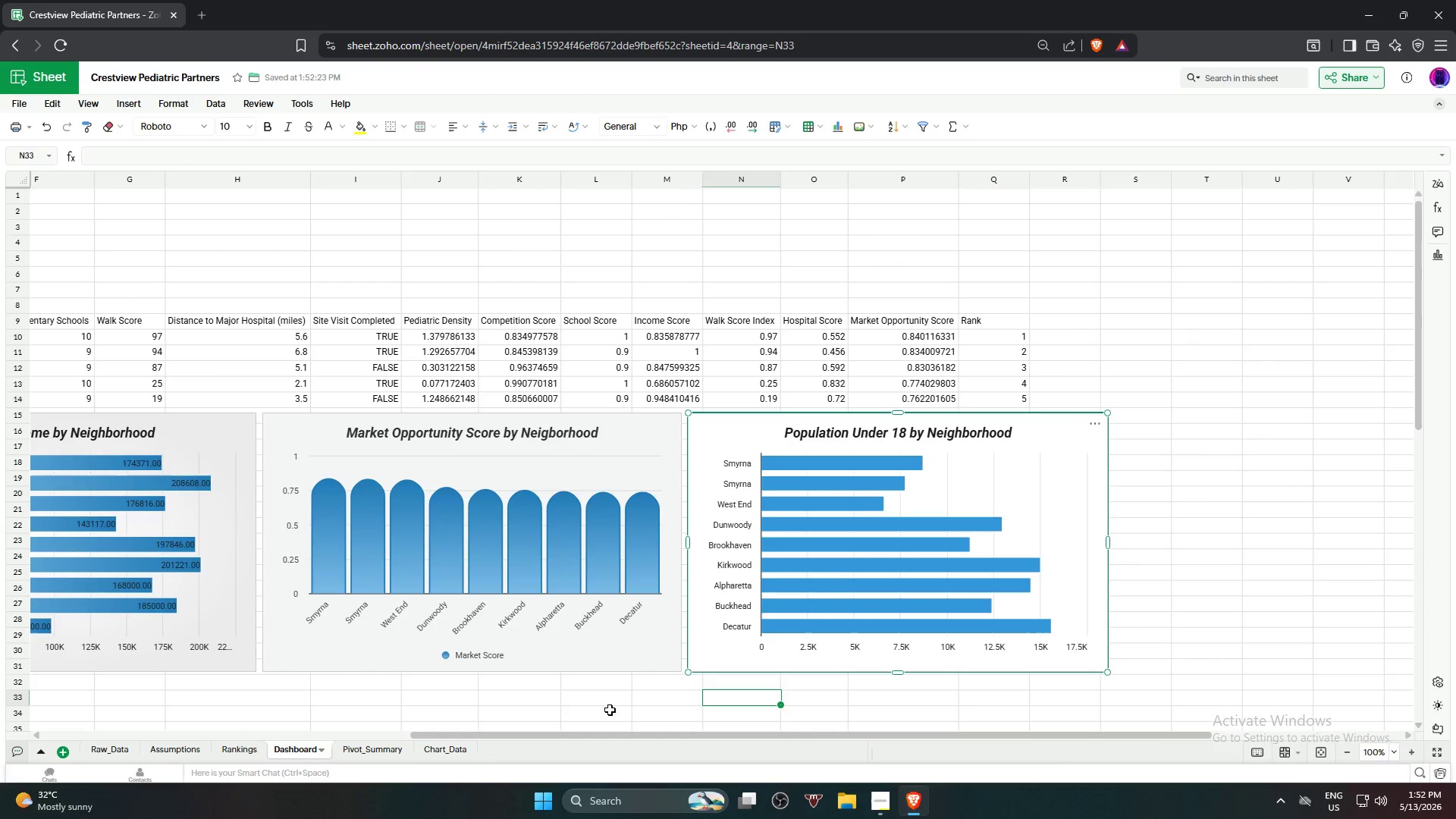 
left_click_drag(start_coordinate=[623, 732], to_coordinate=[462, 721])
 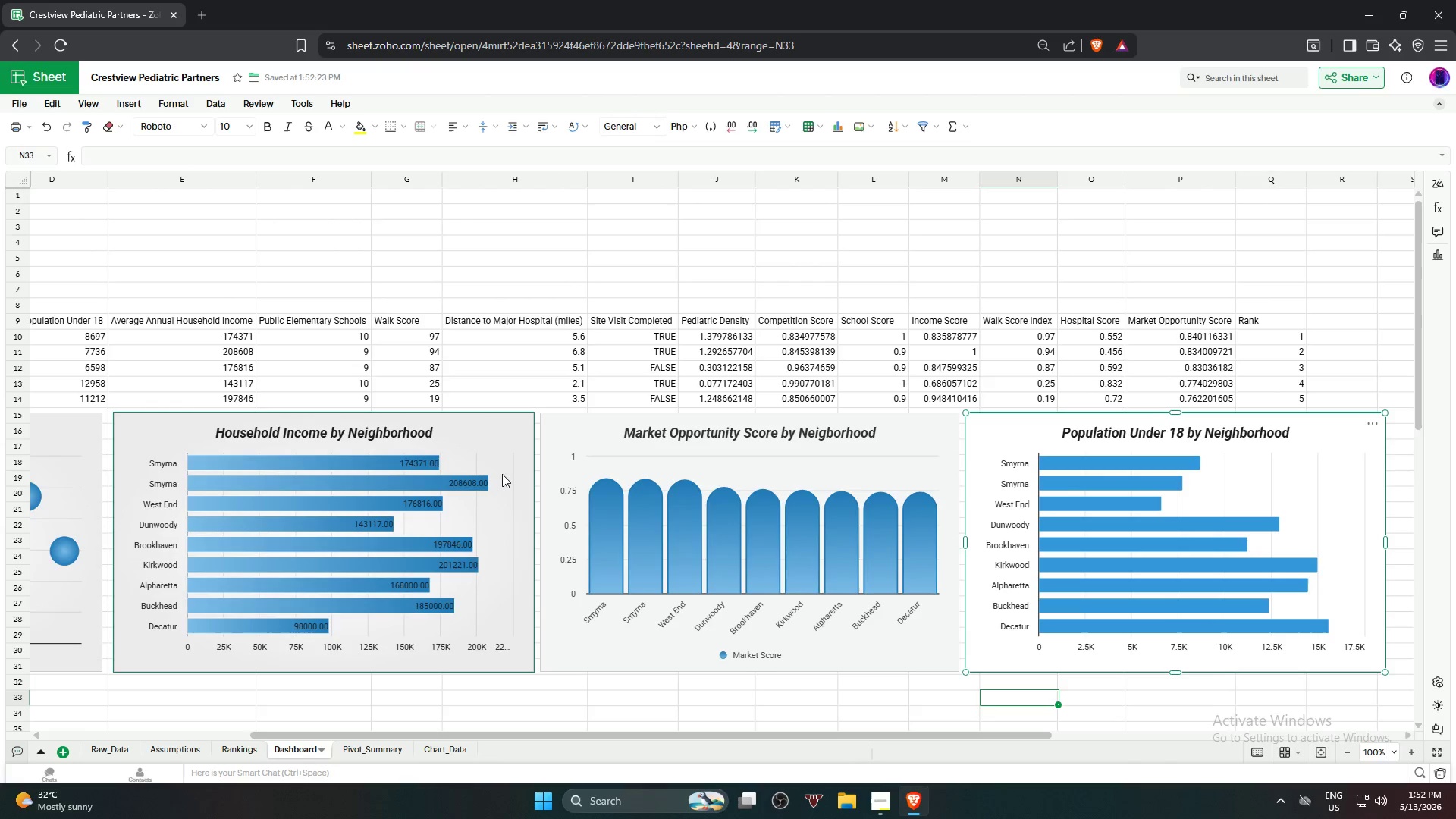 
left_click([502, 474])
 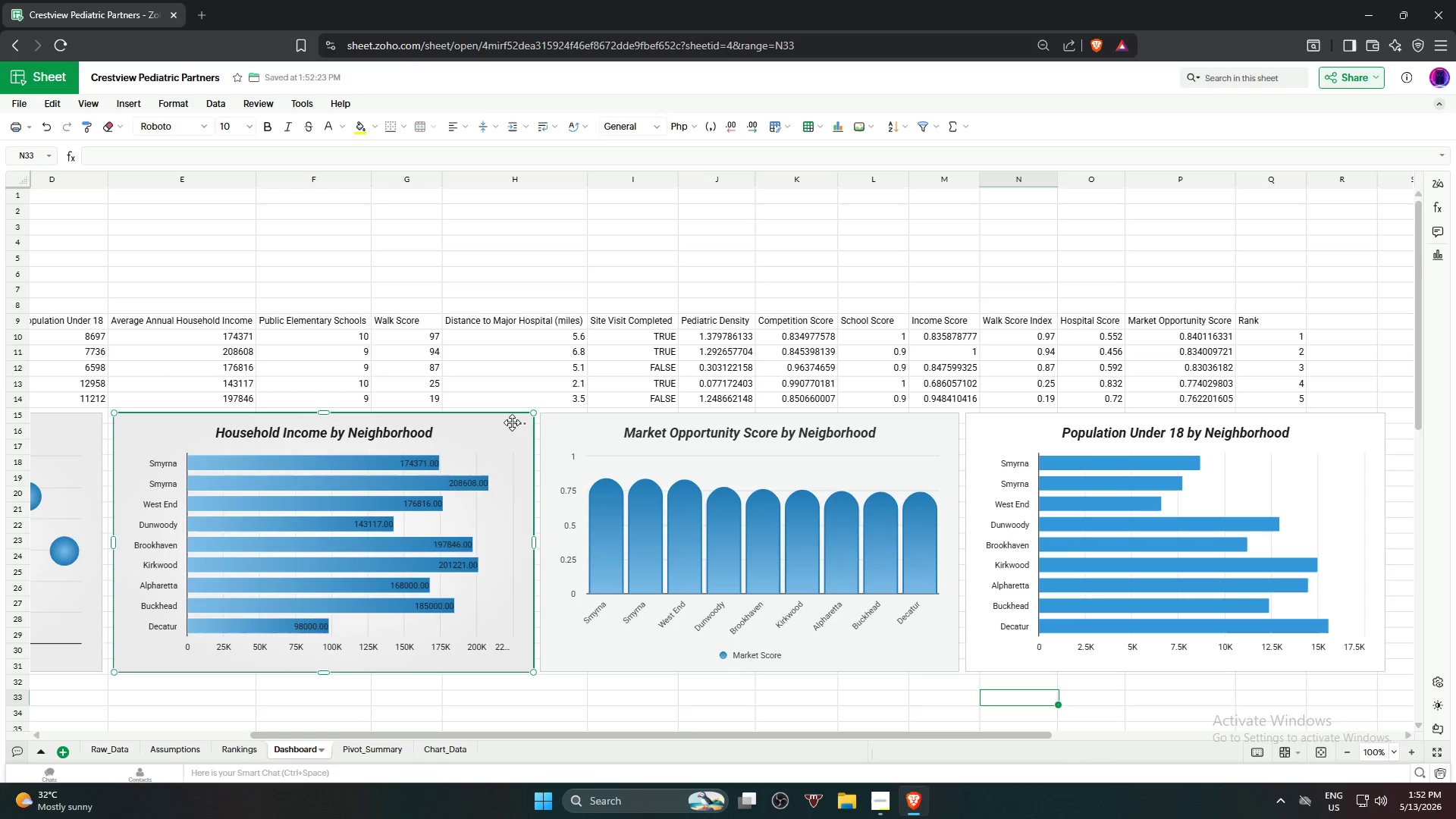 
left_click([518, 422])
 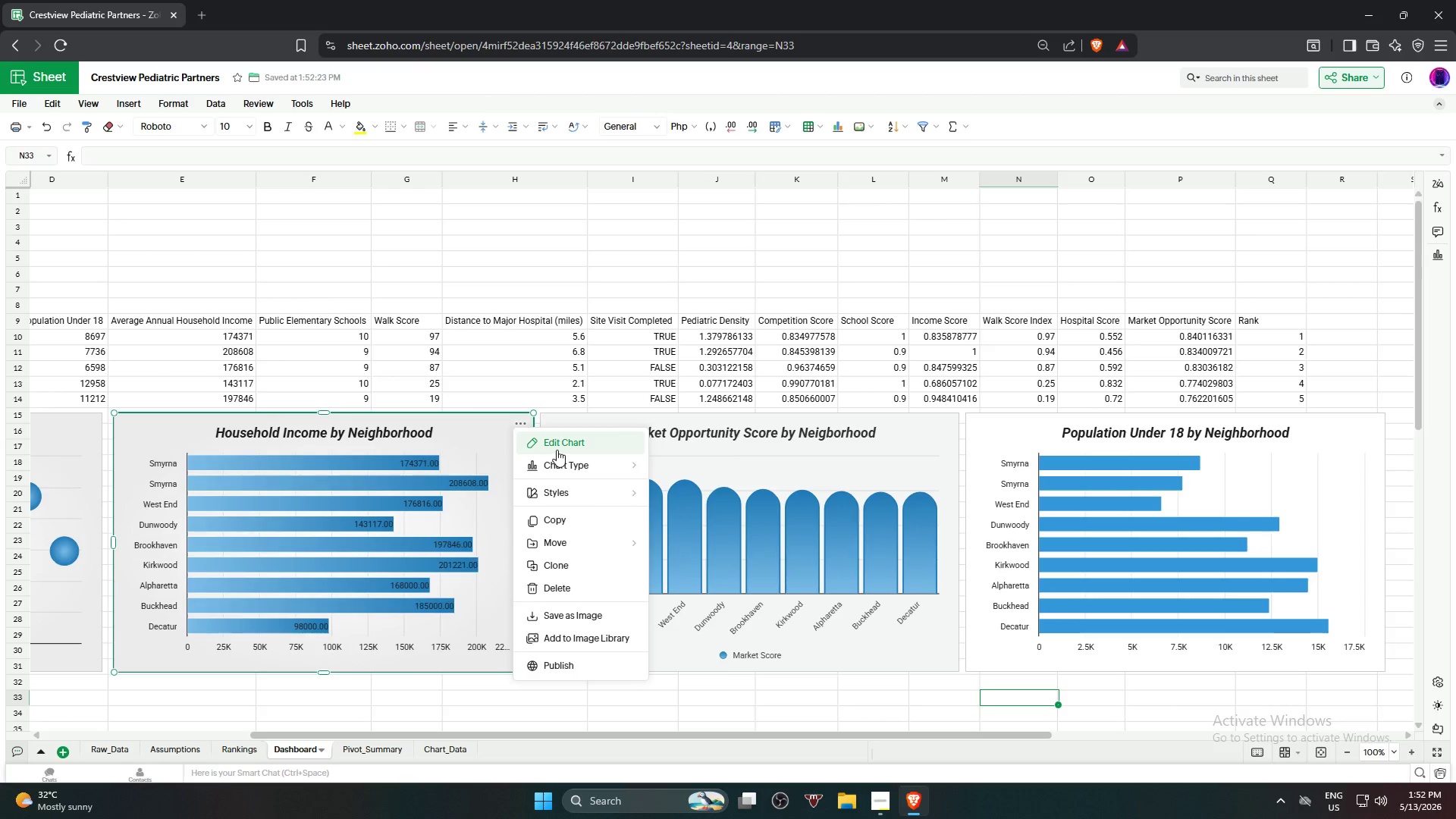 
left_click([557, 450])
 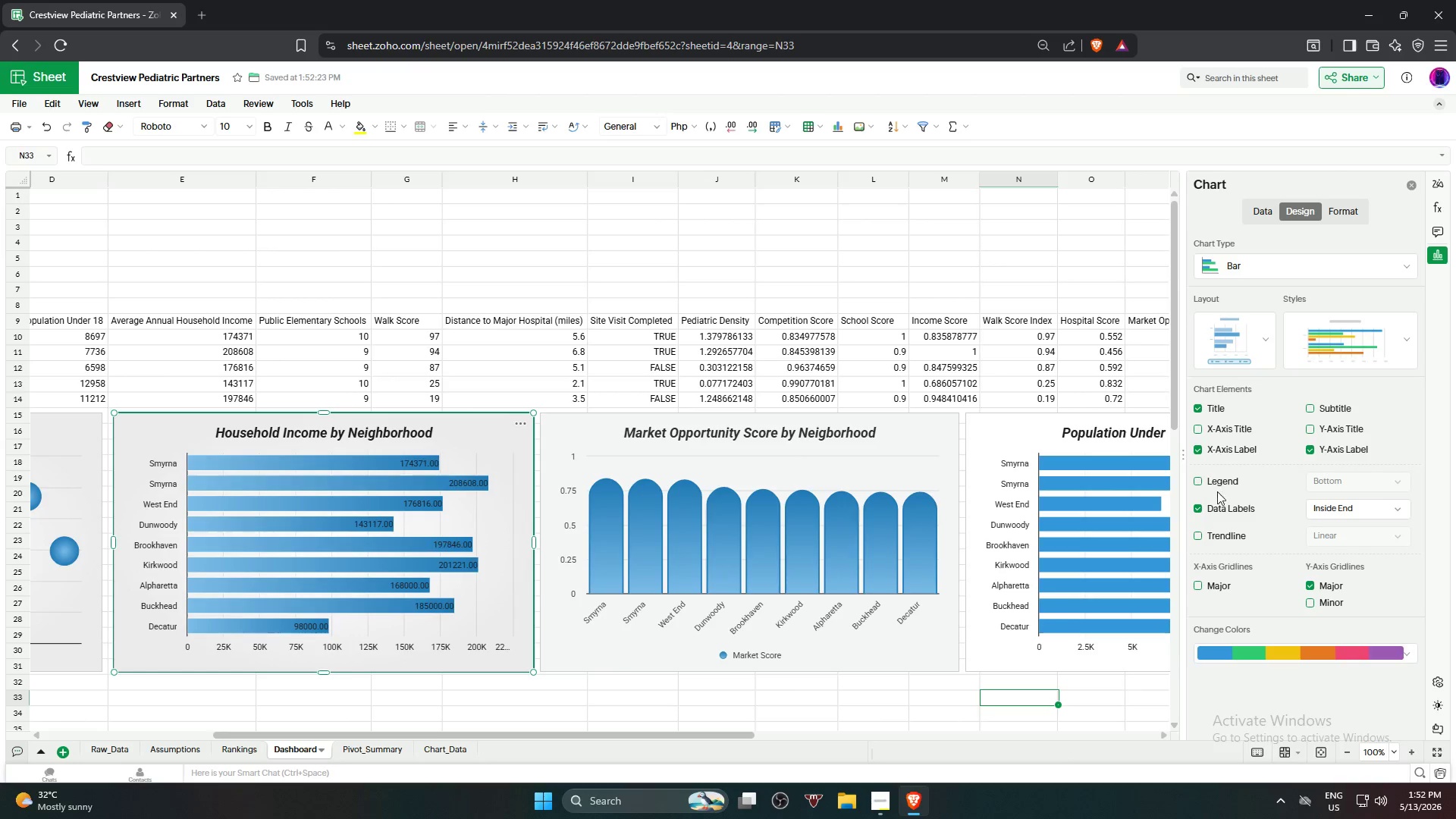 
left_click([1220, 485])
 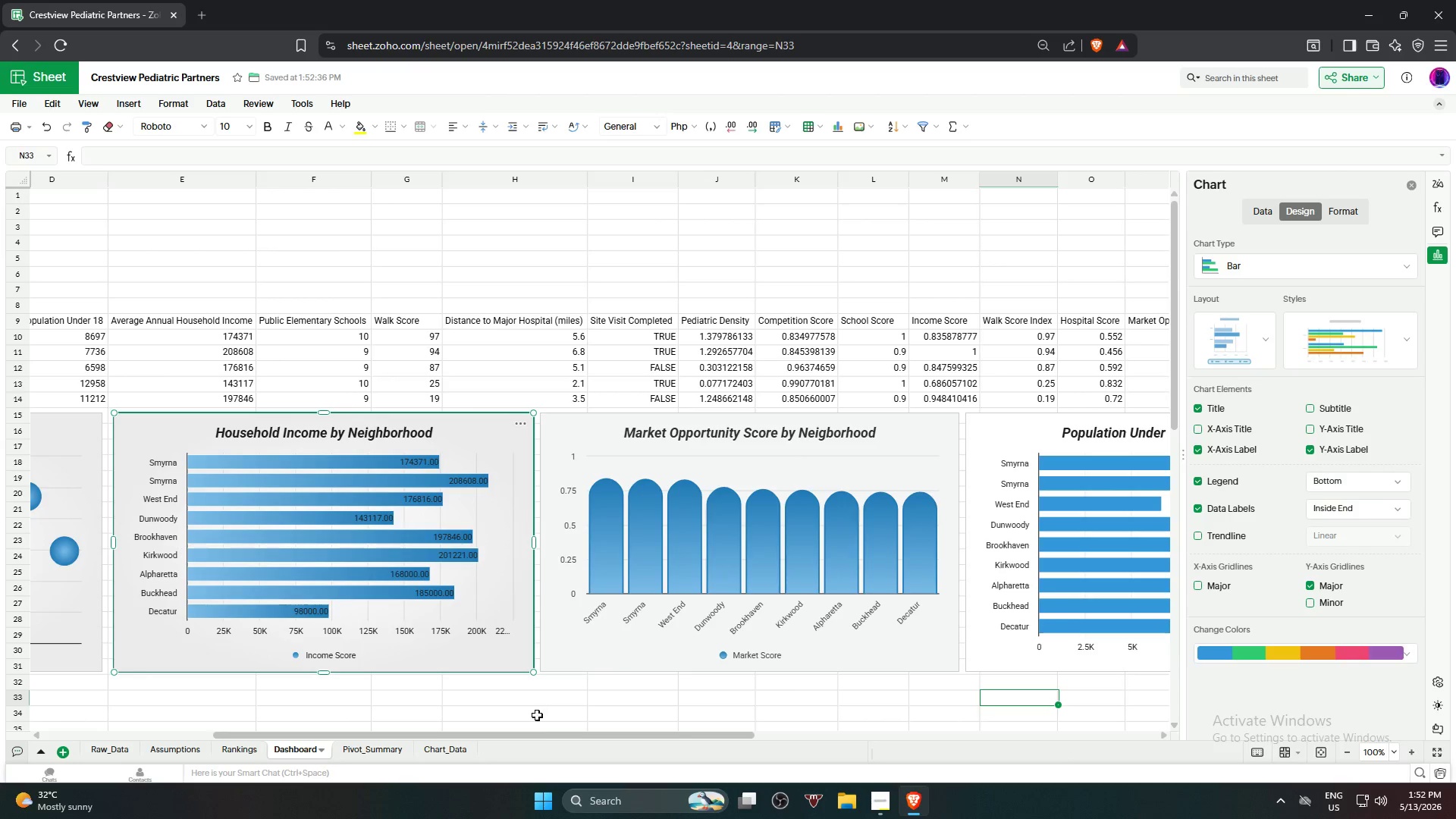 
left_click_drag(start_coordinate=[548, 732], to_coordinate=[762, 723])
 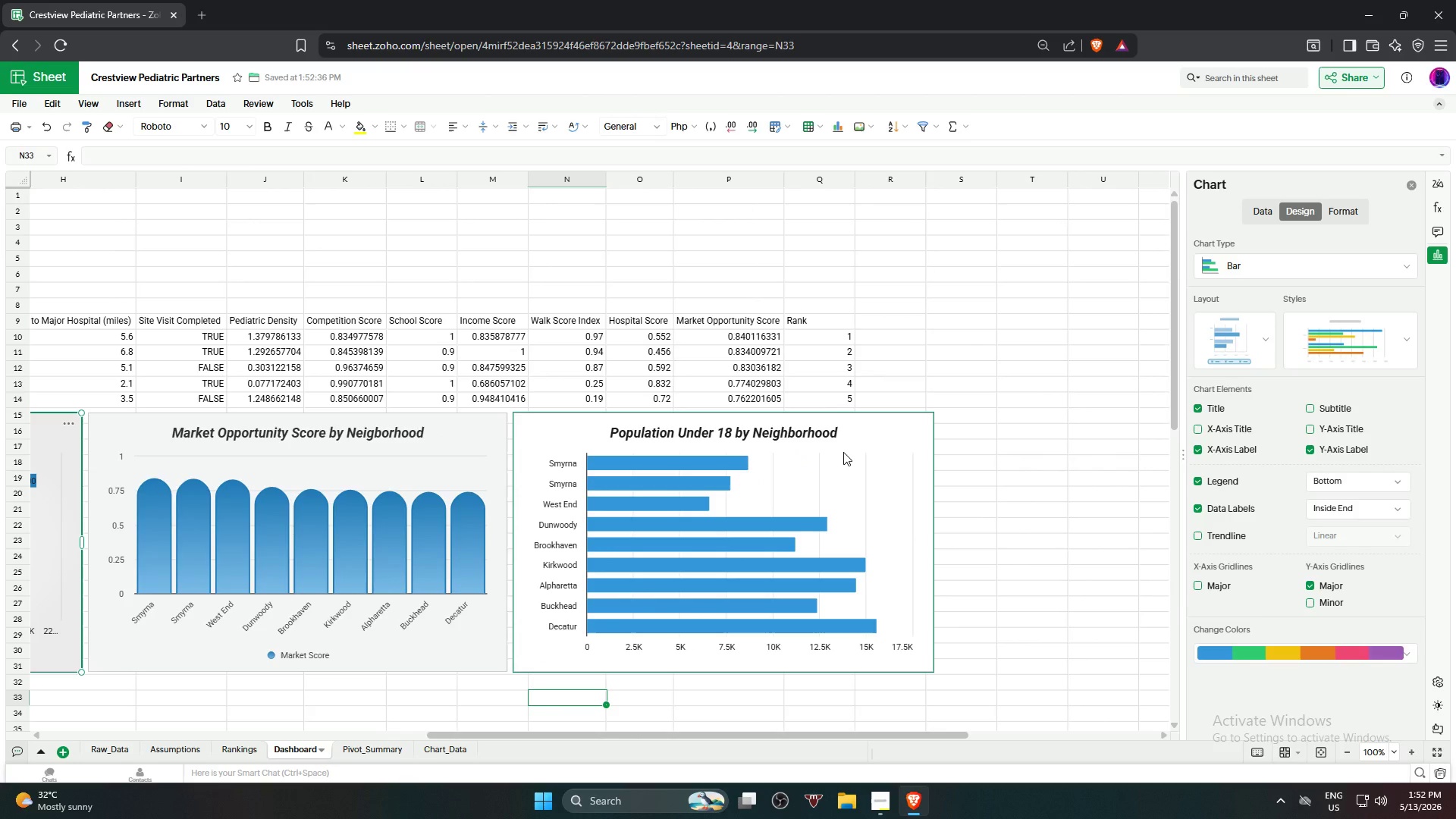 
left_click([843, 452])
 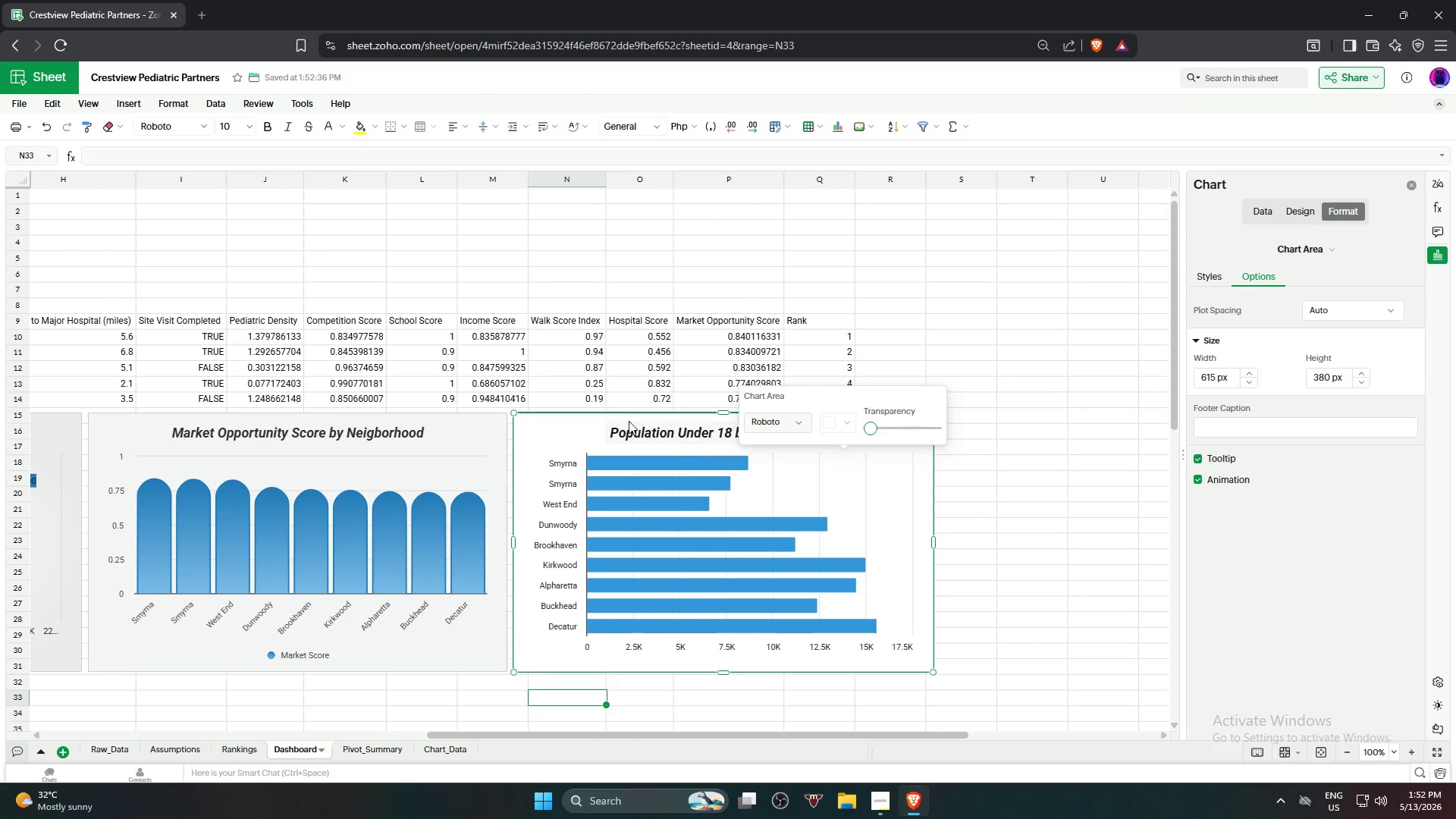 
left_click([554, 429])
 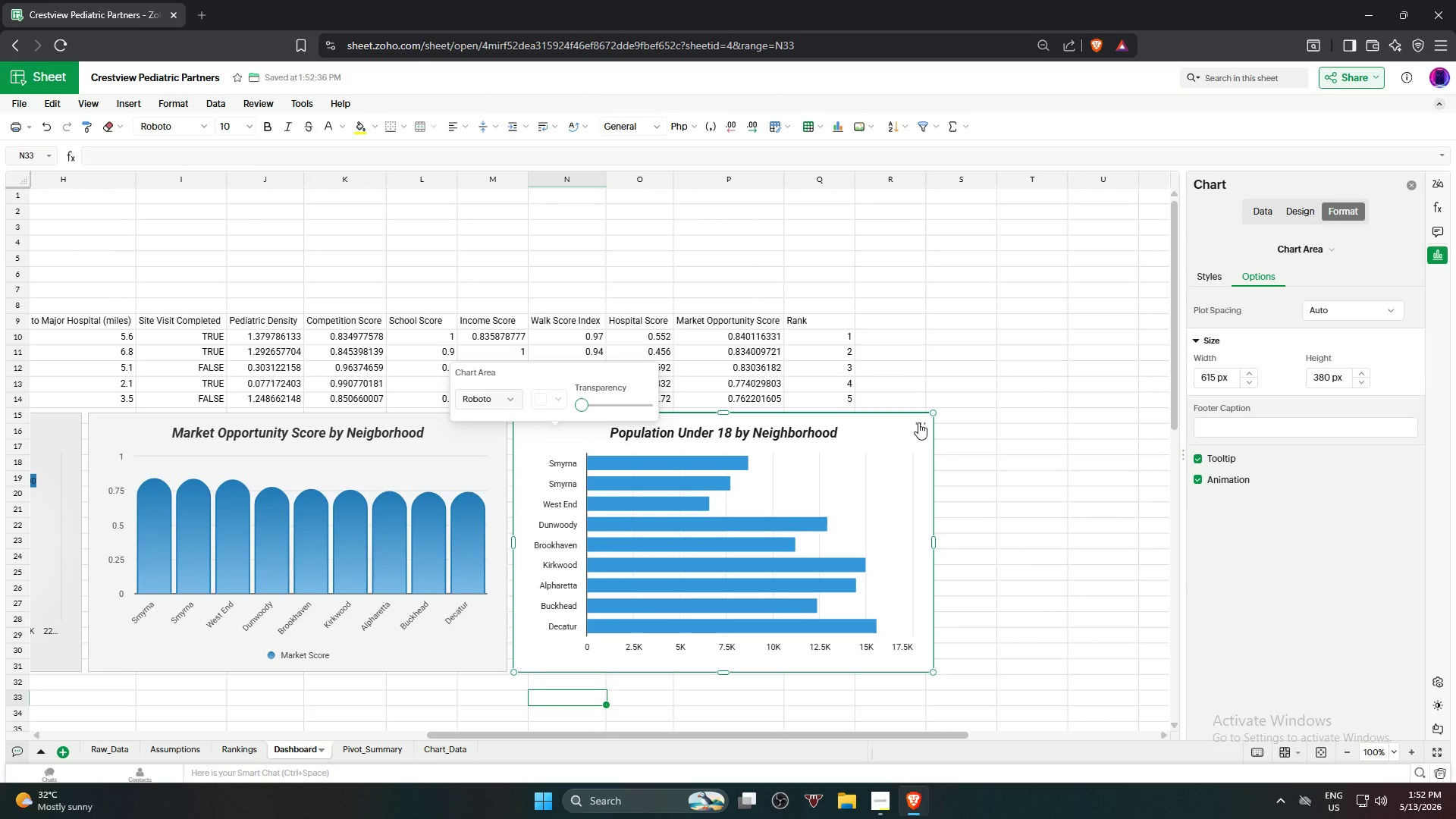 
left_click([918, 422])
 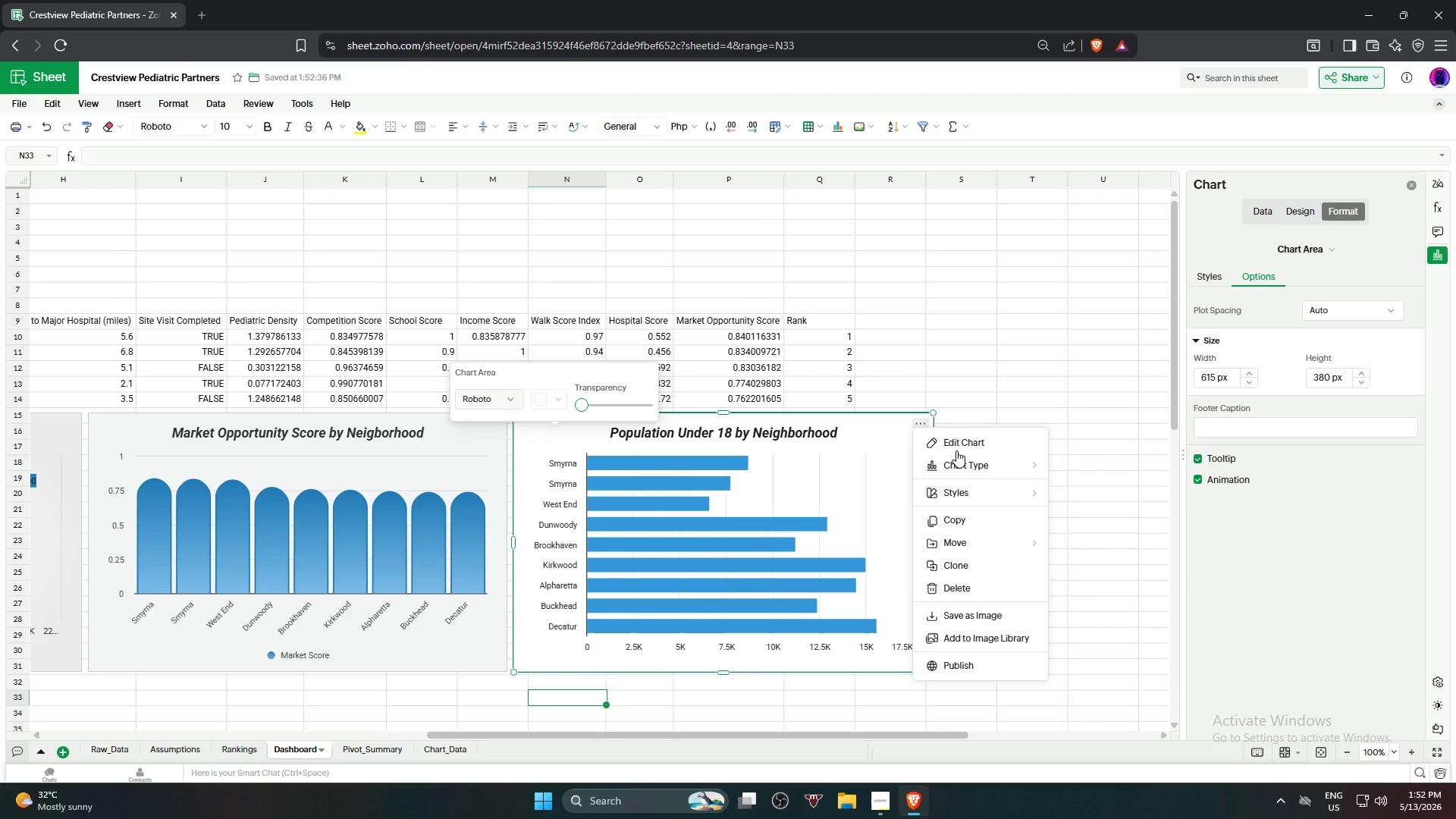 
left_click([956, 450])
 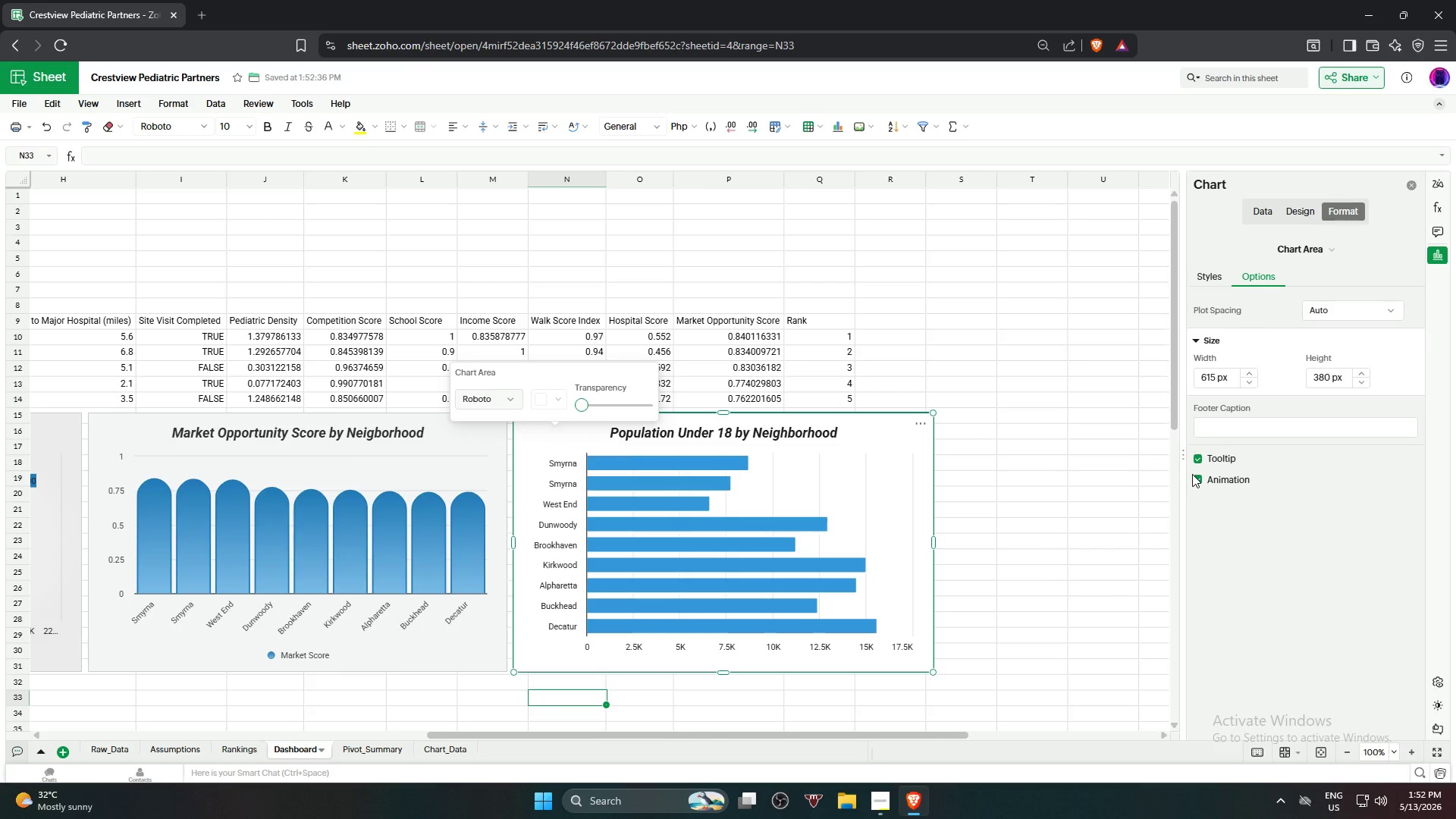 
left_click([1295, 215])
 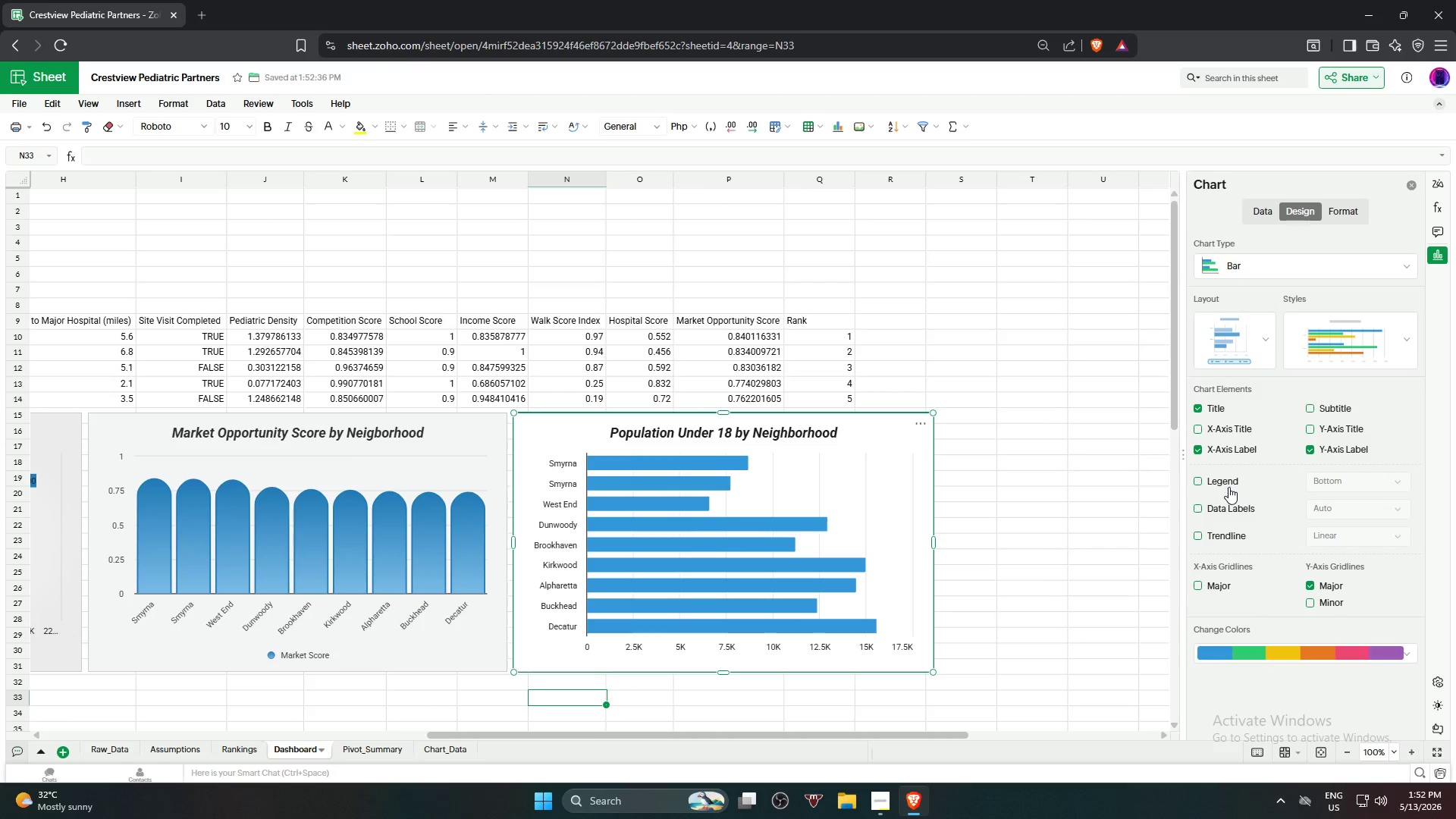 
left_click([1228, 476])
 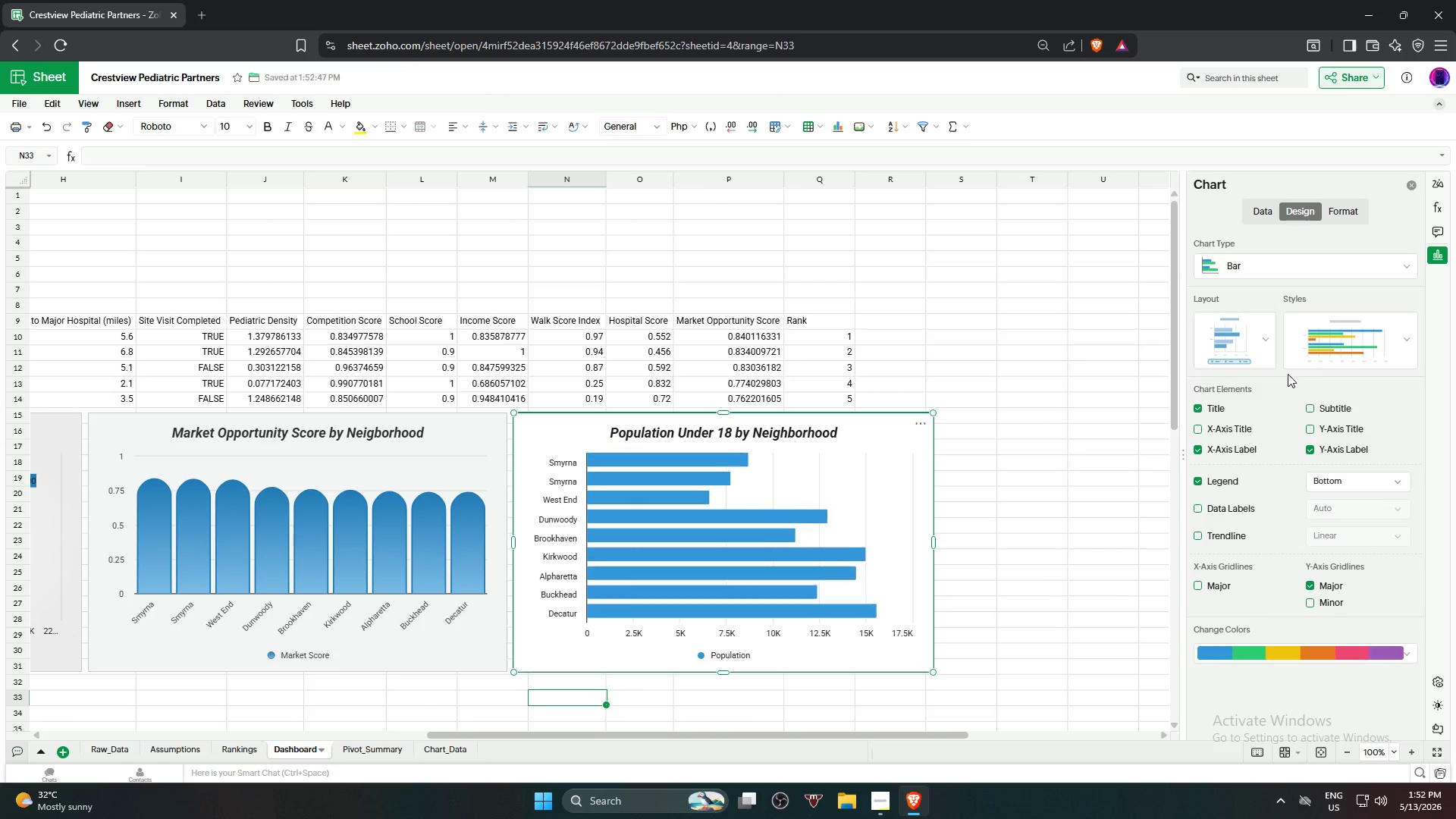 
left_click([1357, 340])
 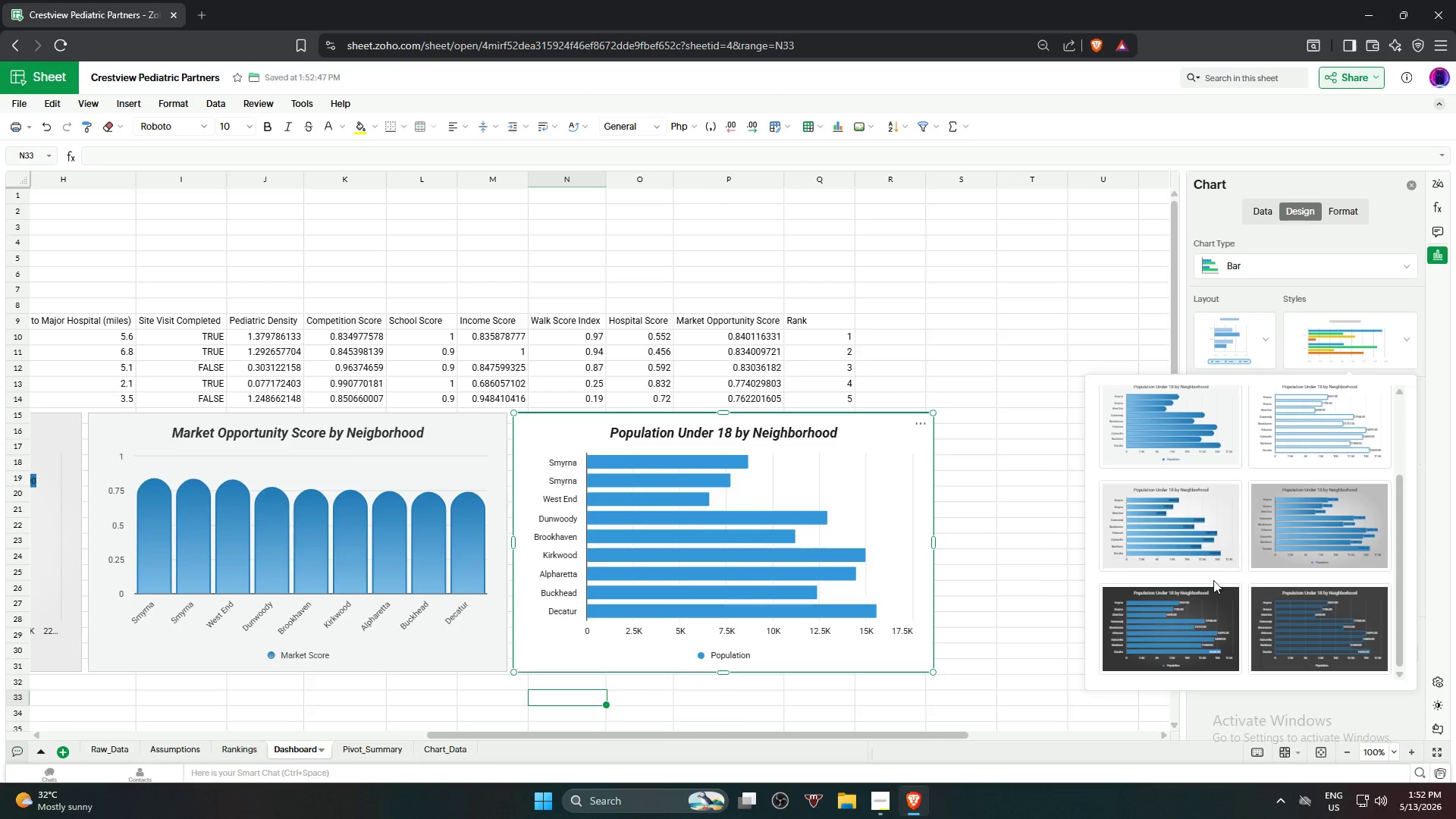 
scroll: coordinate [1240, 557], scroll_direction: down, amount: 3.0
 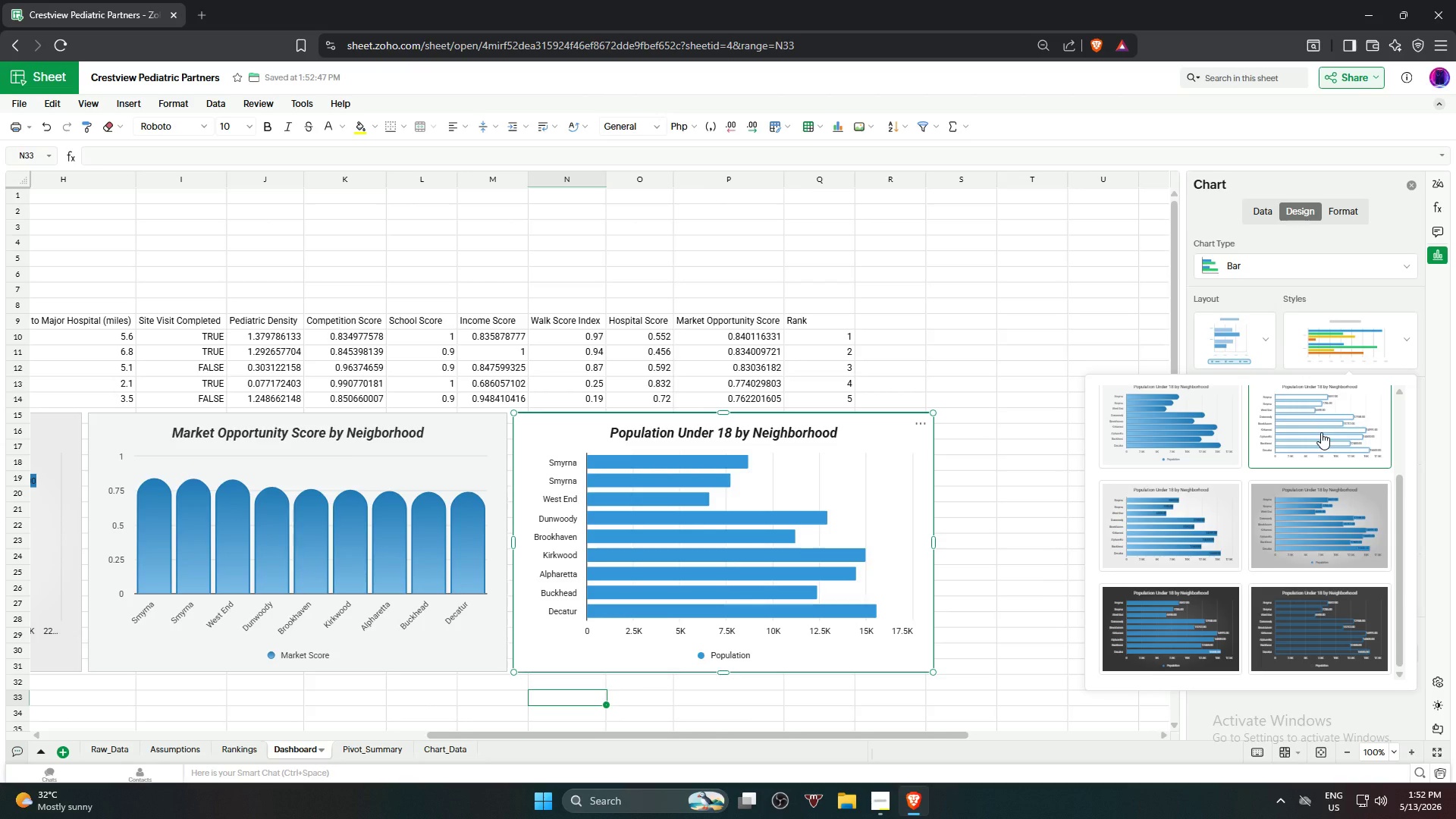 
left_click([1321, 432])
 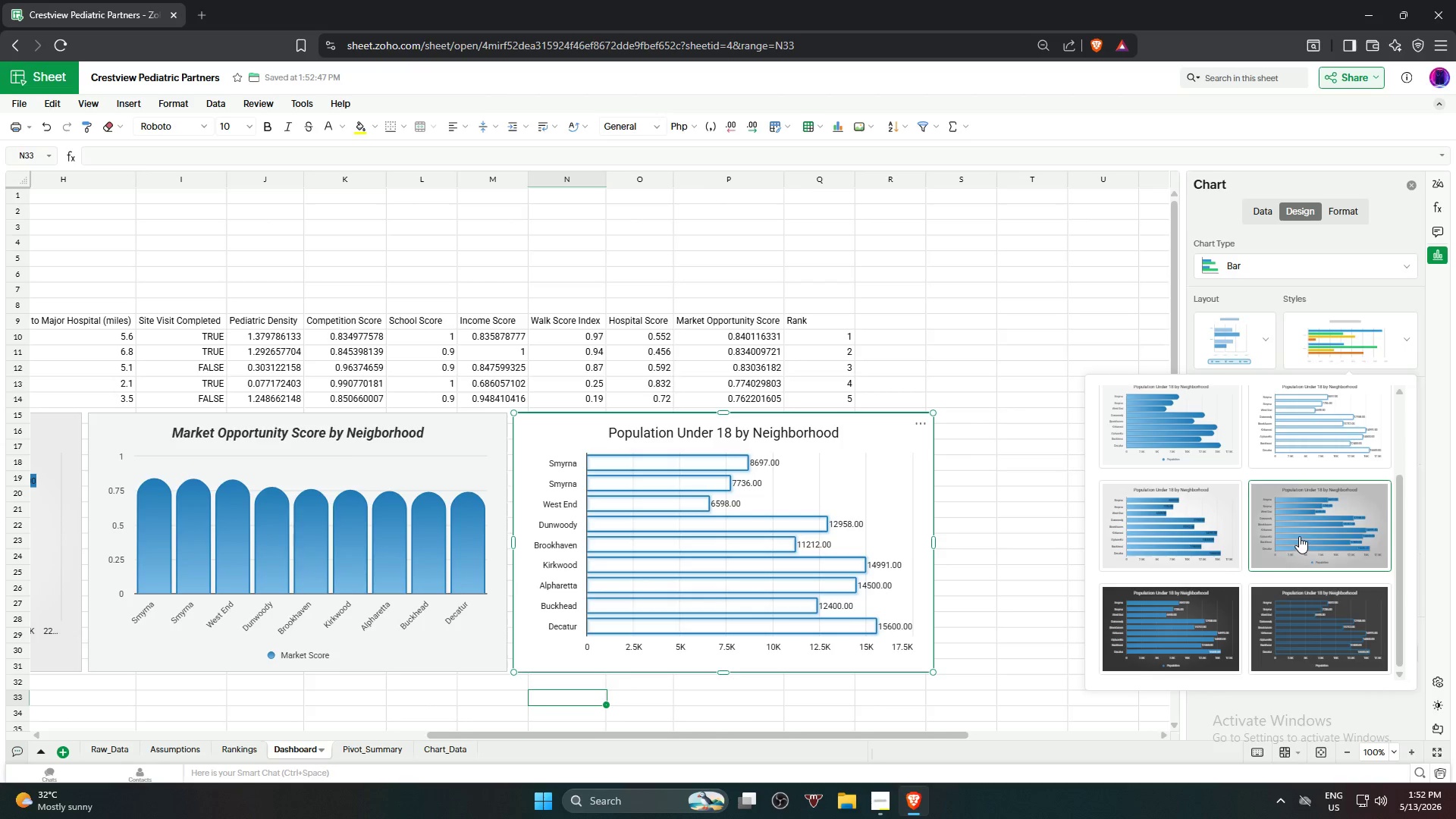 
wait(6.47)
 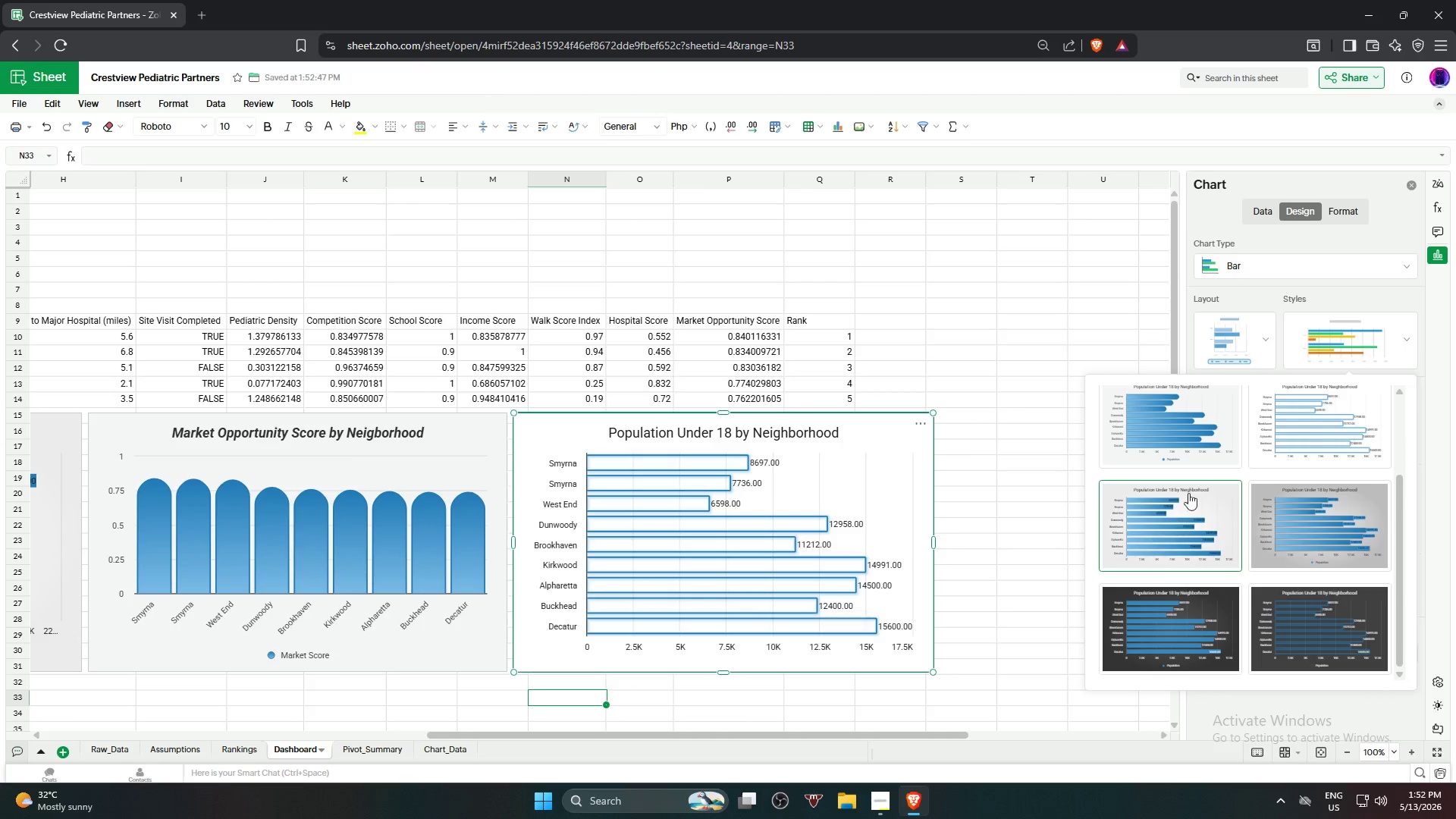 
mouse_move([1194, 304])
 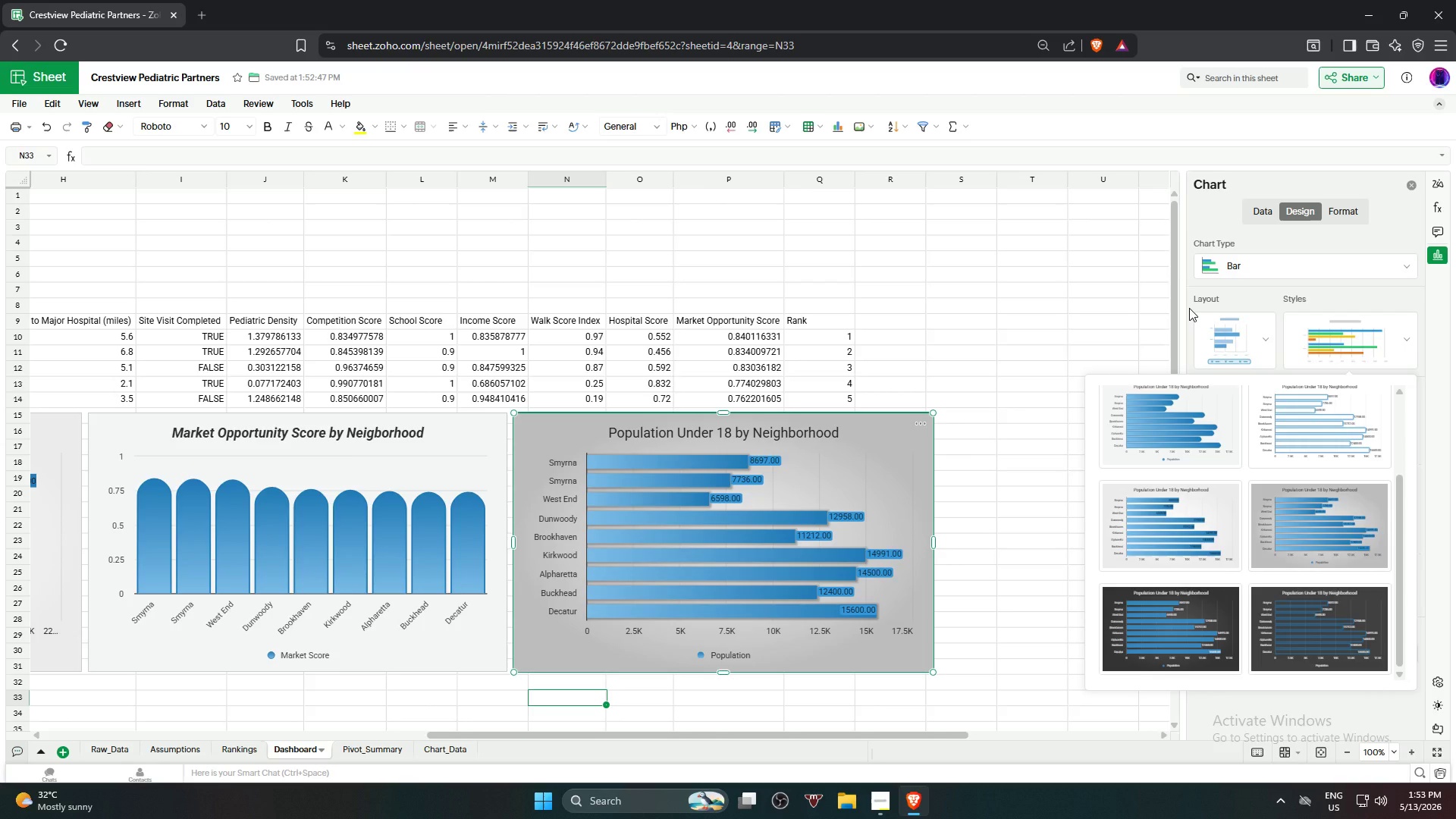 
left_click([1189, 308])
 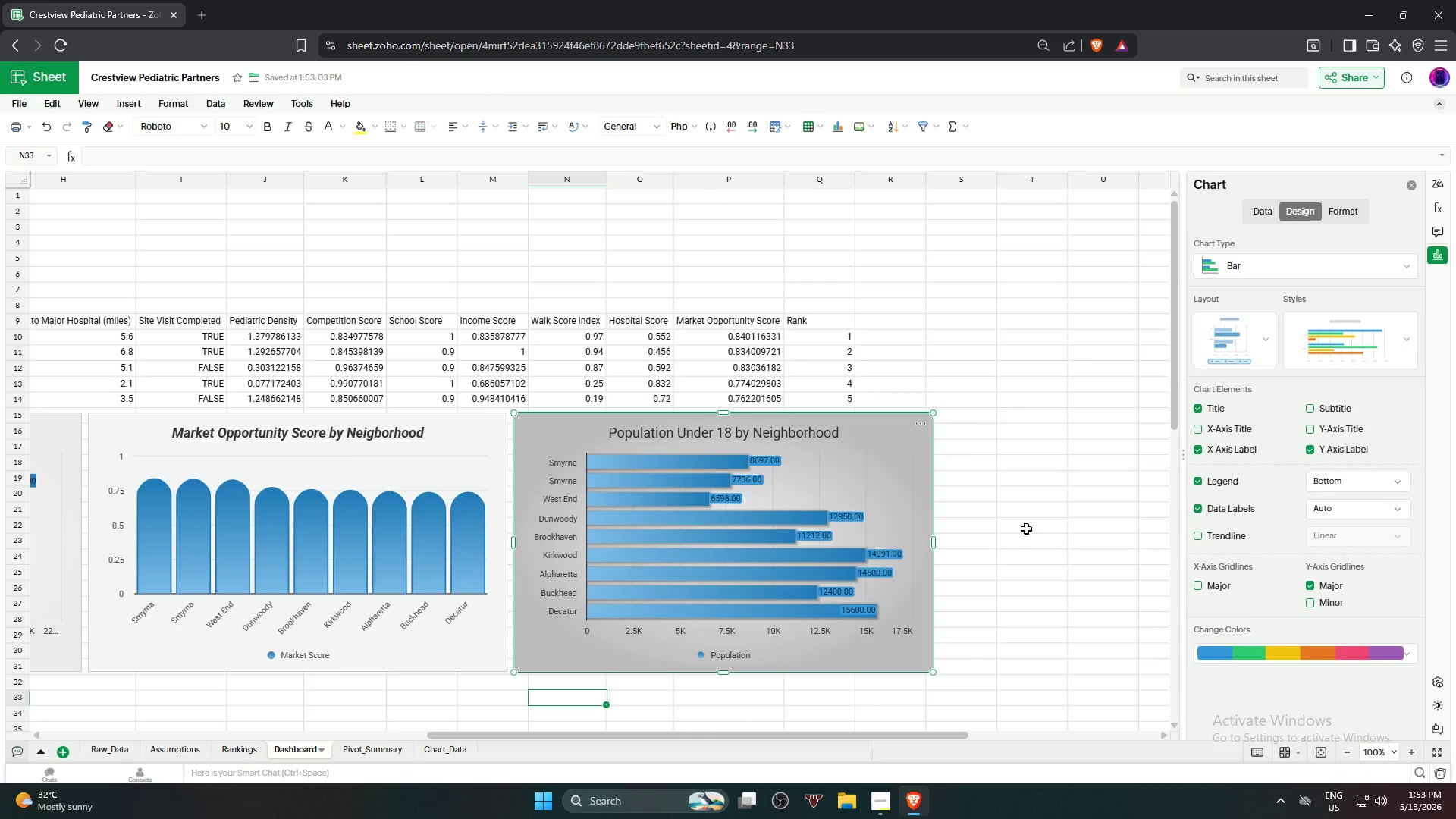 
left_click([800, 429])
 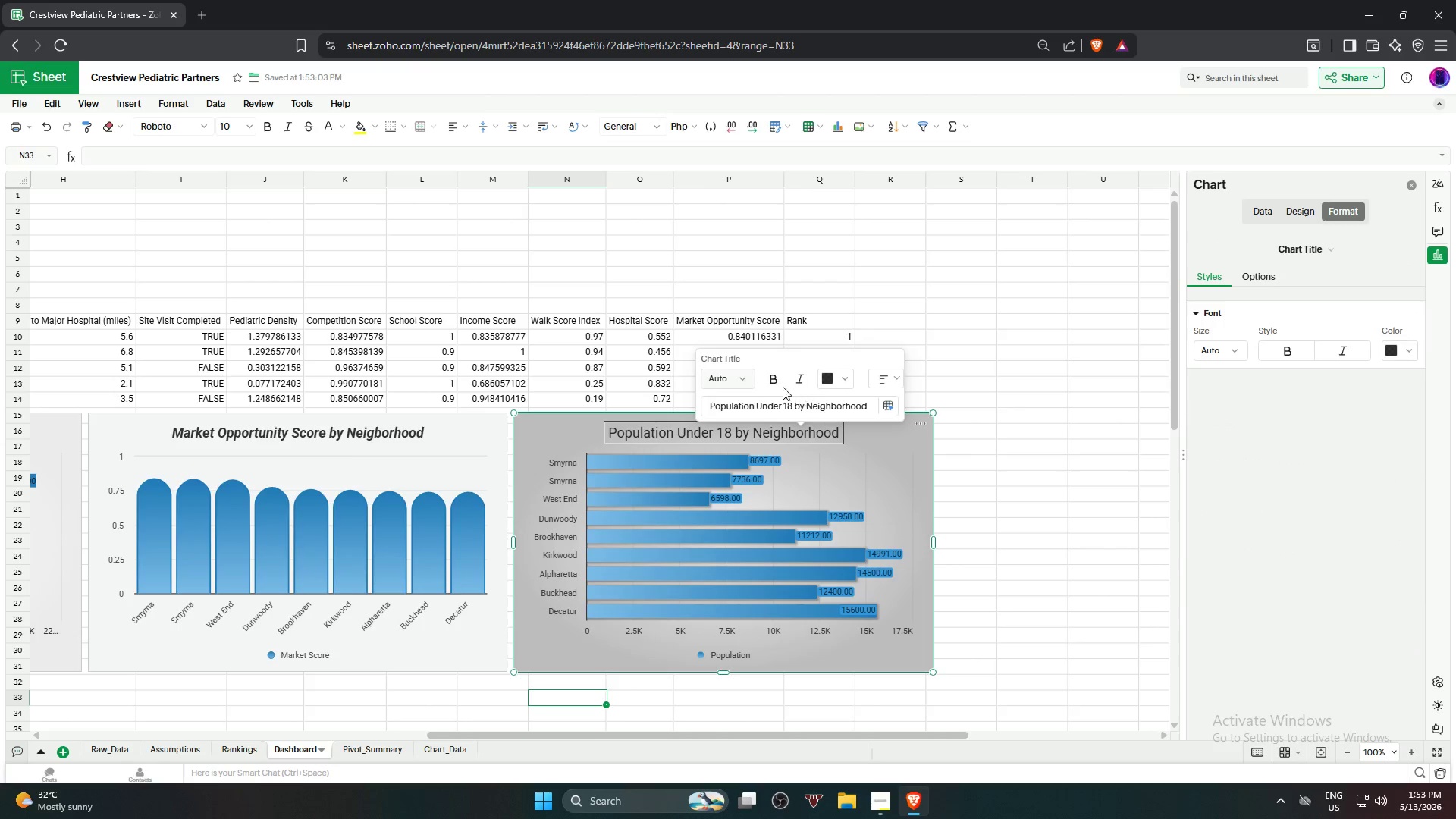 
left_click([776, 383])
 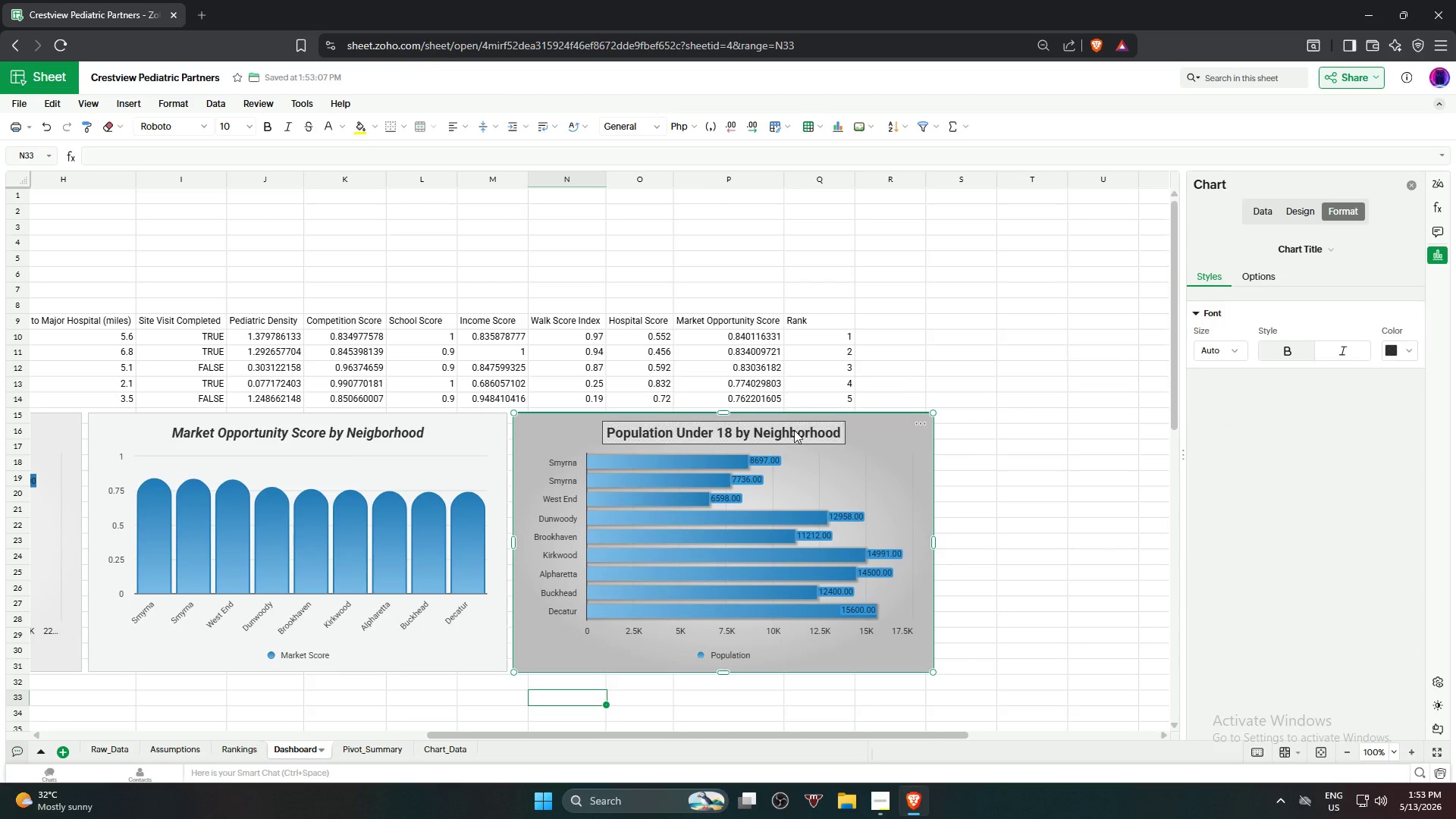 
left_click([794, 432])
 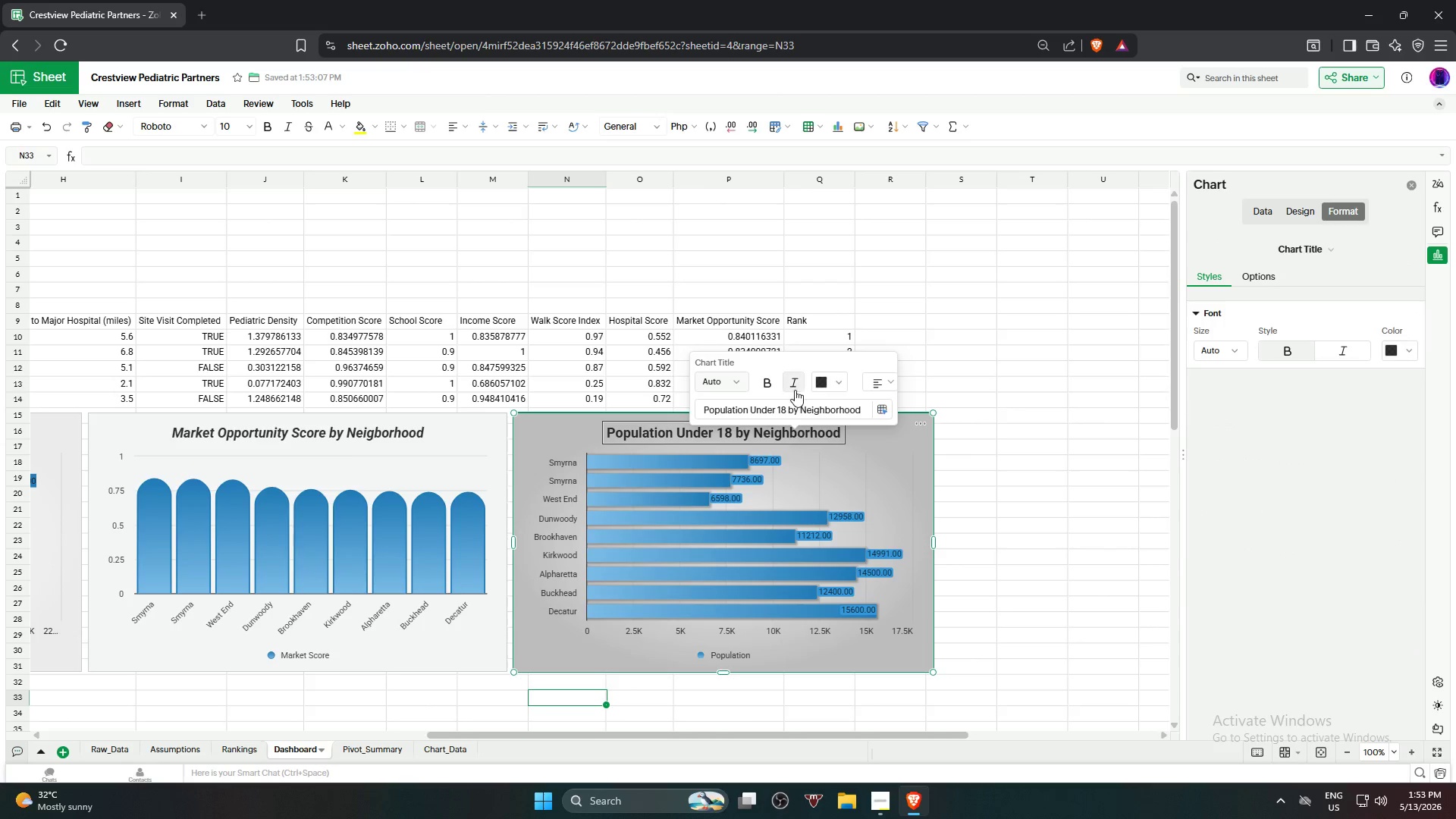 
left_click([793, 388])
 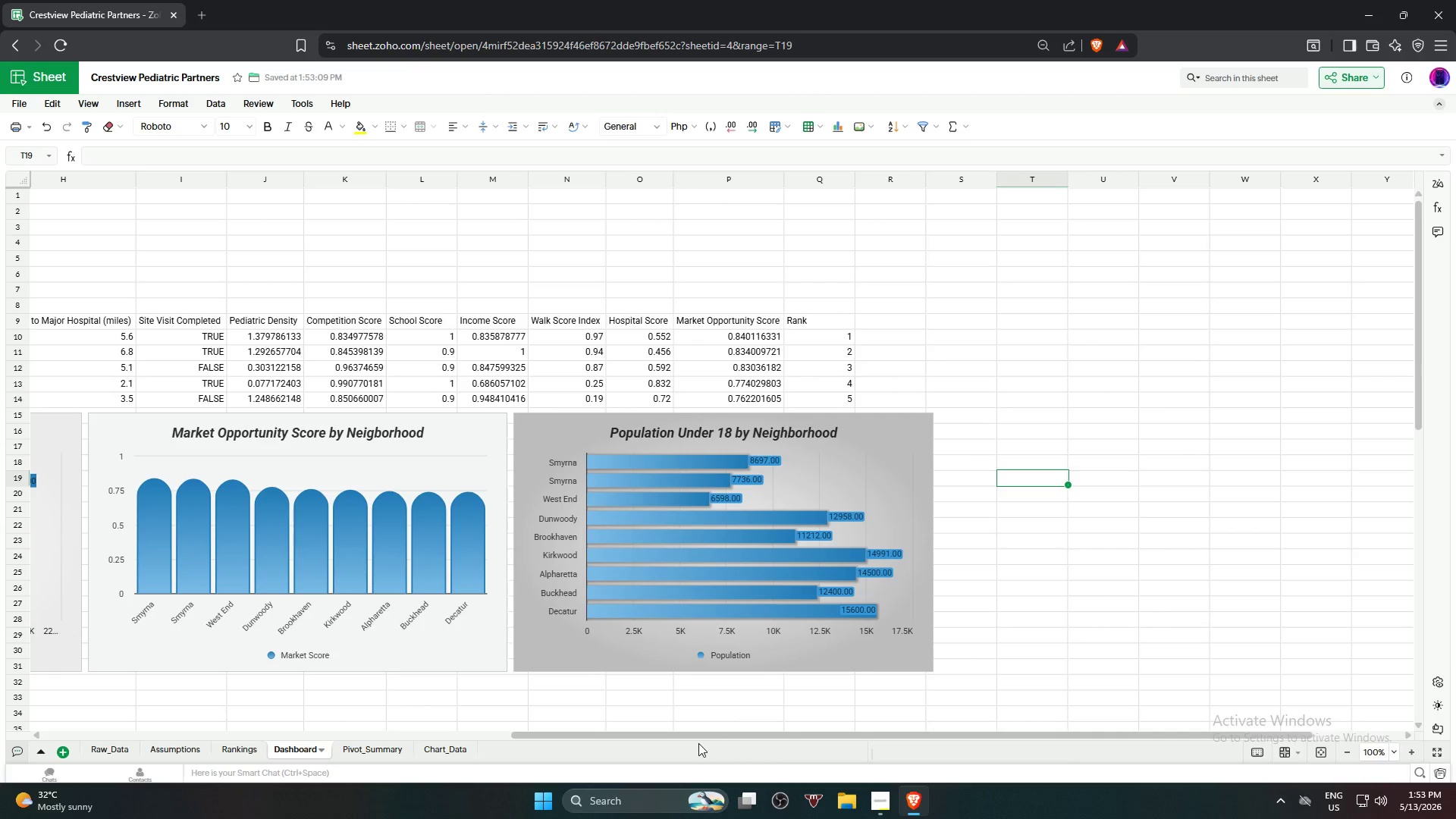 
left_click_drag(start_coordinate=[705, 736], to_coordinate=[598, 724])
 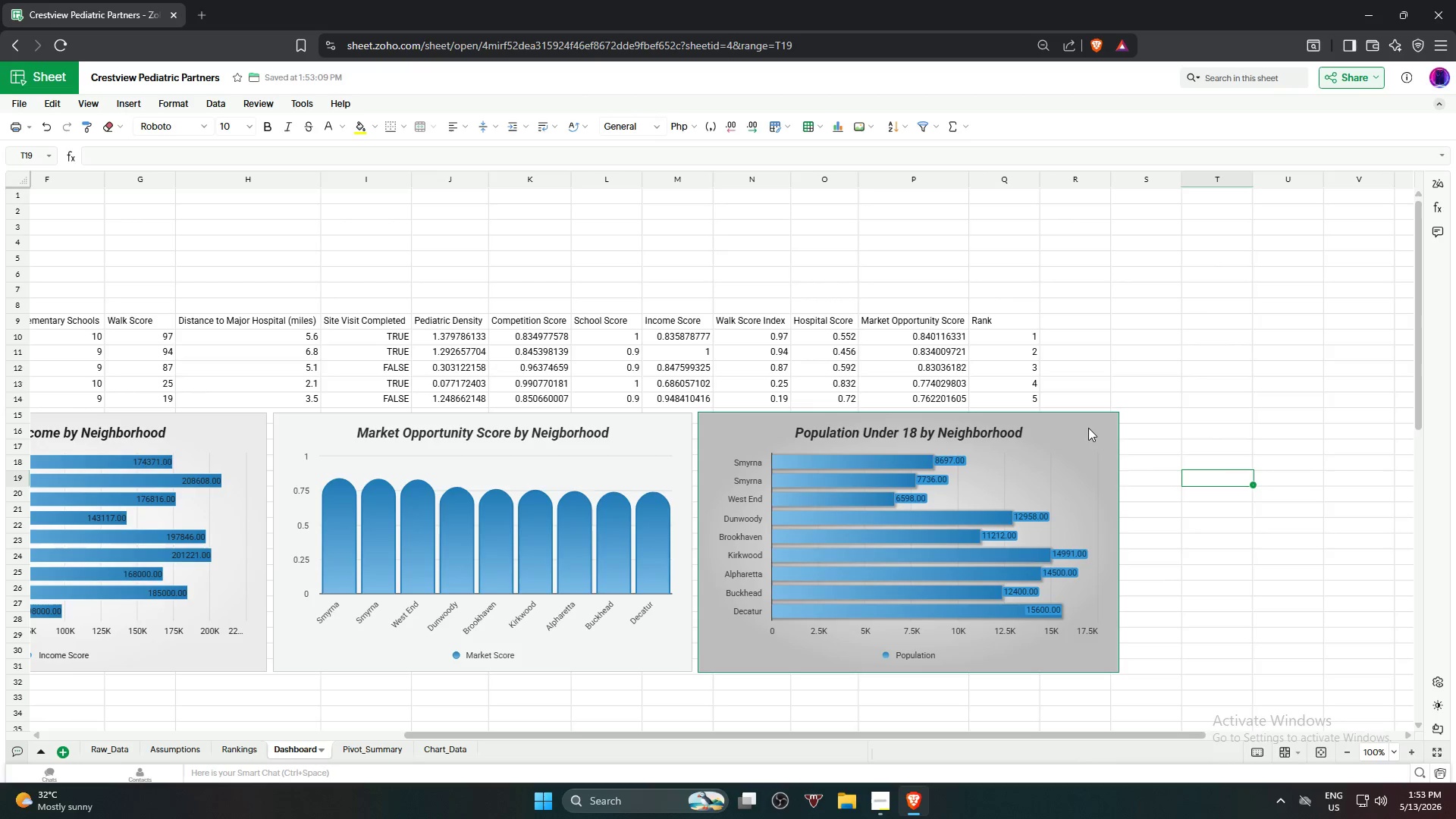 
left_click([1090, 442])
 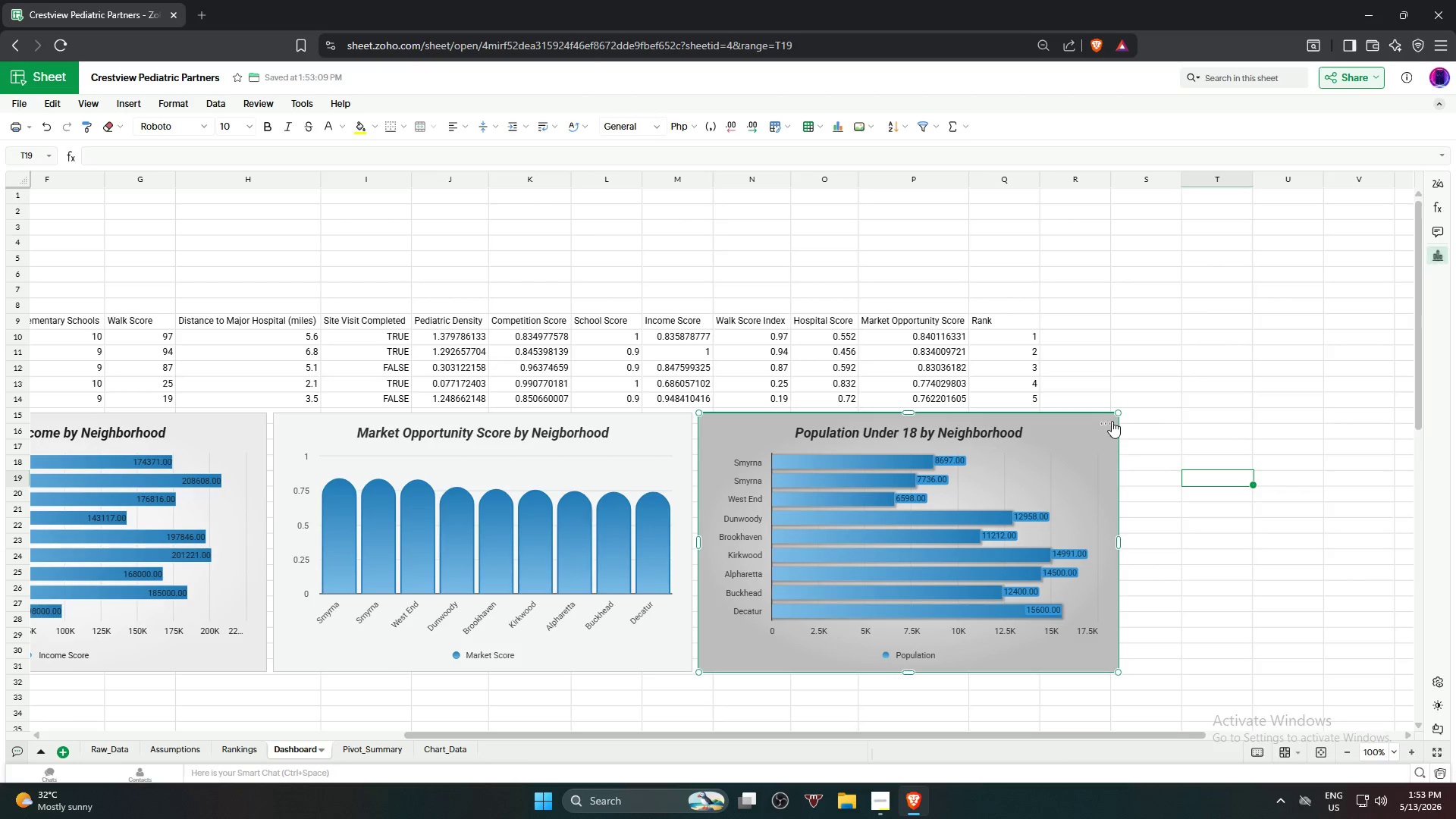 
left_click([1110, 418])
 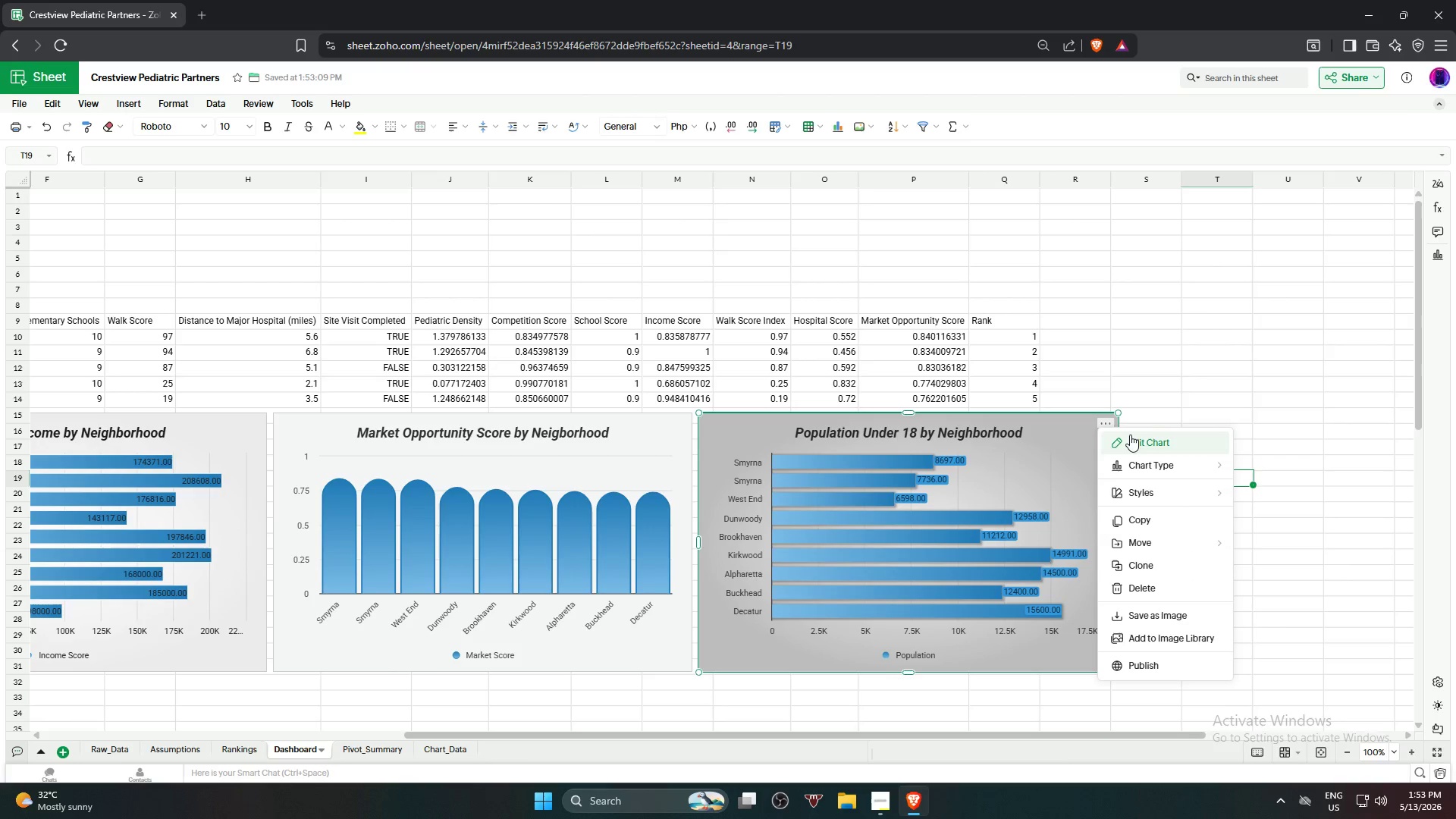 
left_click([1137, 441])
 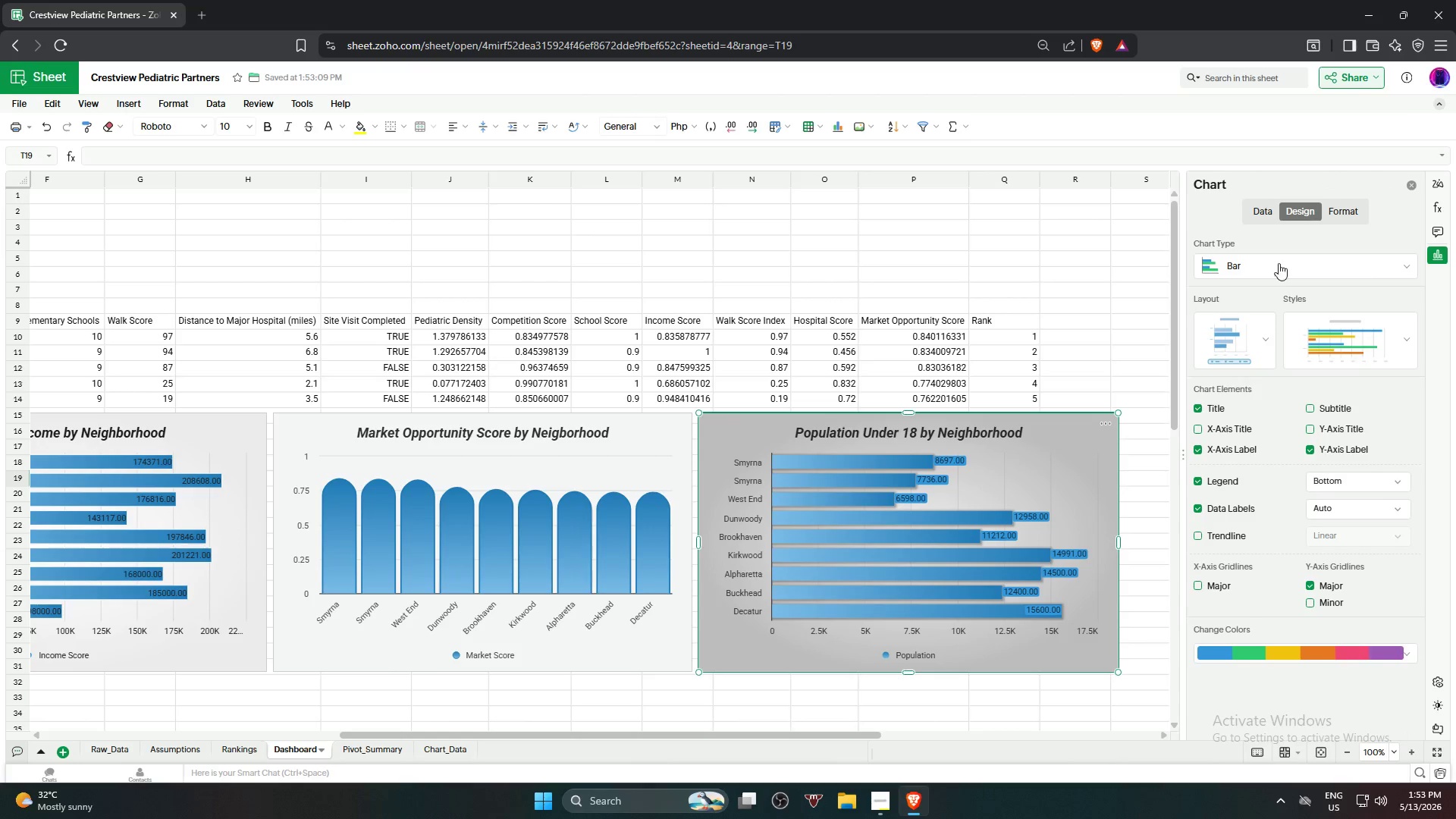 
left_click([1345, 319])
 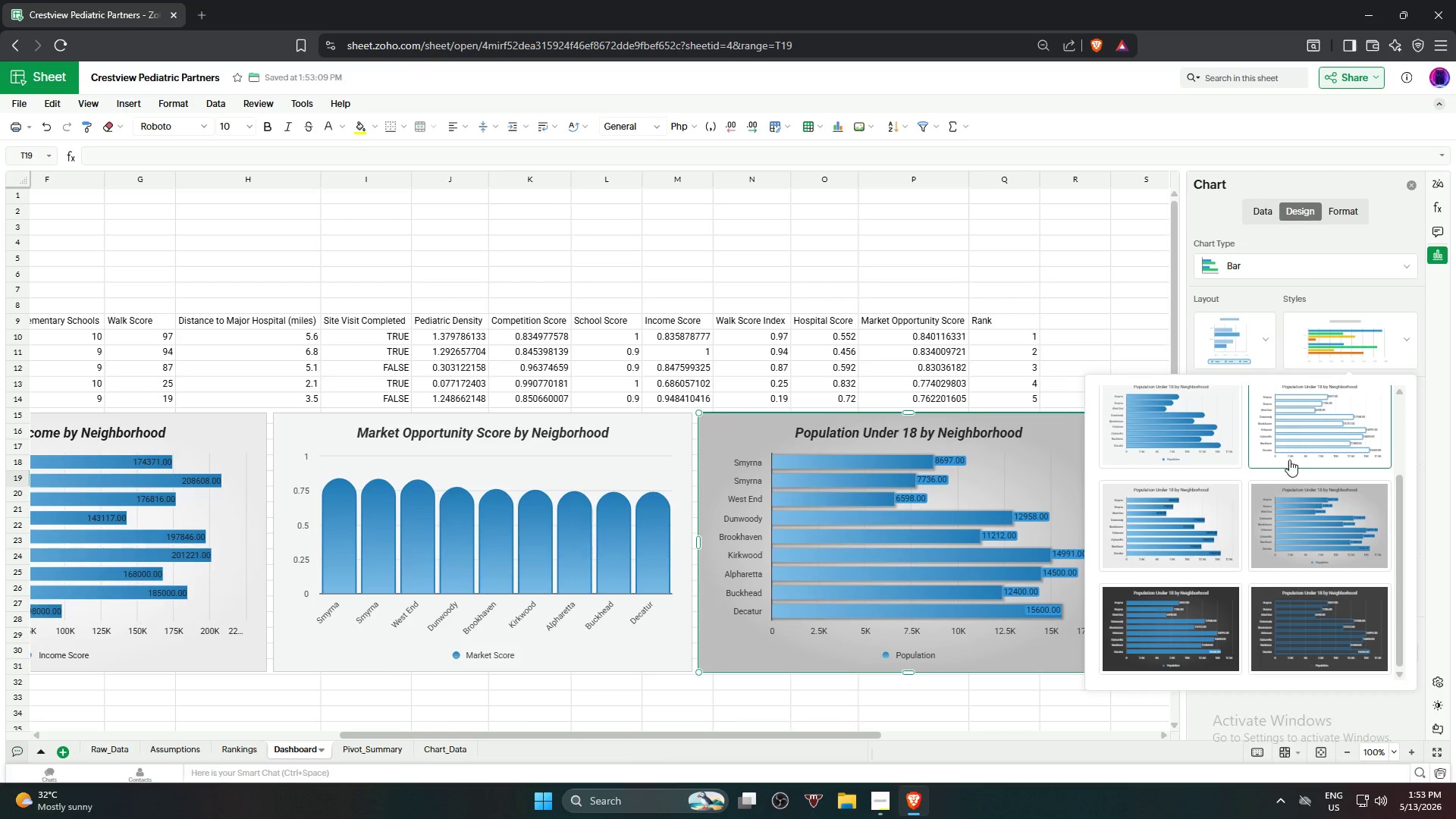 
left_click([1210, 513])
 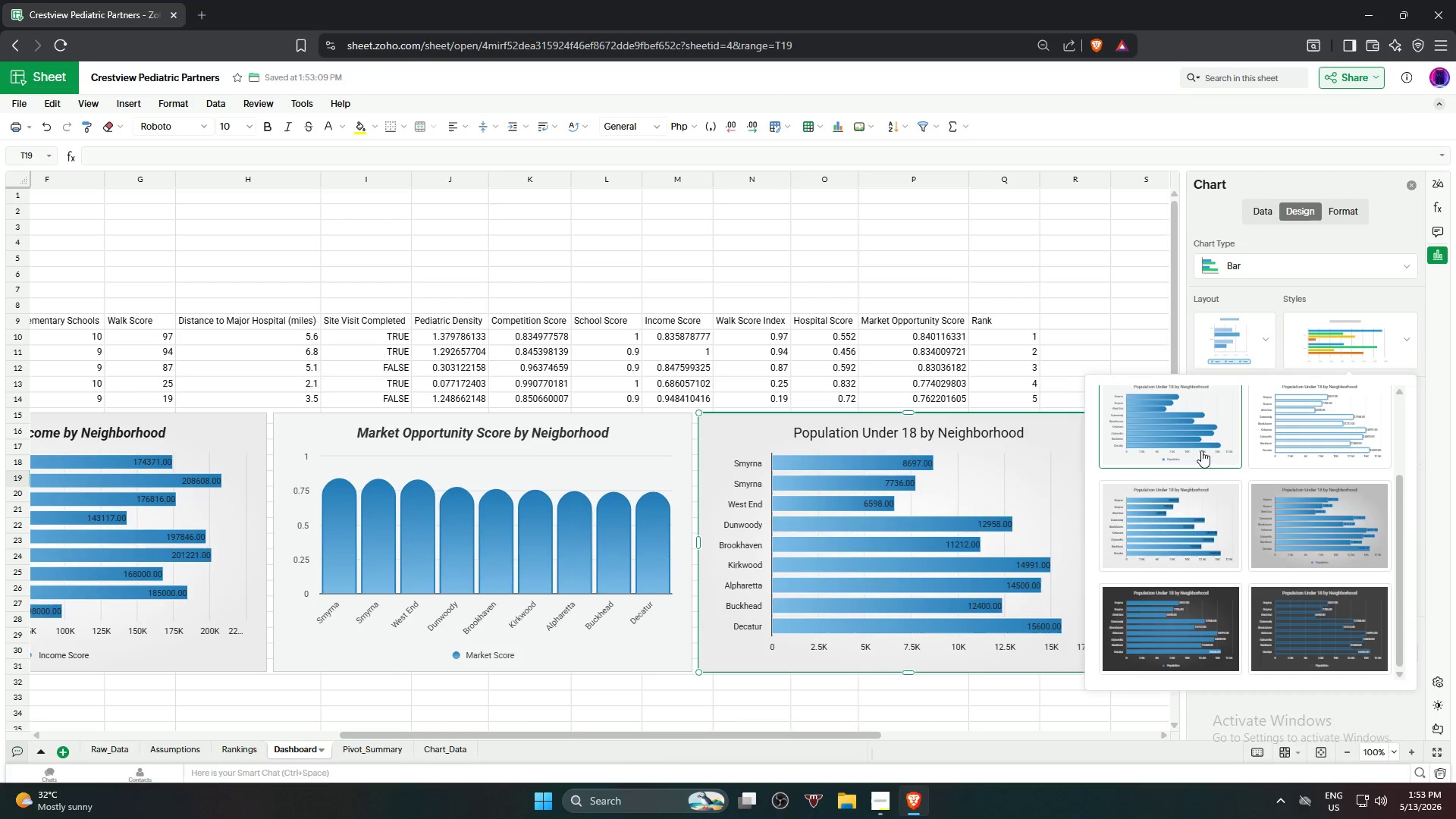 
left_click([1194, 437])
 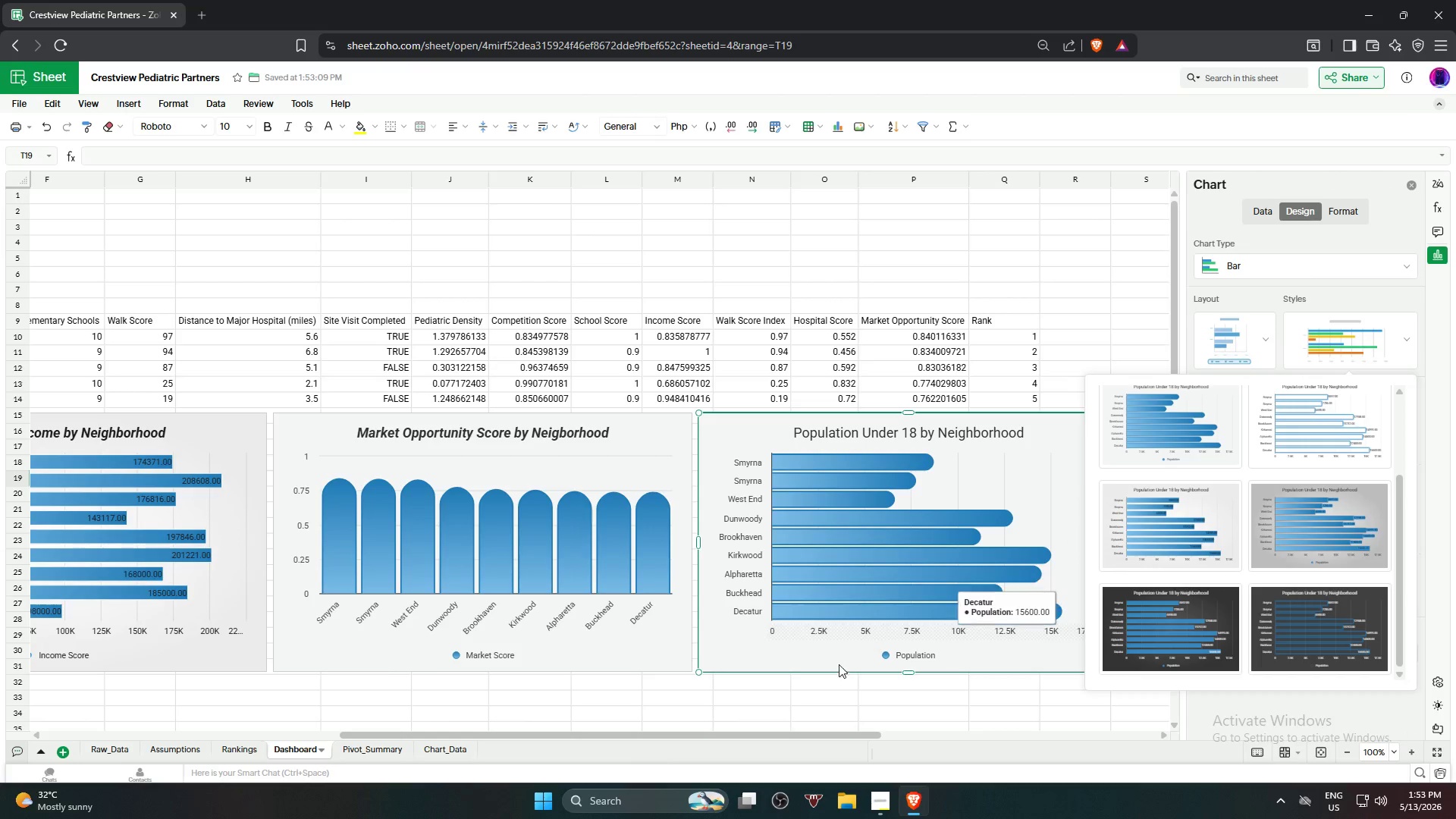 
left_click([741, 712])
 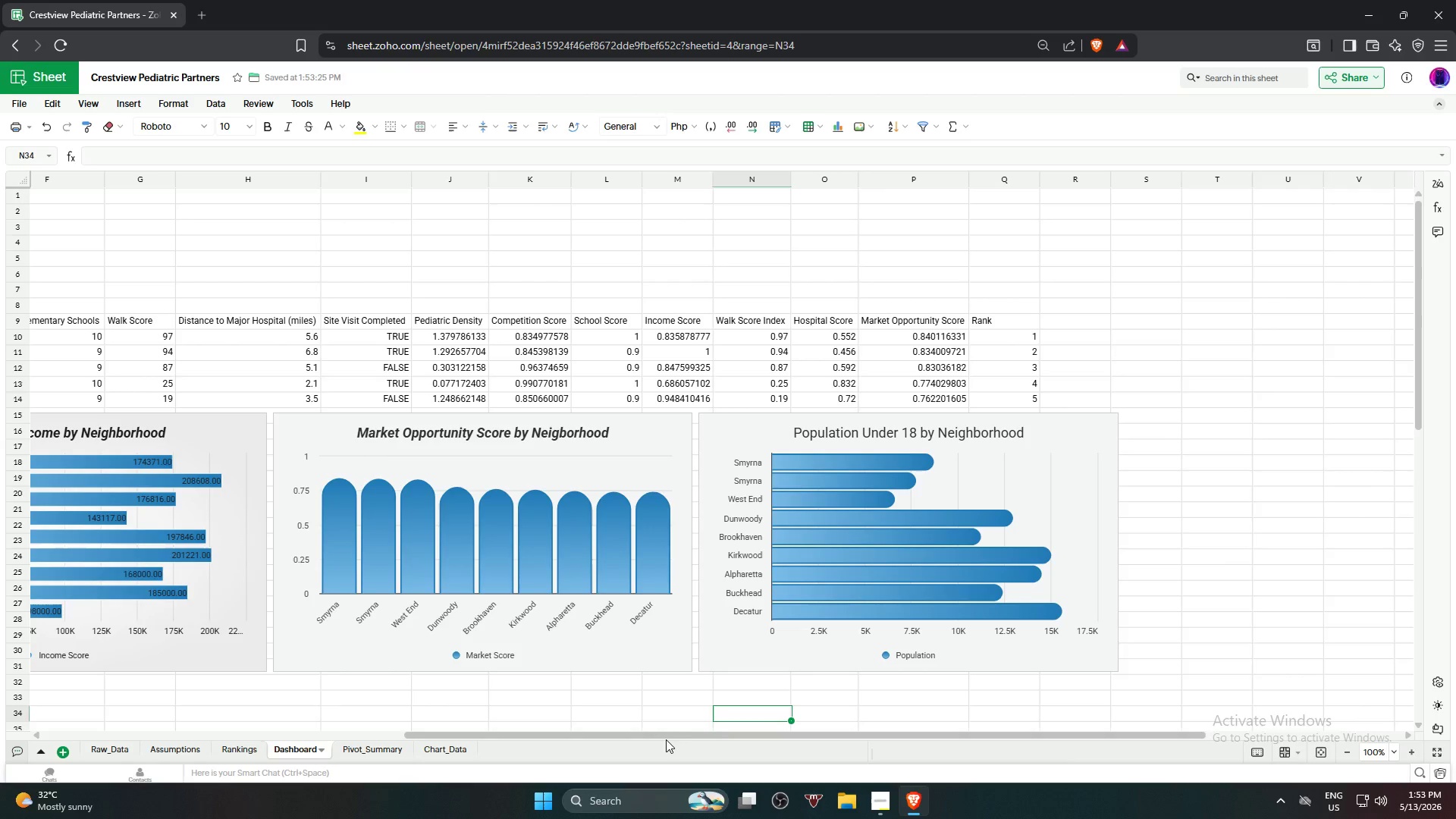 
left_click_drag(start_coordinate=[676, 734], to_coordinate=[170, 733])
 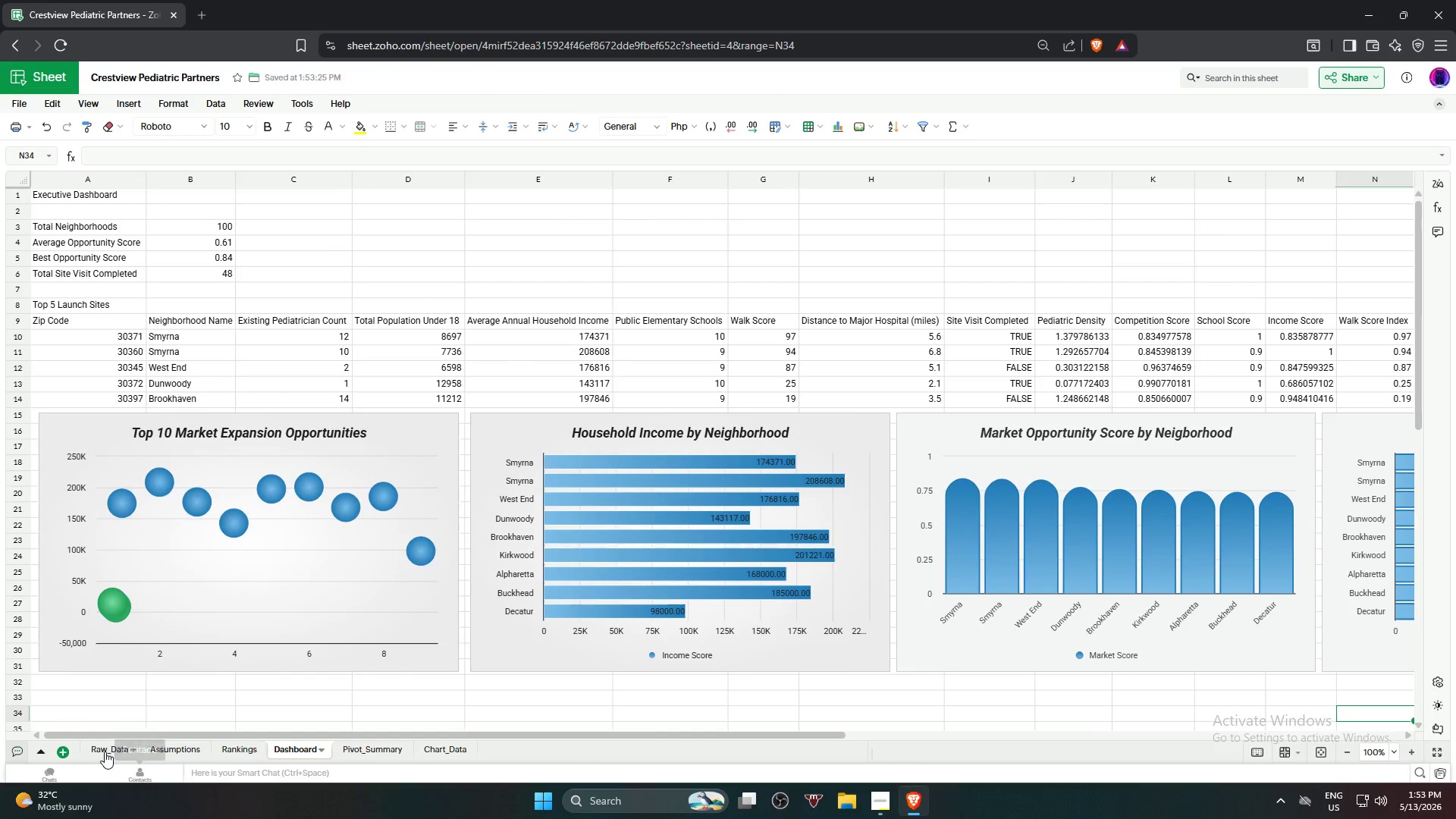 
left_click([103, 749])
 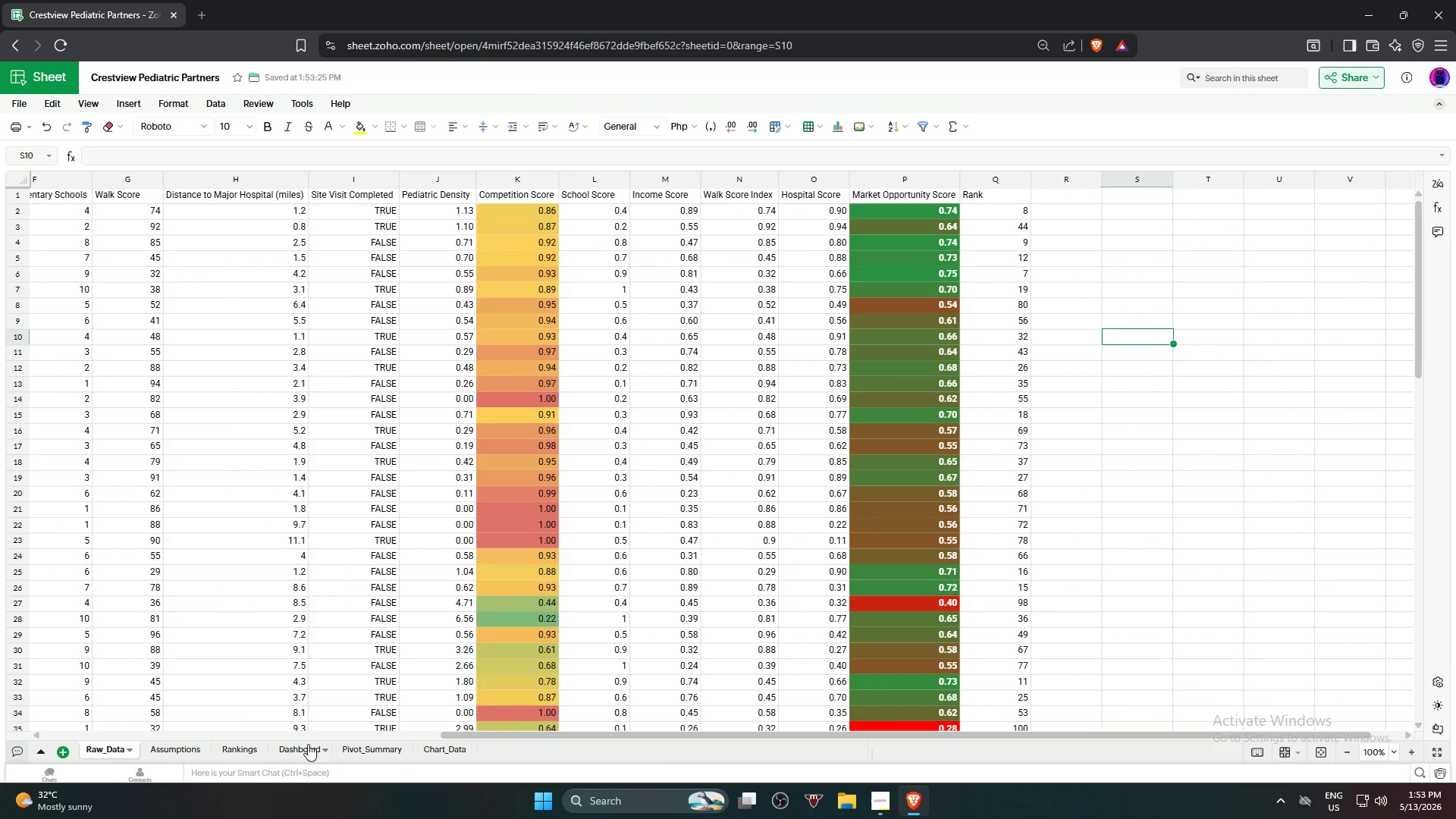 
left_click_drag(start_coordinate=[582, 737], to_coordinate=[0, 747])
 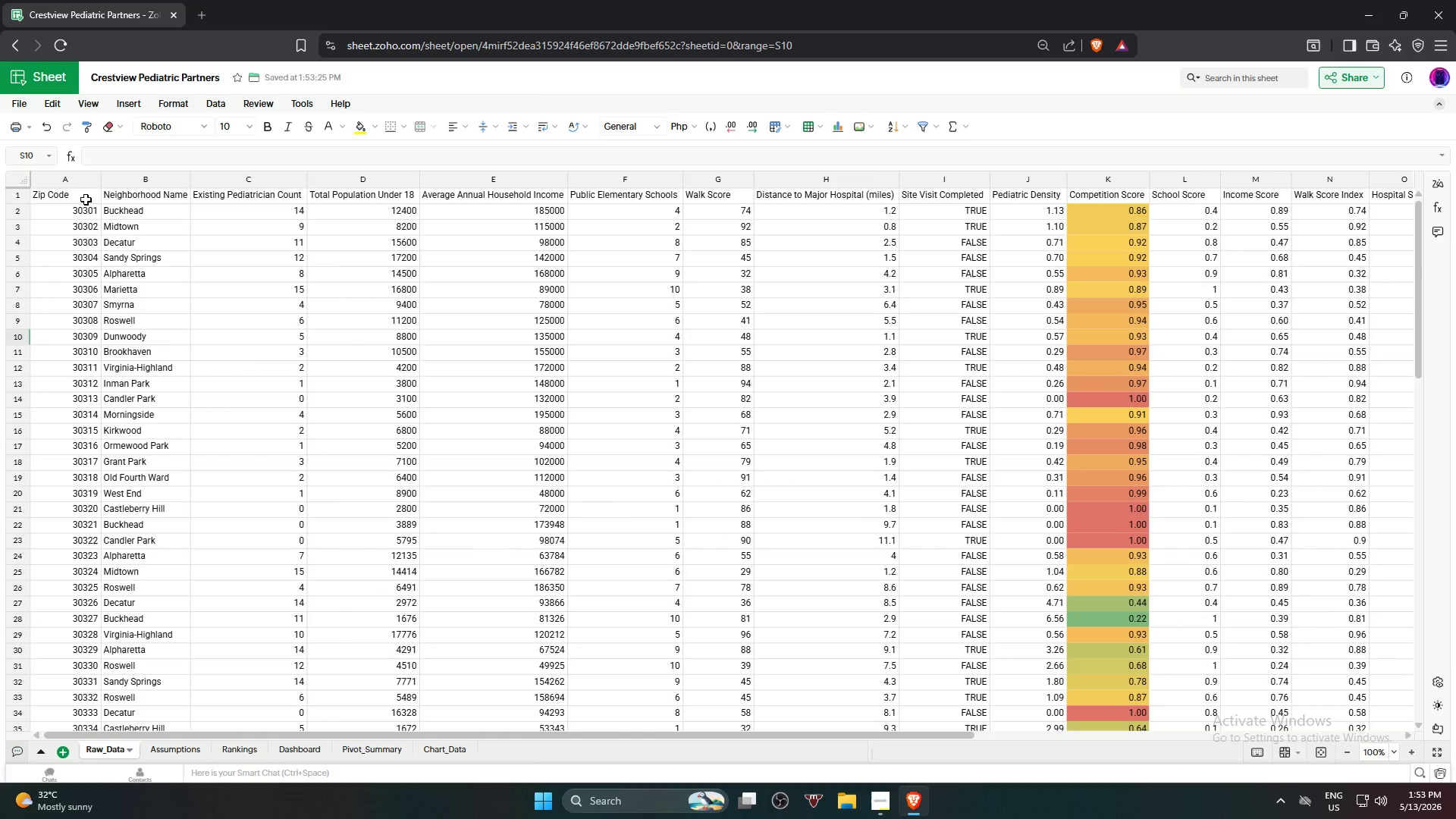 
left_click([81, 191])
 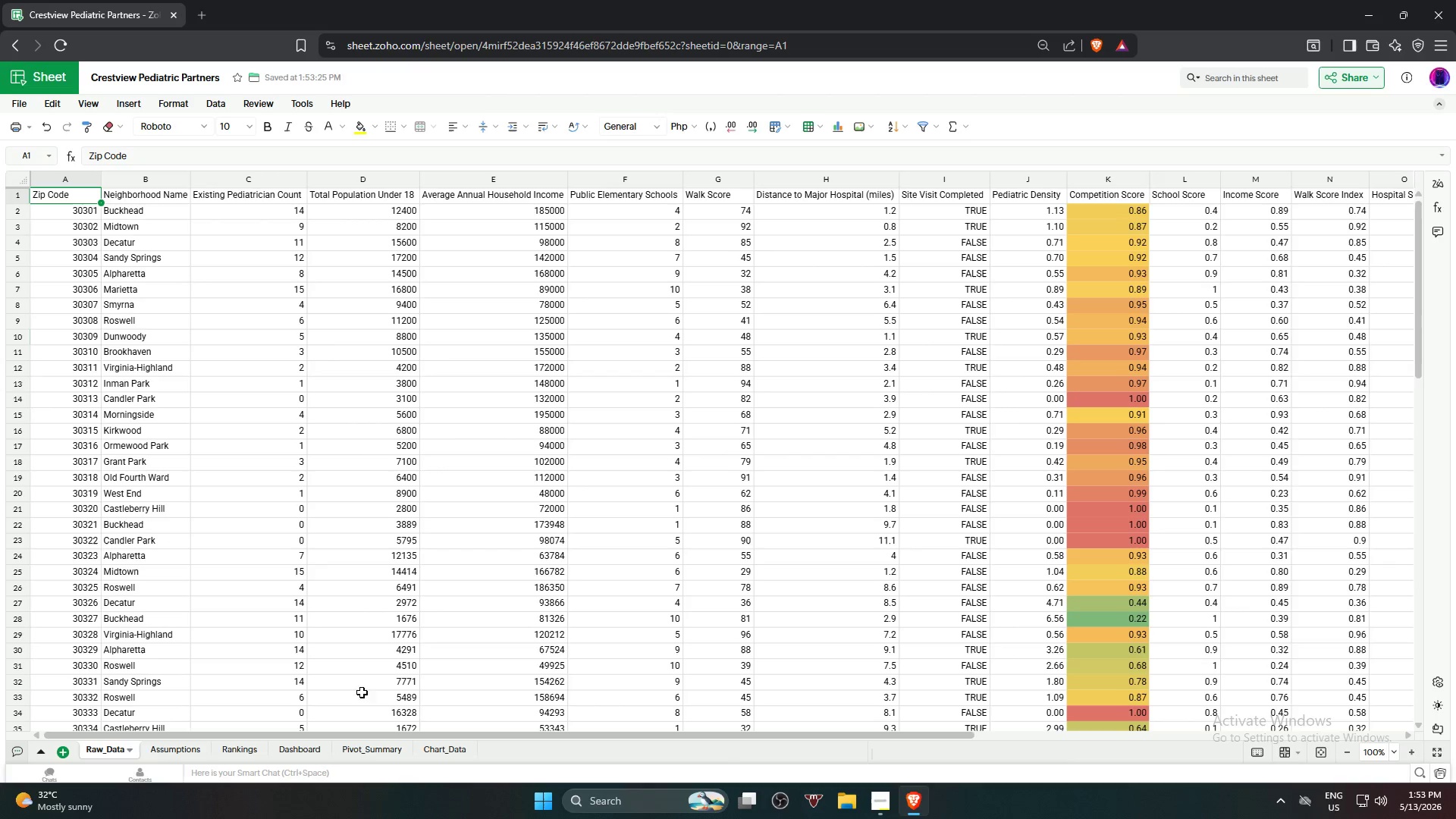 
left_click_drag(start_coordinate=[389, 735], to_coordinate=[676, 717])
 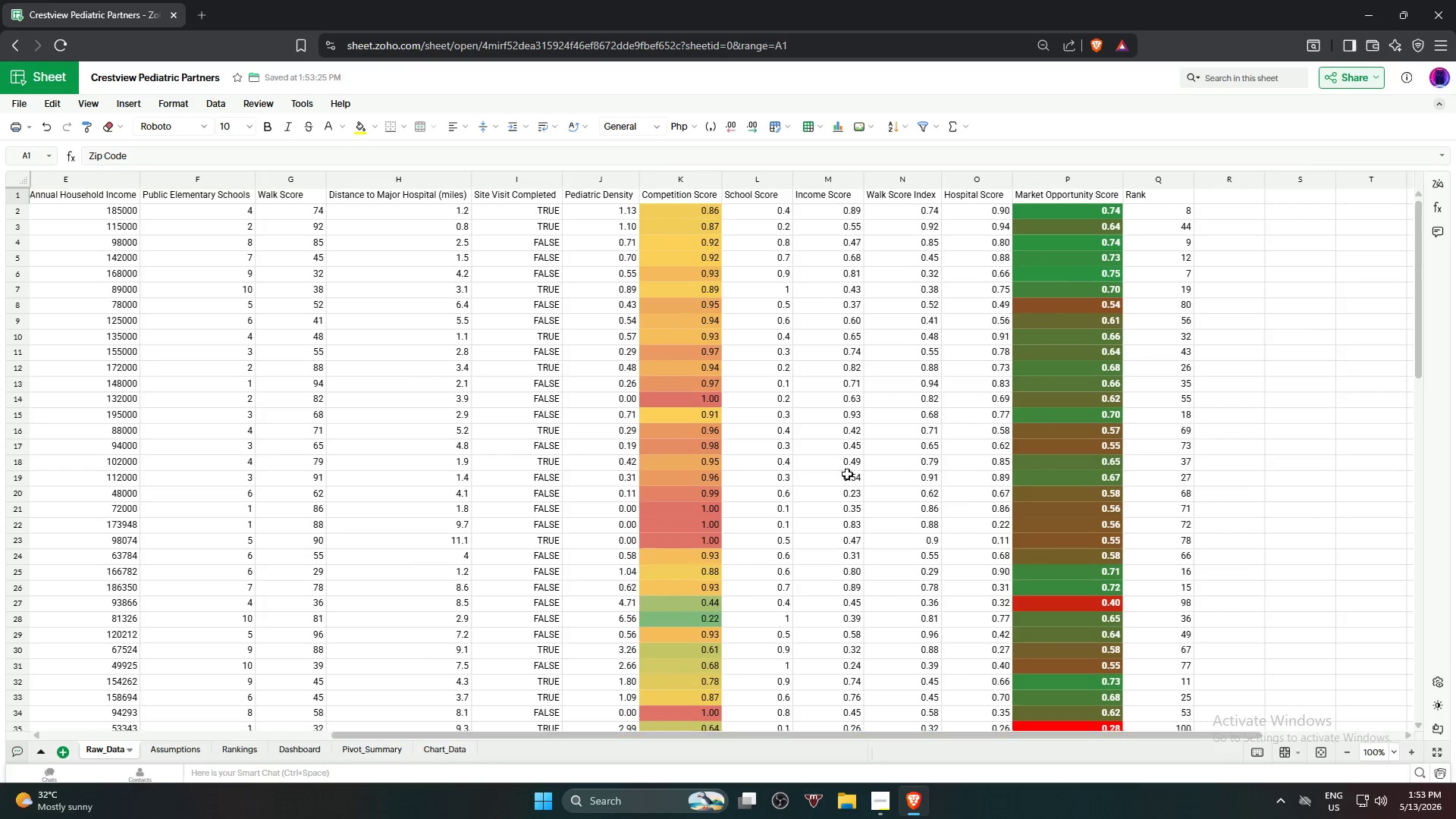 
hold_key(key=ShiftLeft, duration=0.69)
left_click([1158, 199])
 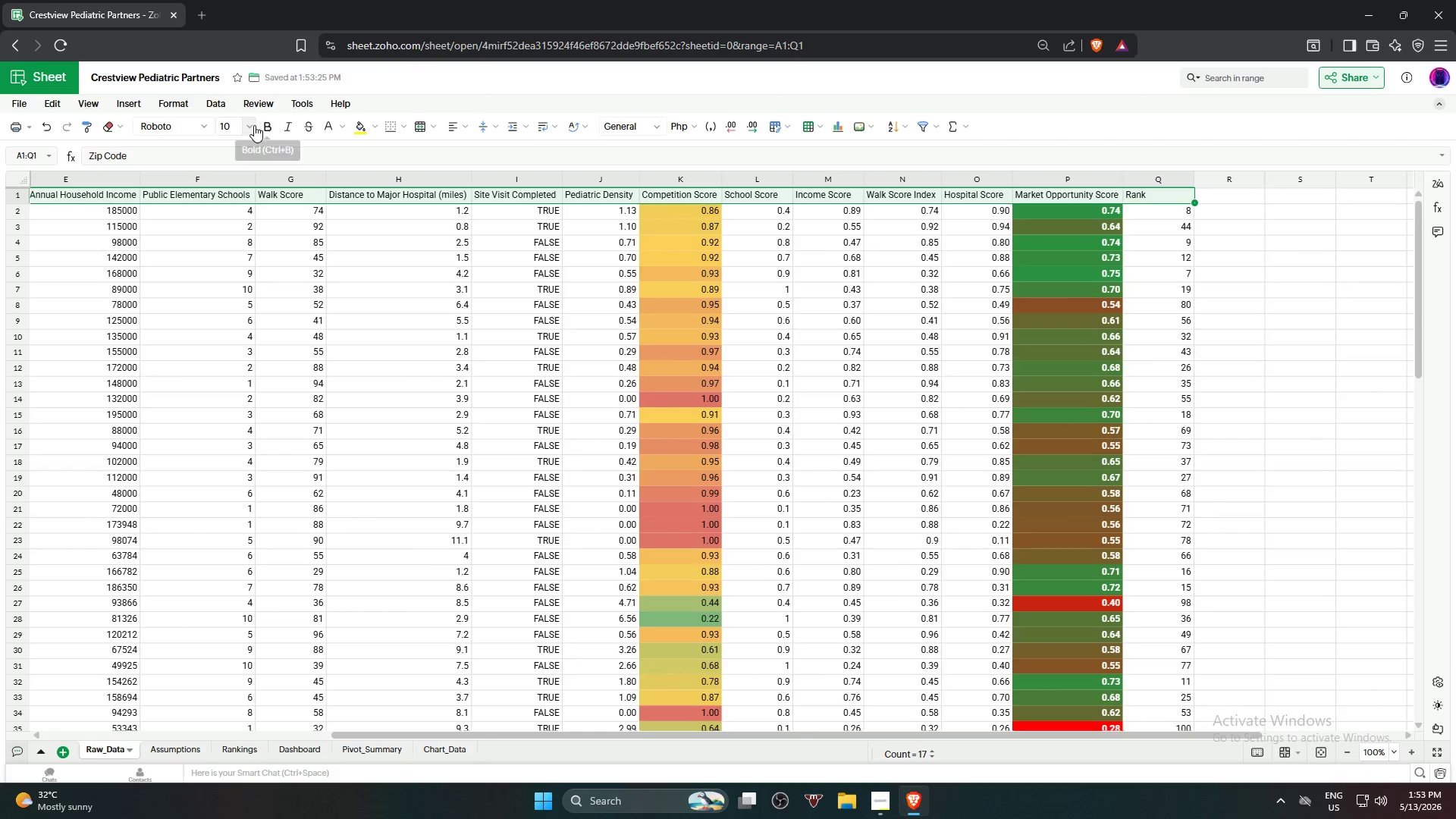 
left_click([269, 124])
 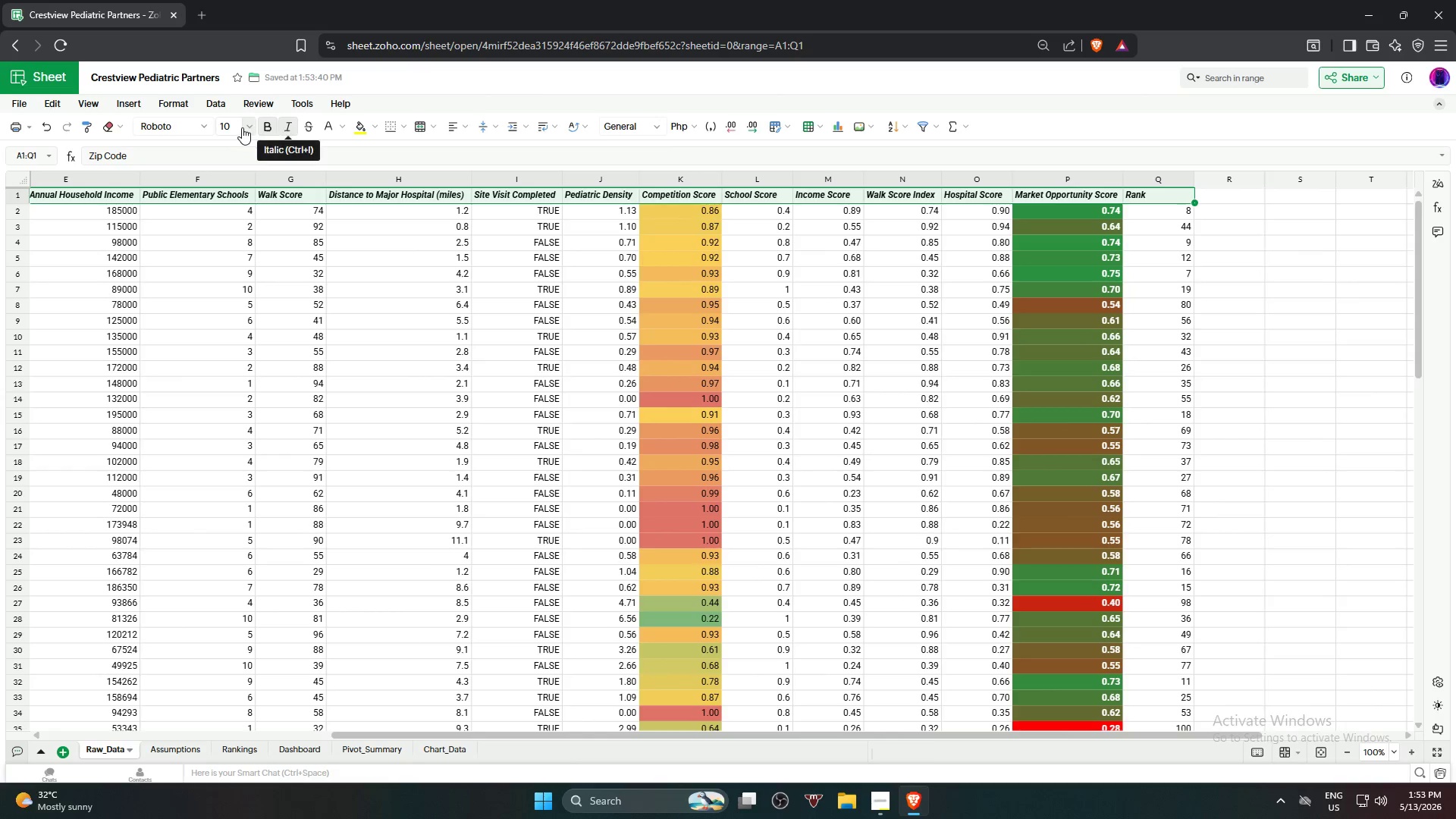 
left_click([248, 124])
 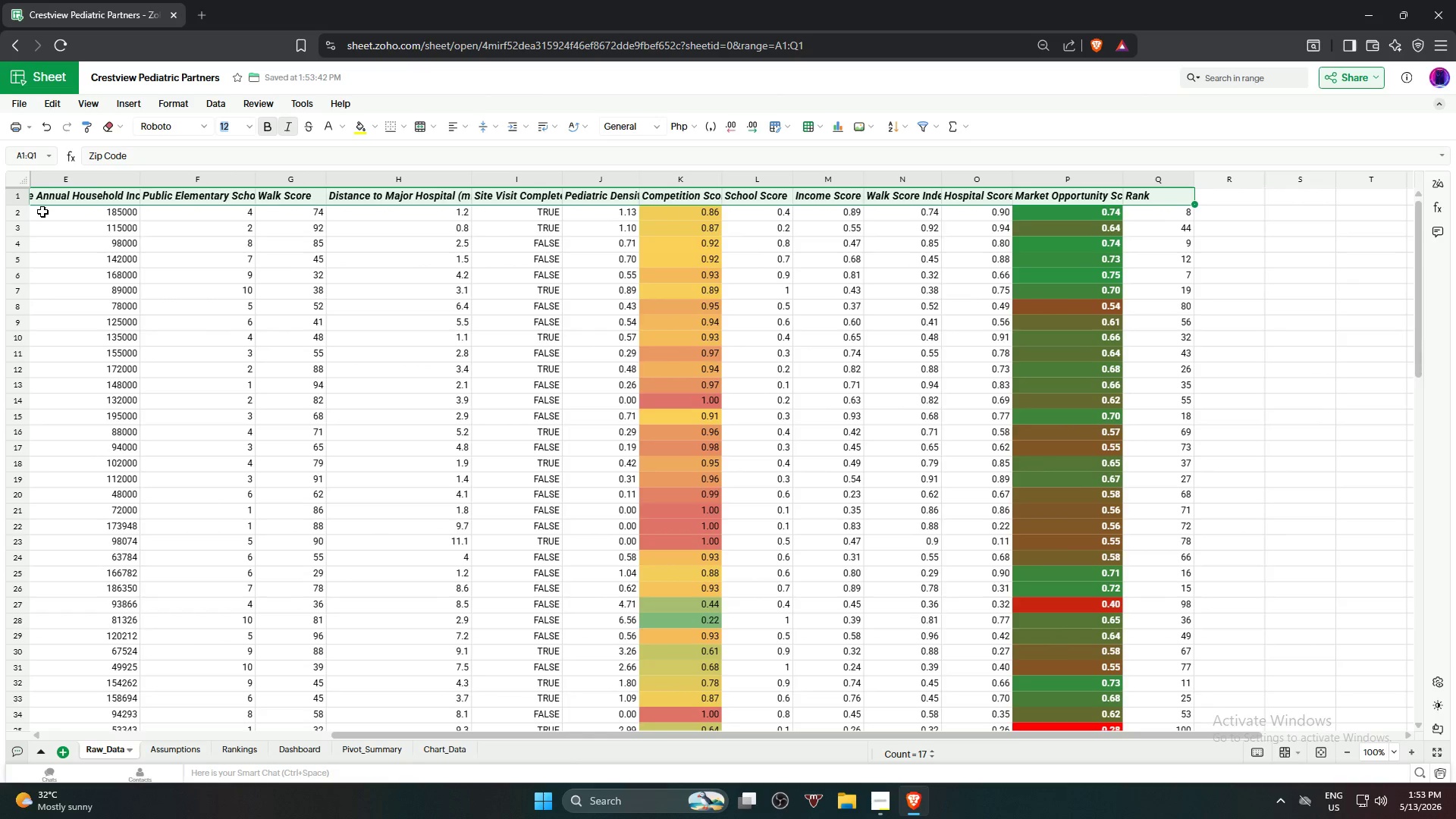 
left_click([19, 199])
 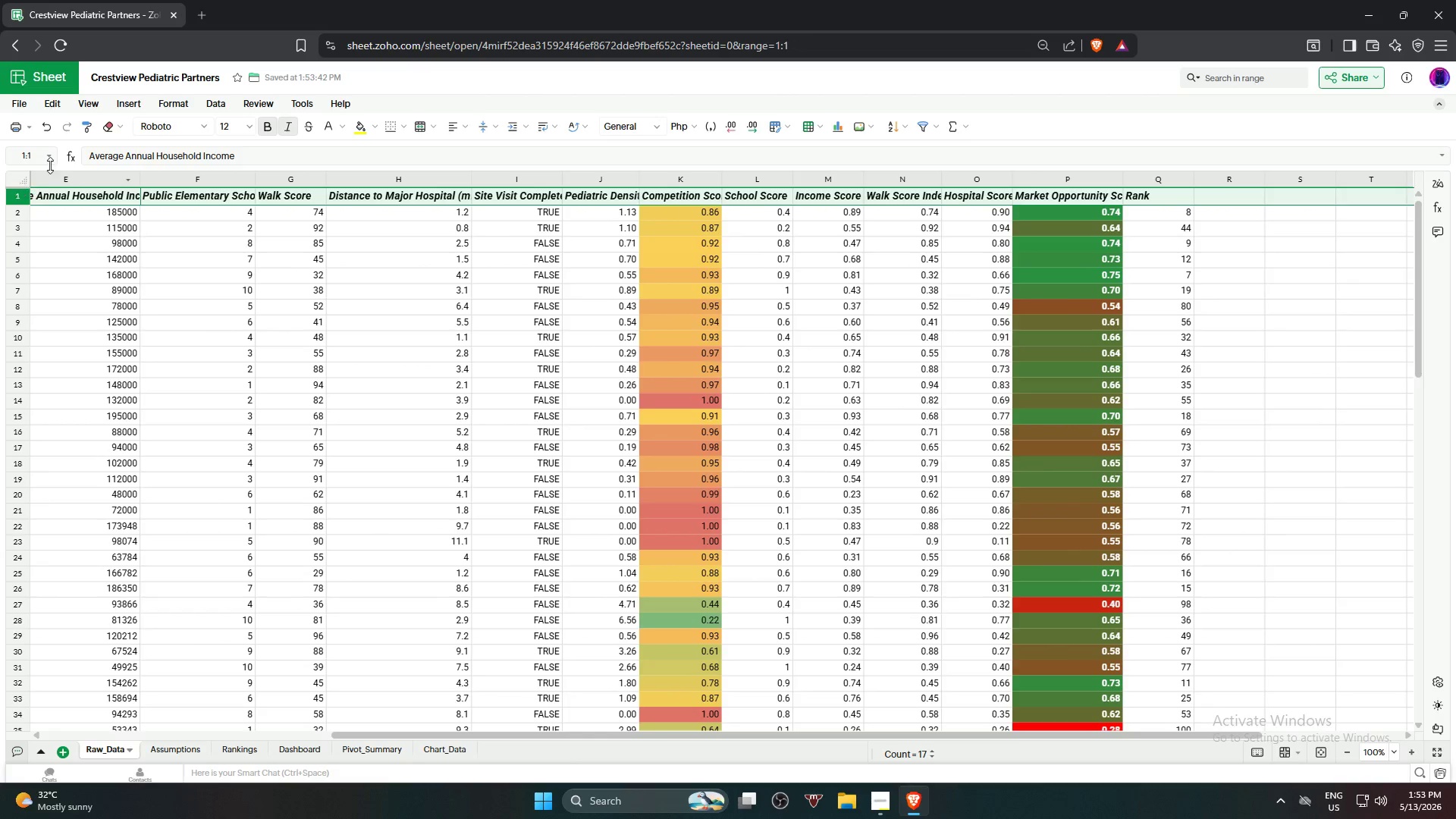 
left_click([86, 104])
 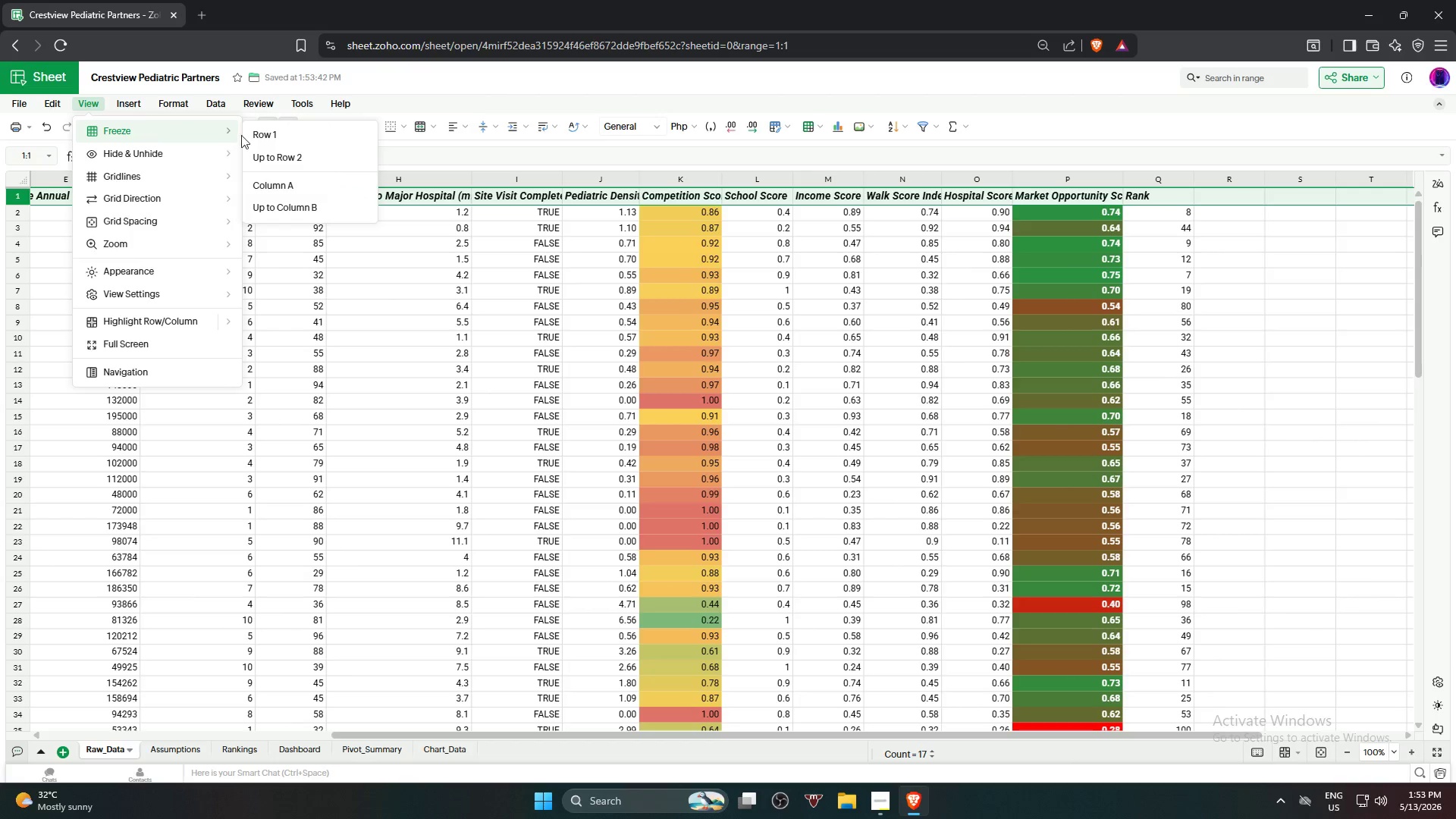 
left_click([280, 137])
 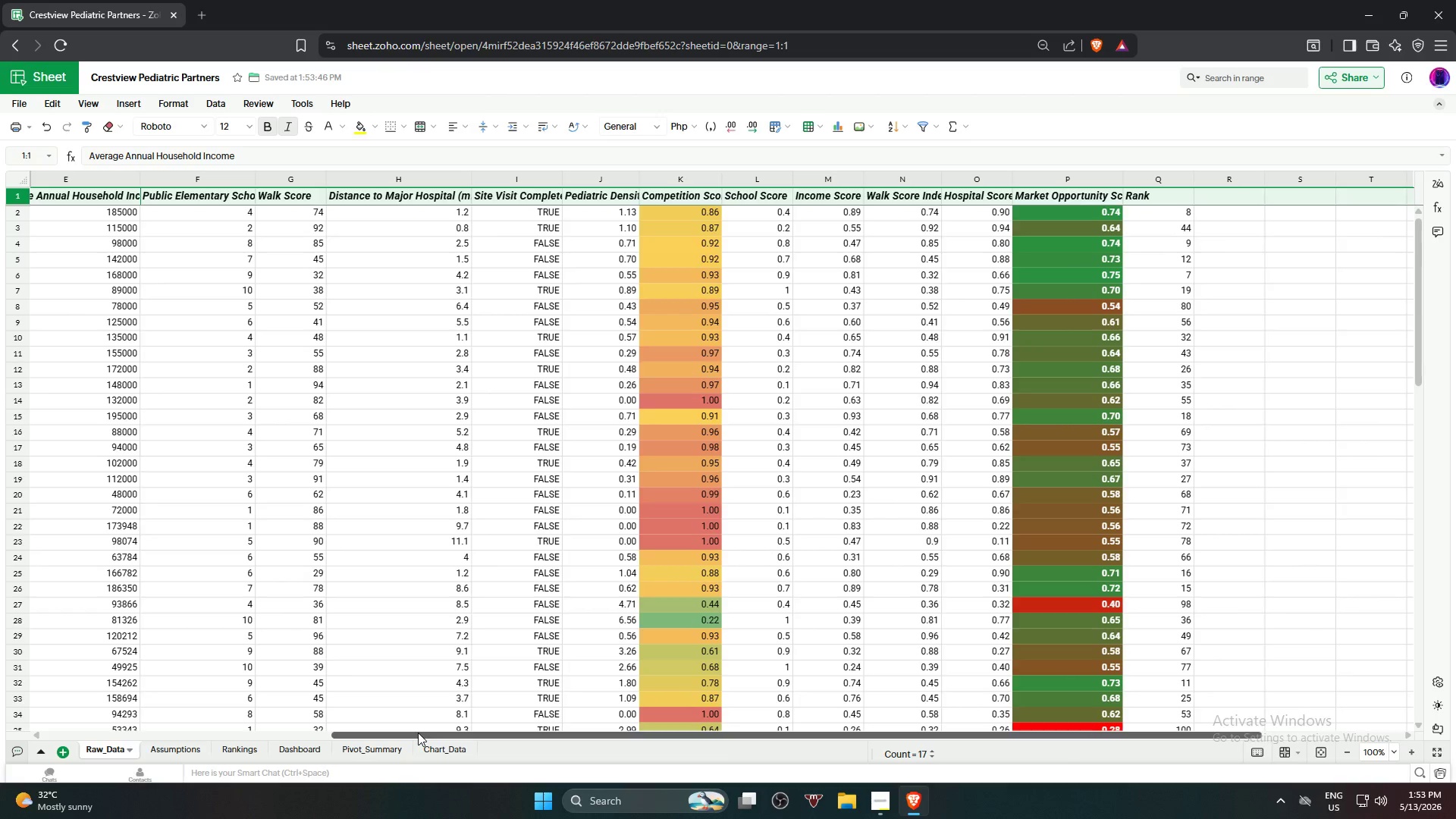 
left_click_drag(start_coordinate=[418, 736], to_coordinate=[0, 713])
 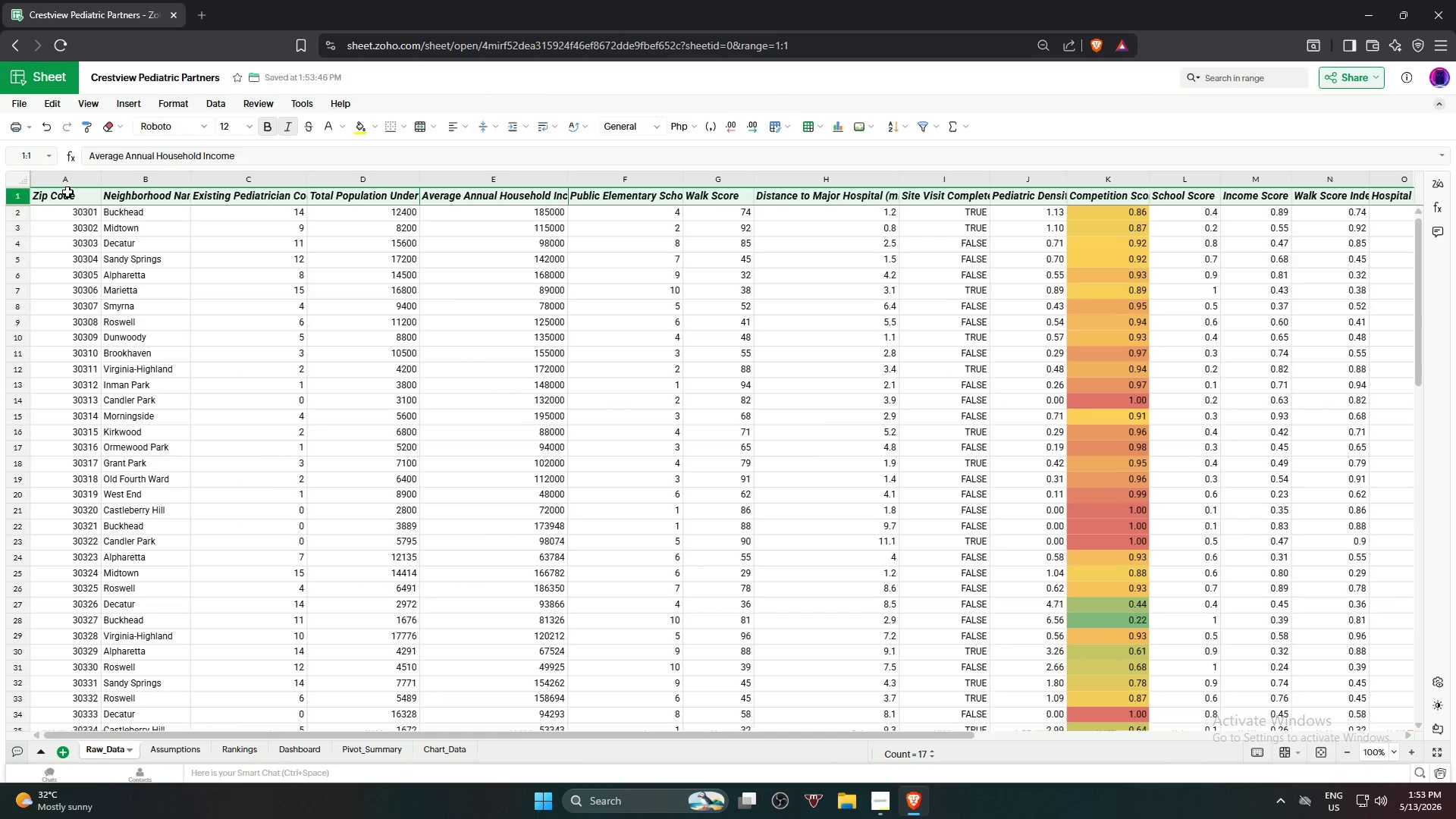 
left_click([67, 192])
 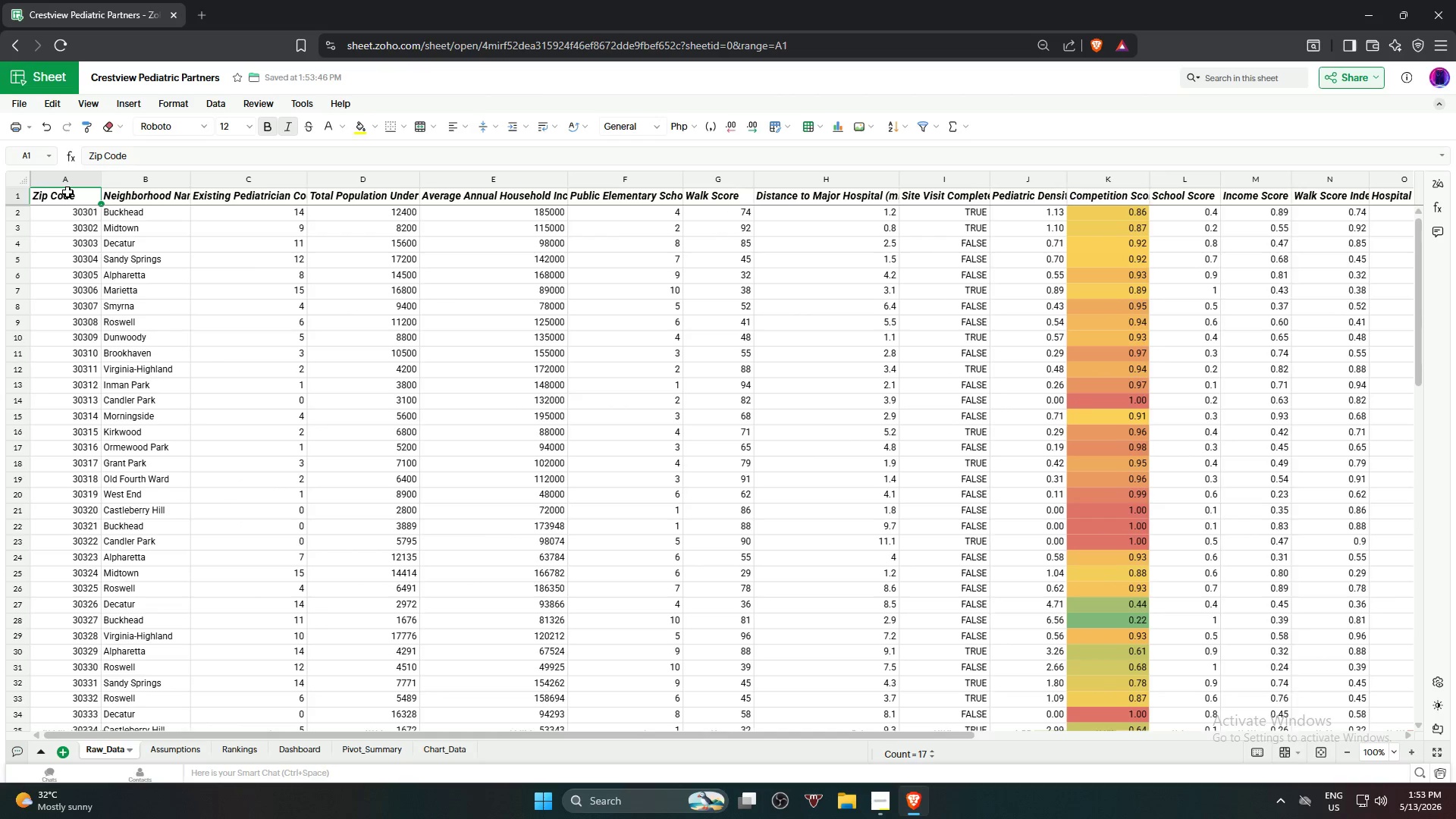 
key(Control+A)
 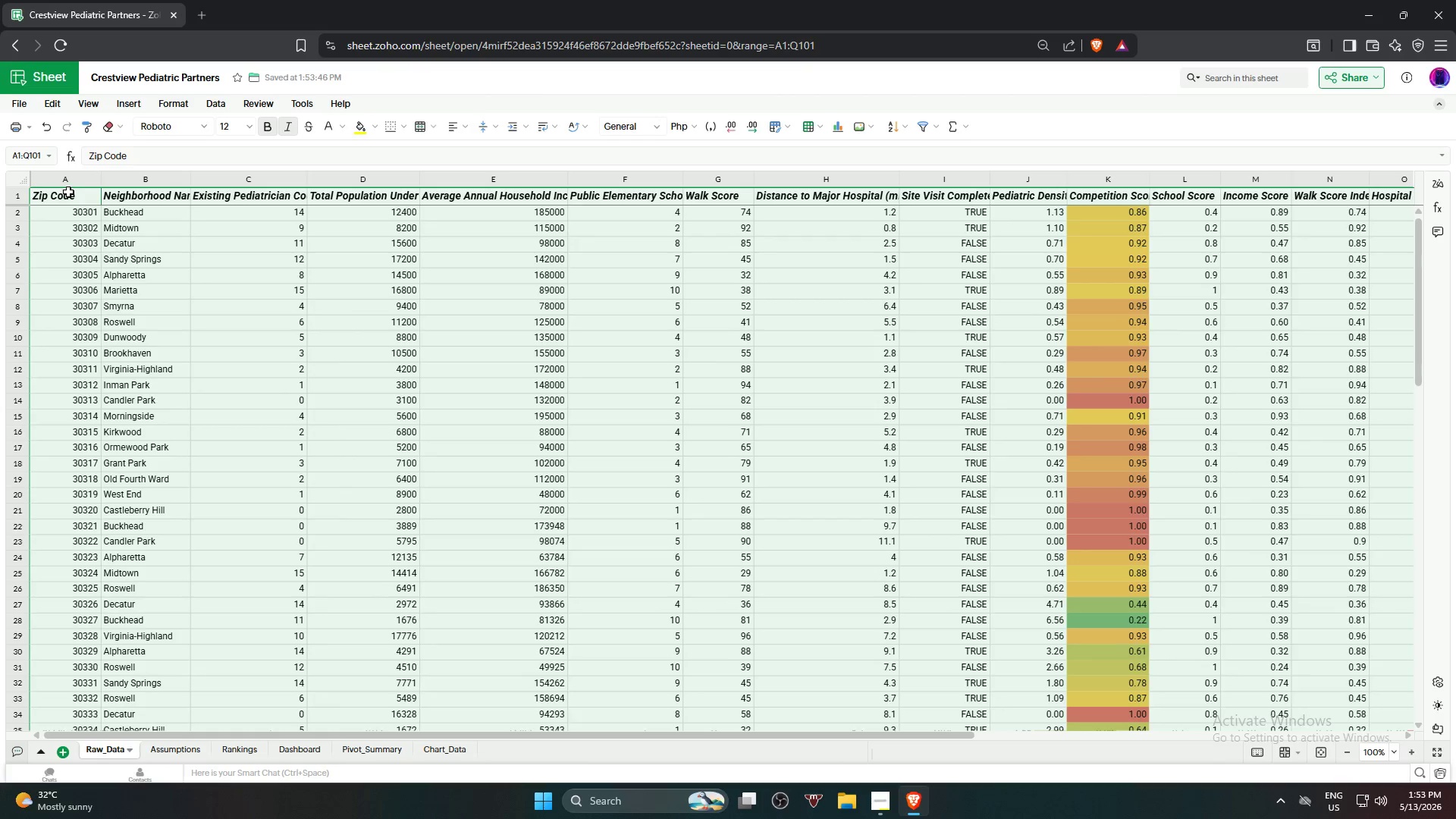 
key(Alt+Control+T)
 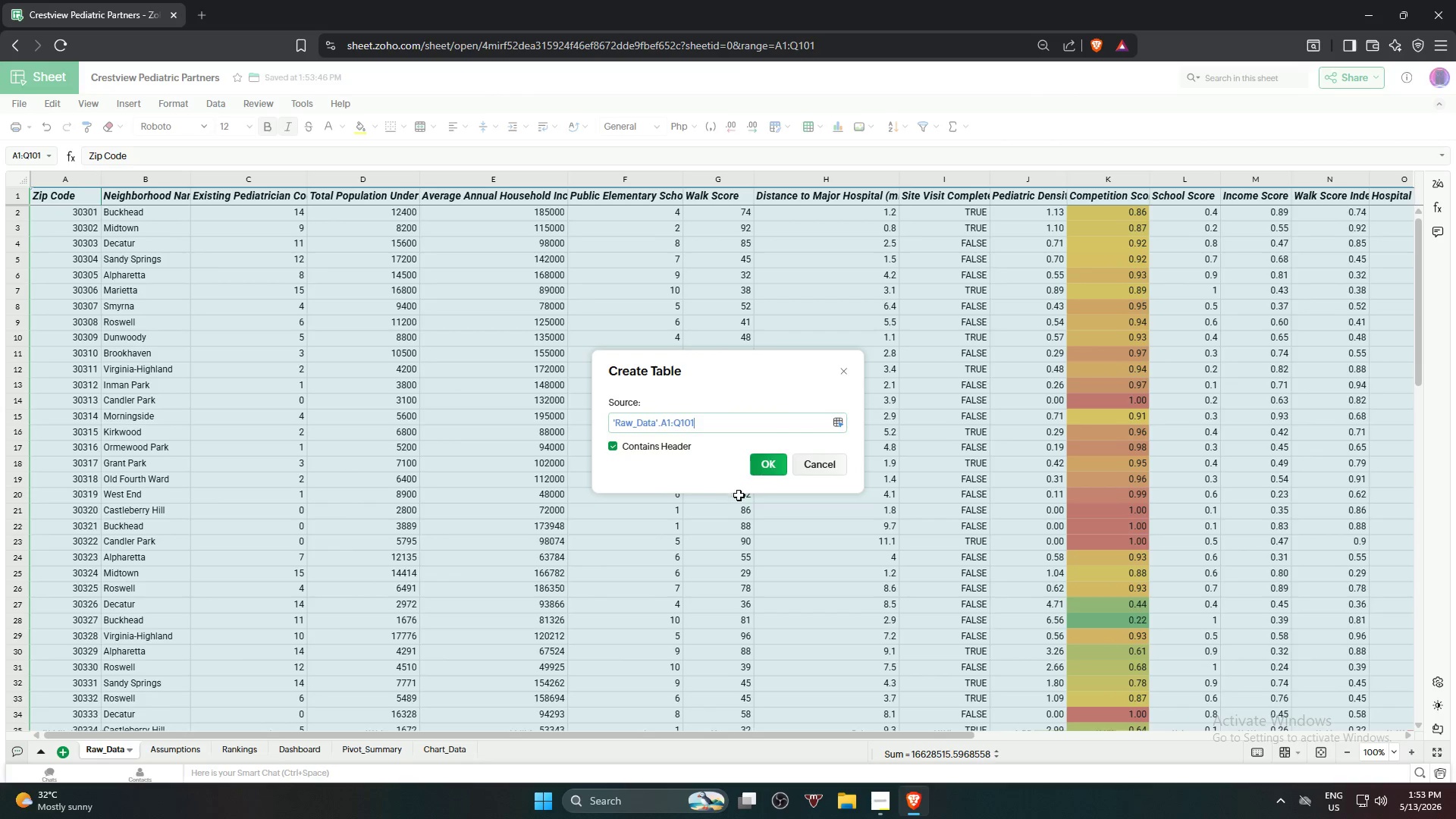 
left_click([761, 466])
 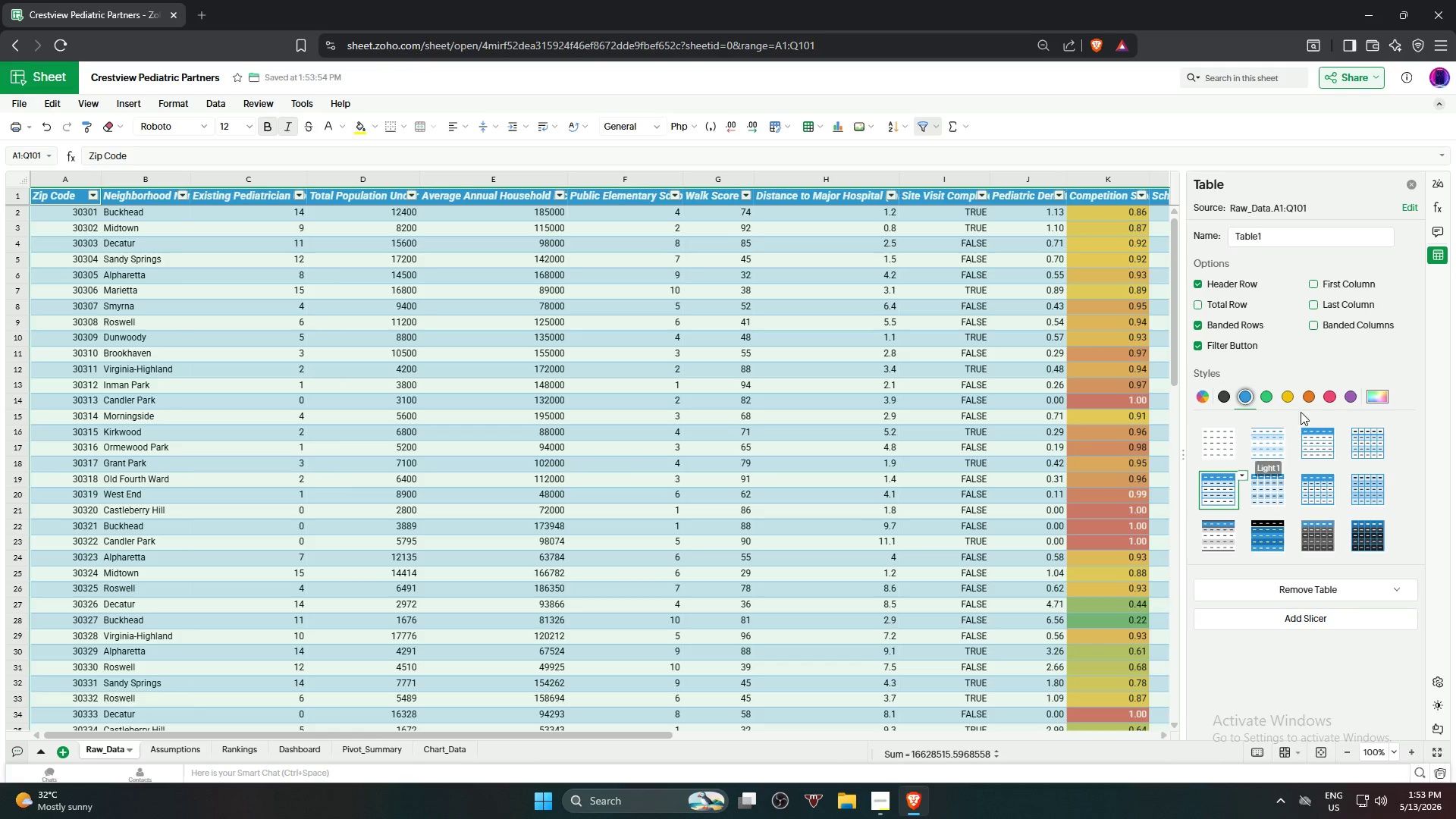 
left_click([1292, 395])
 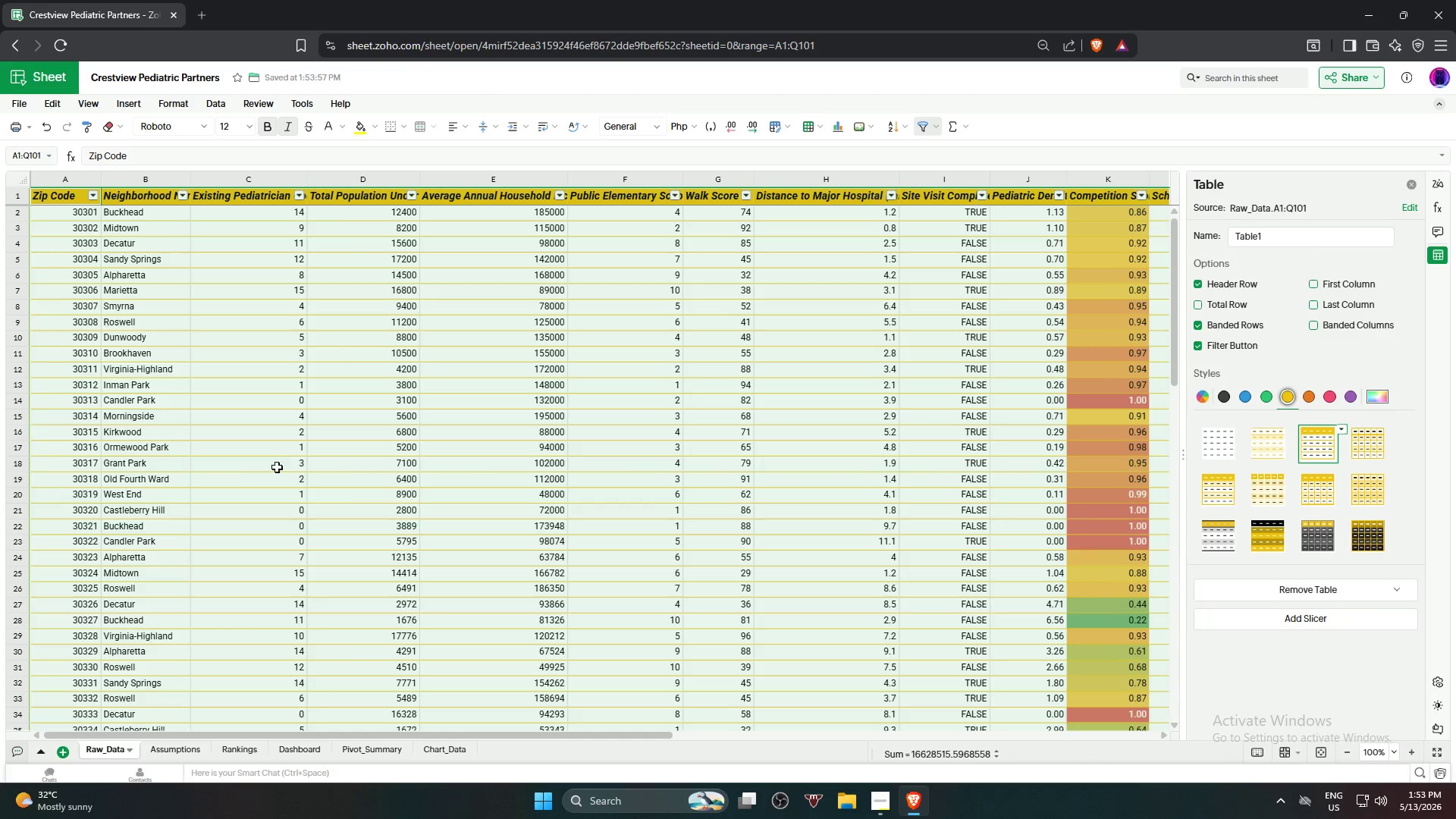 
left_click_drag(start_coordinate=[493, 738], to_coordinate=[894, 721])
 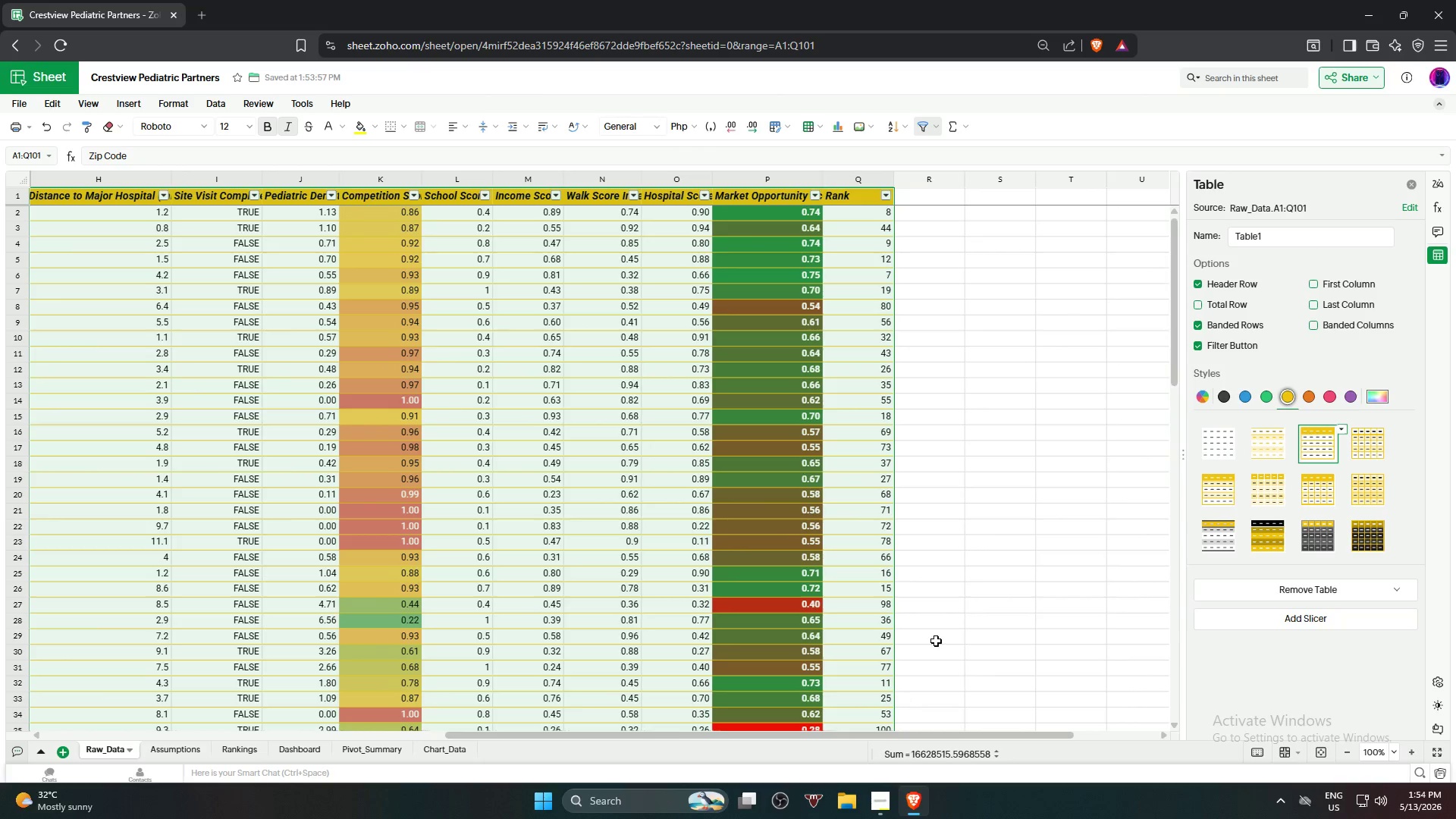 
left_click([969, 570])
 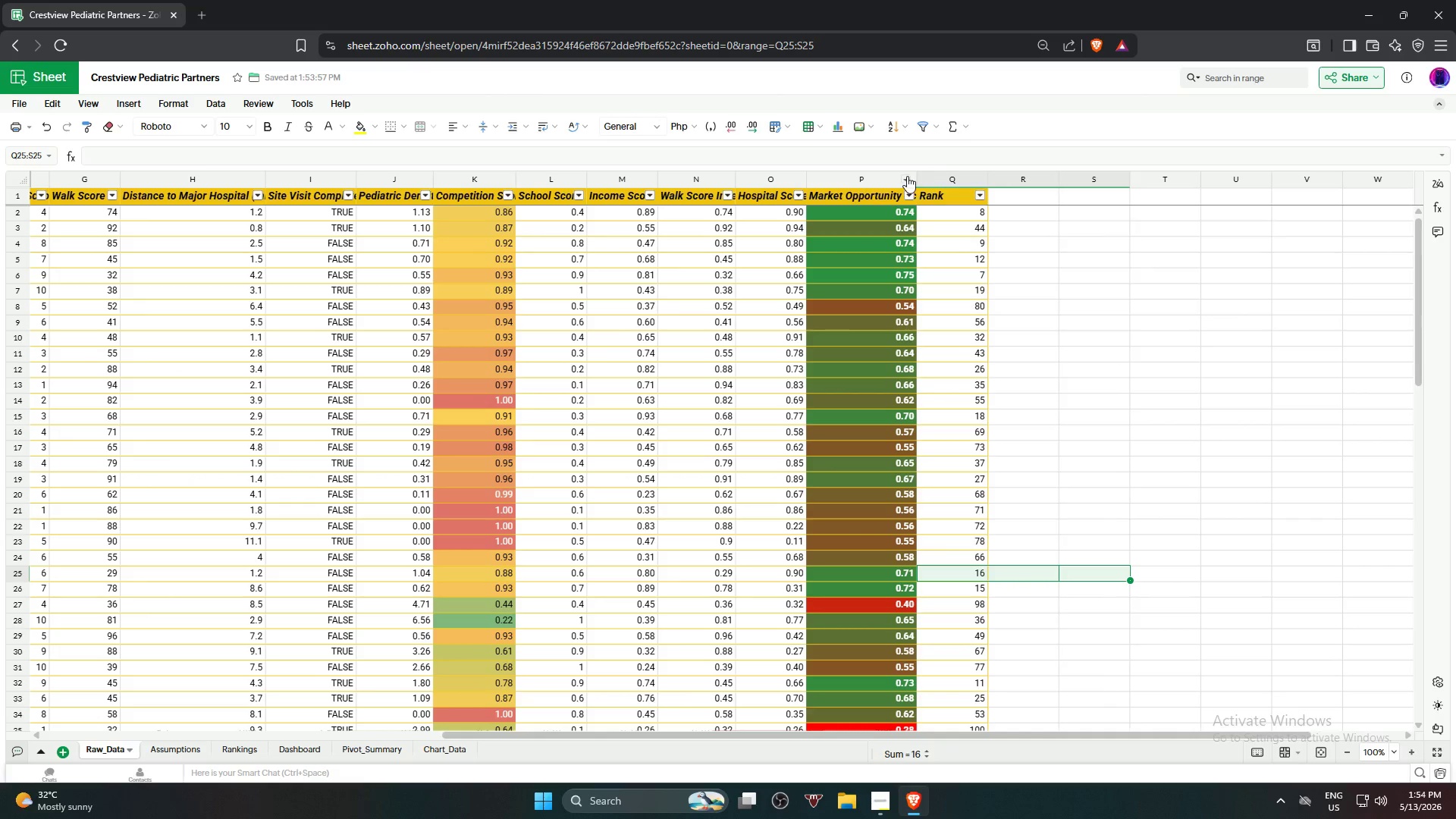 
left_click_drag(start_coordinate=[914, 174], to_coordinate=[940, 178])
 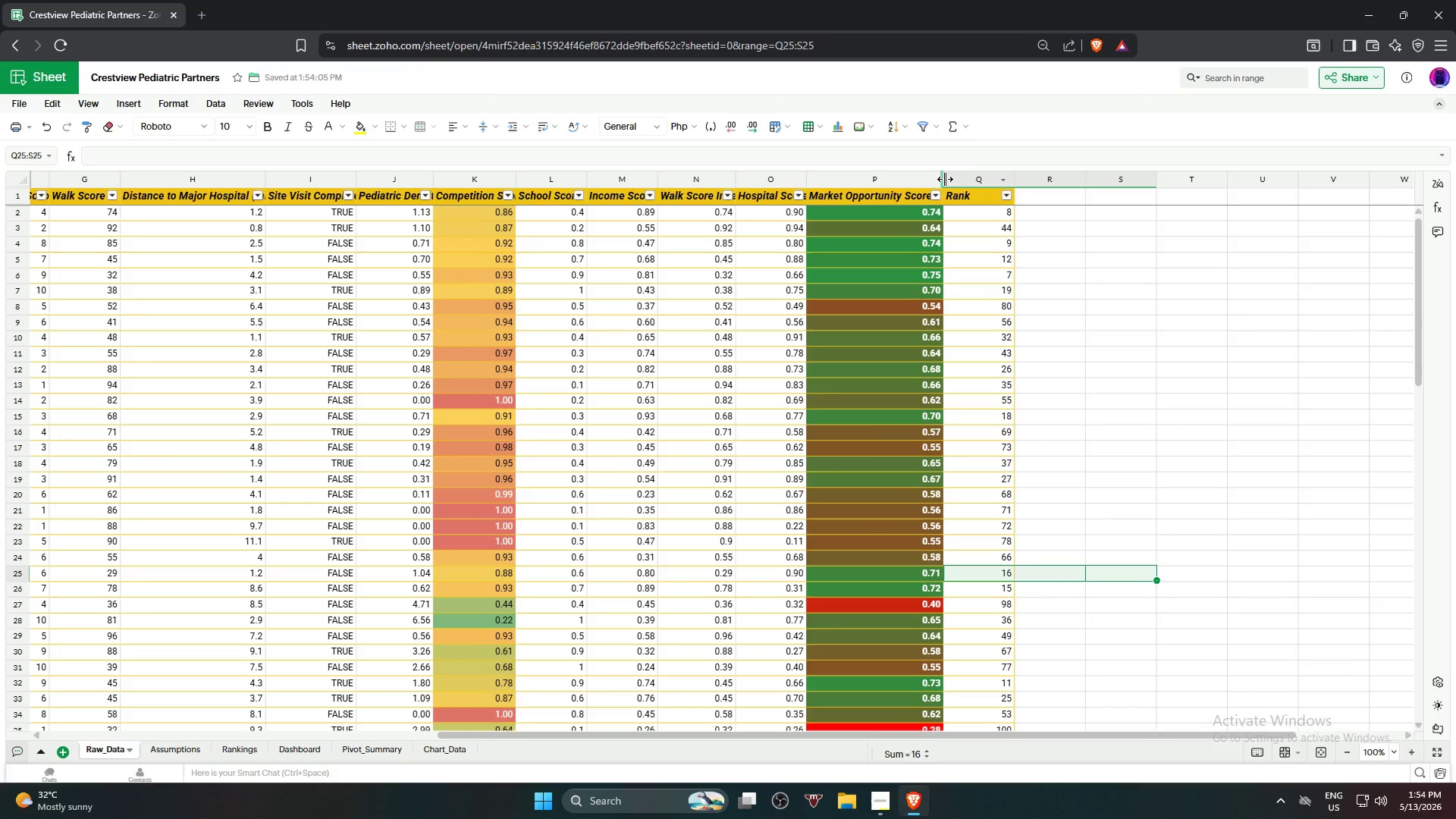 
left_click_drag(start_coordinate=[945, 179], to_coordinate=[968, 177])
 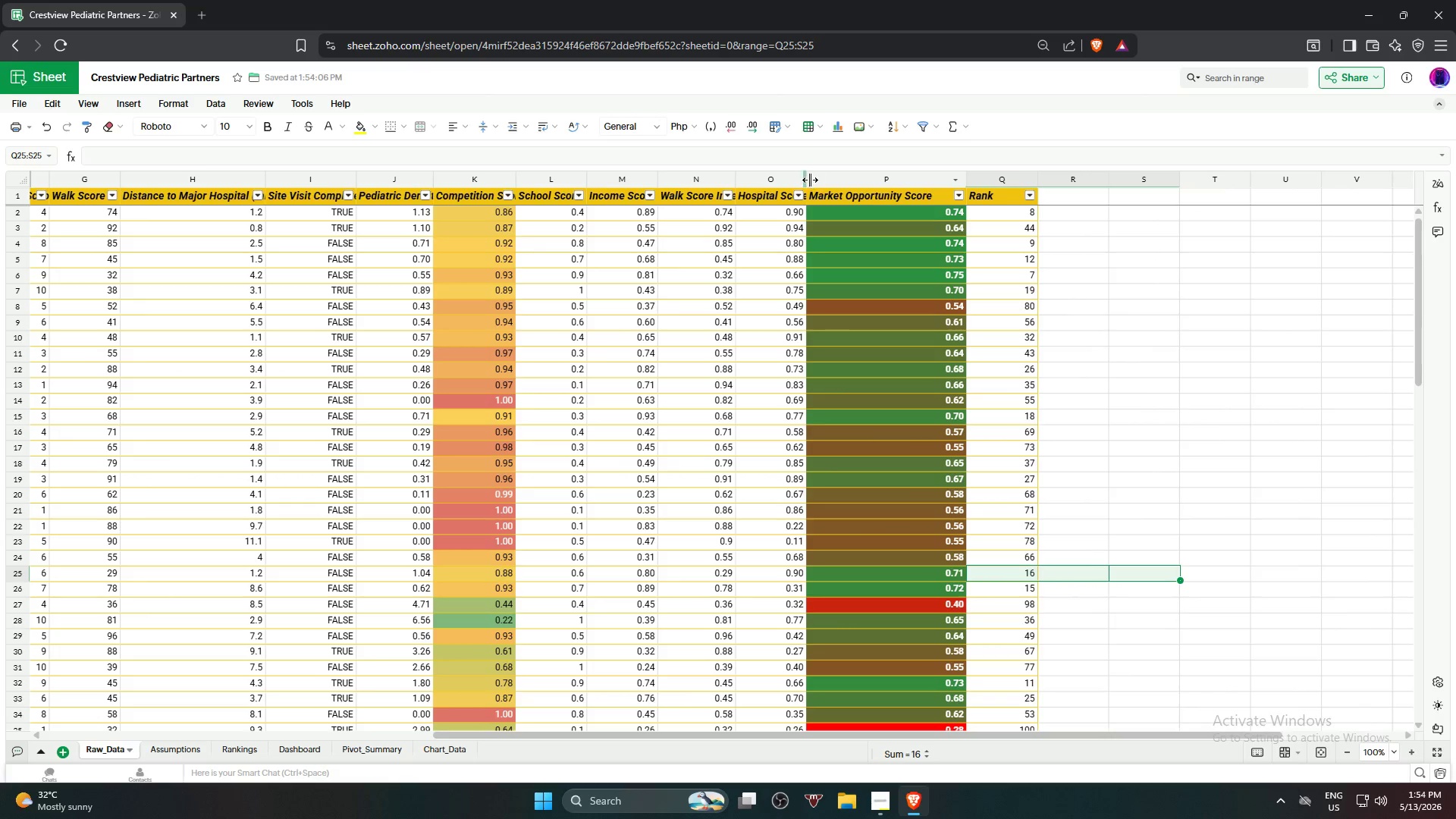 
left_click_drag(start_coordinate=[808, 179], to_coordinate=[856, 183])
 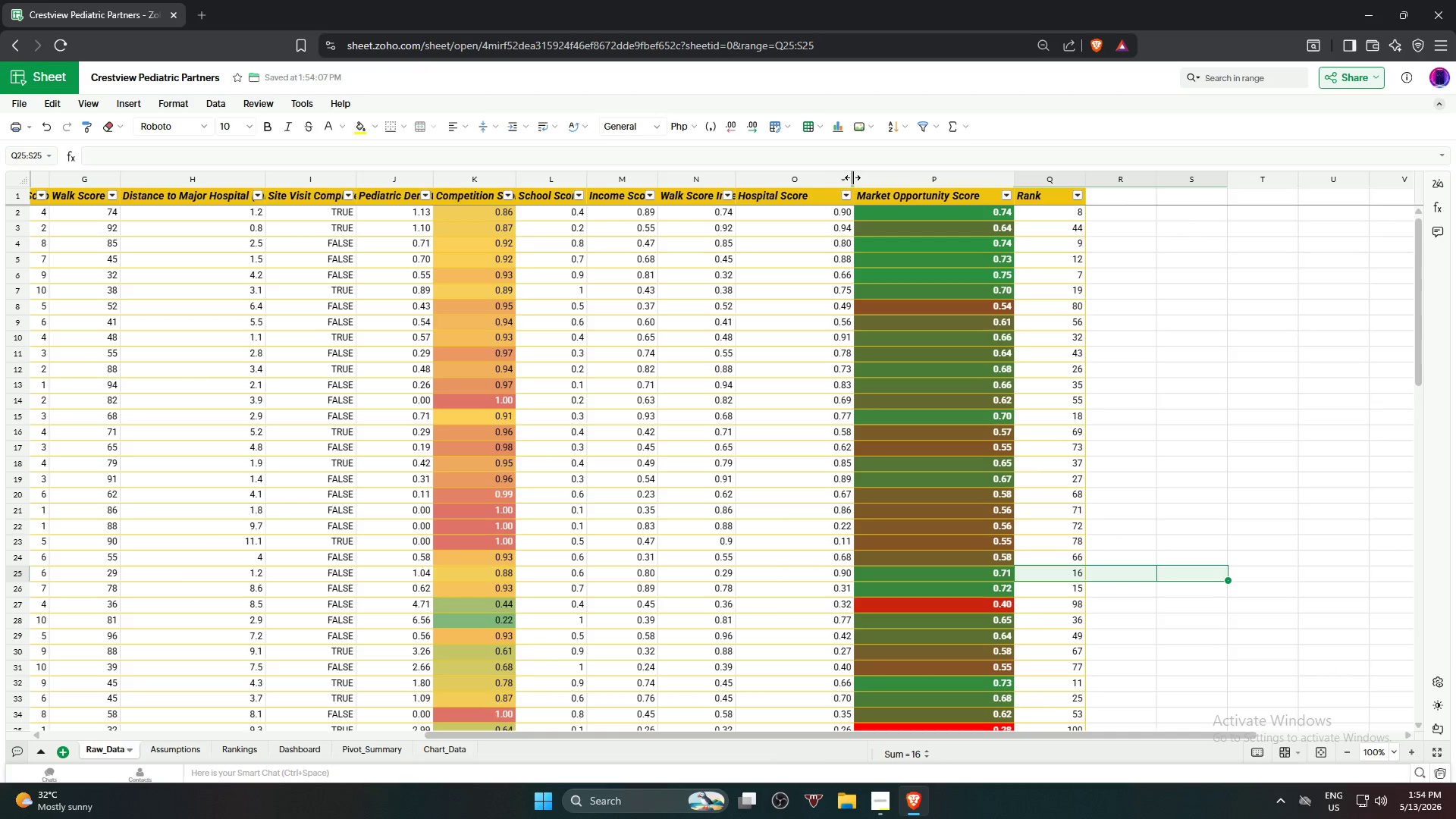 
left_click_drag(start_coordinate=[852, 177], to_coordinate=[829, 179])
 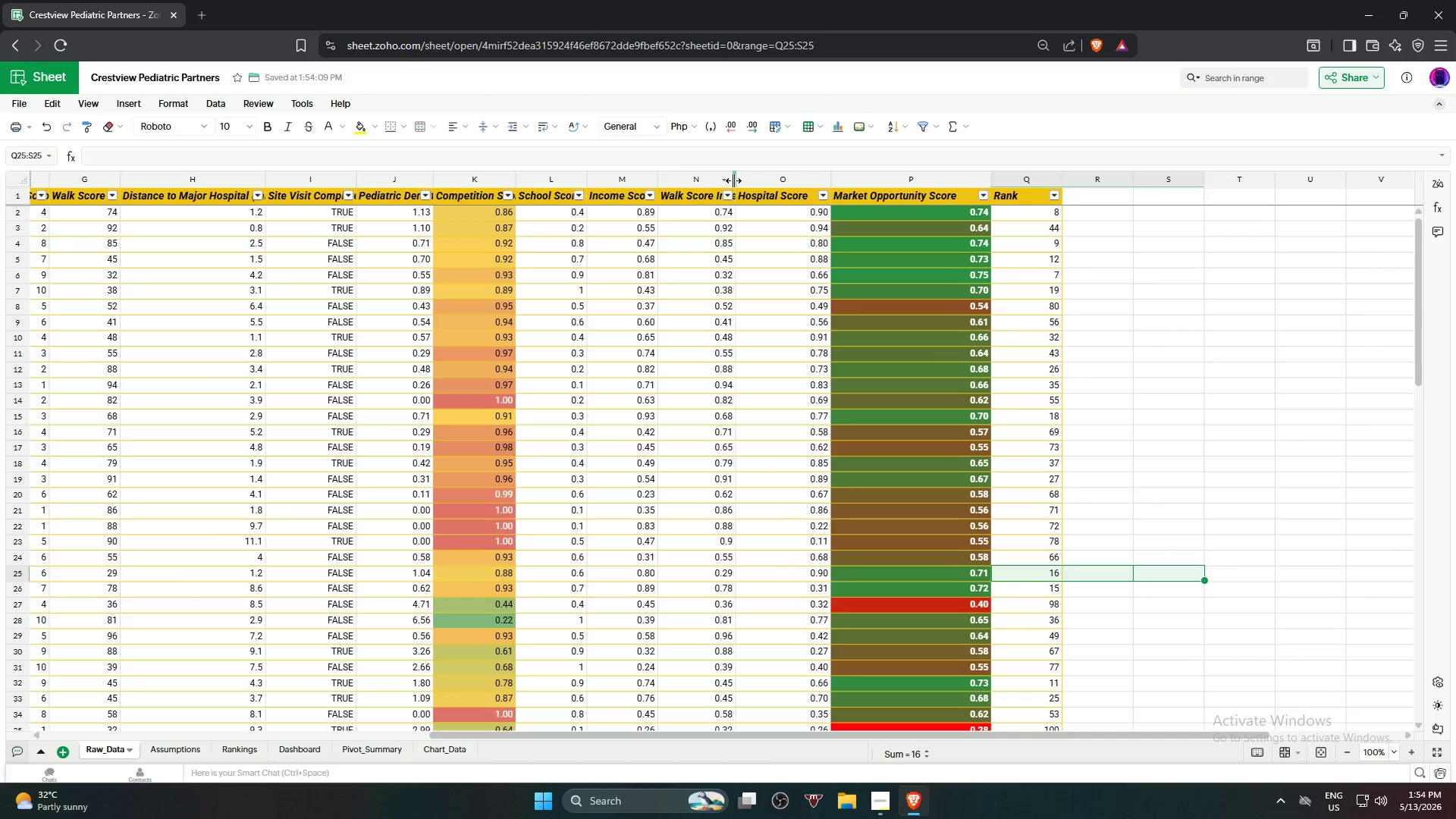 
left_click_drag(start_coordinate=[733, 180], to_coordinate=[757, 181])
 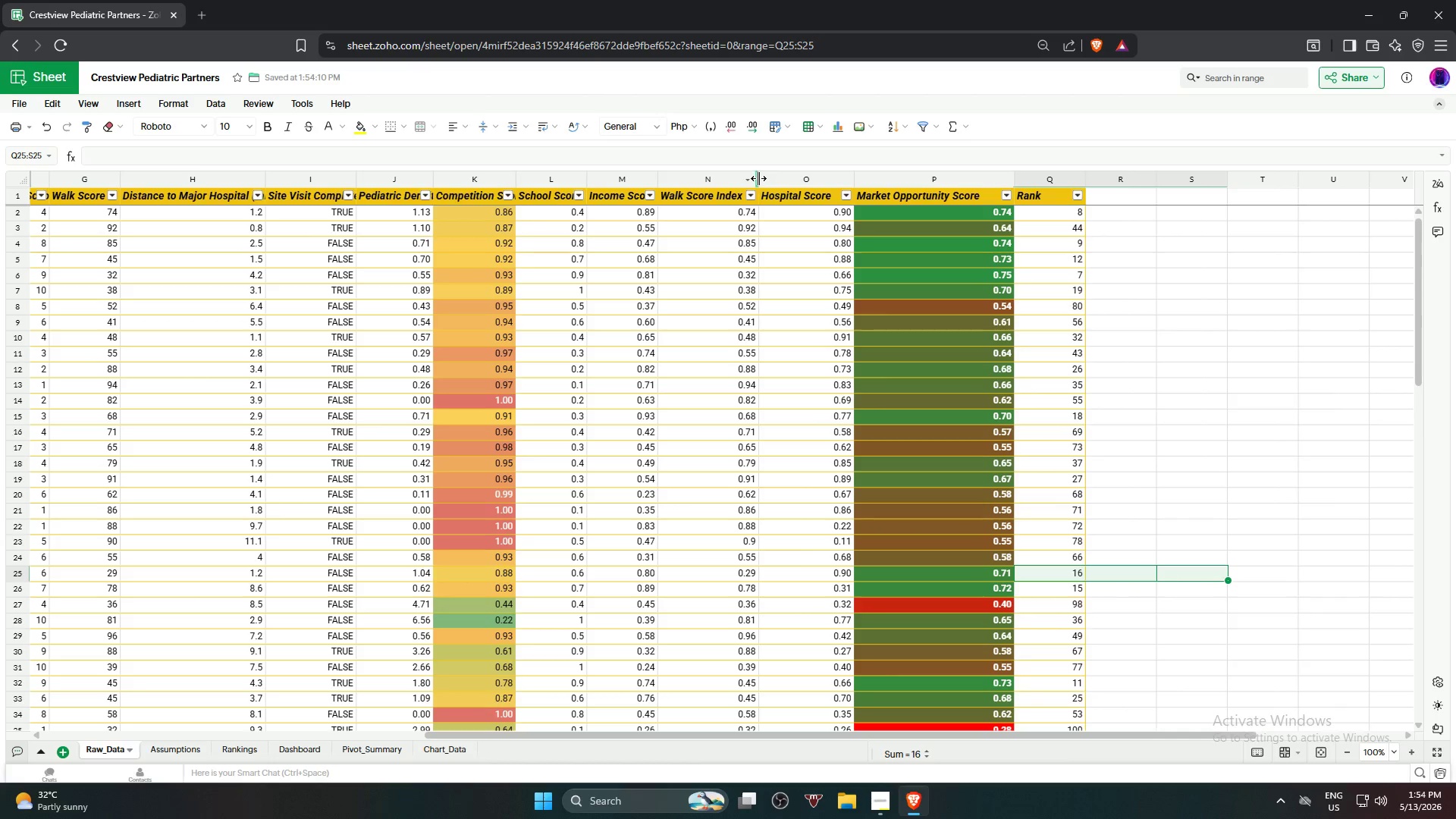 
left_click_drag(start_coordinate=[758, 178], to_coordinate=[762, 178])
 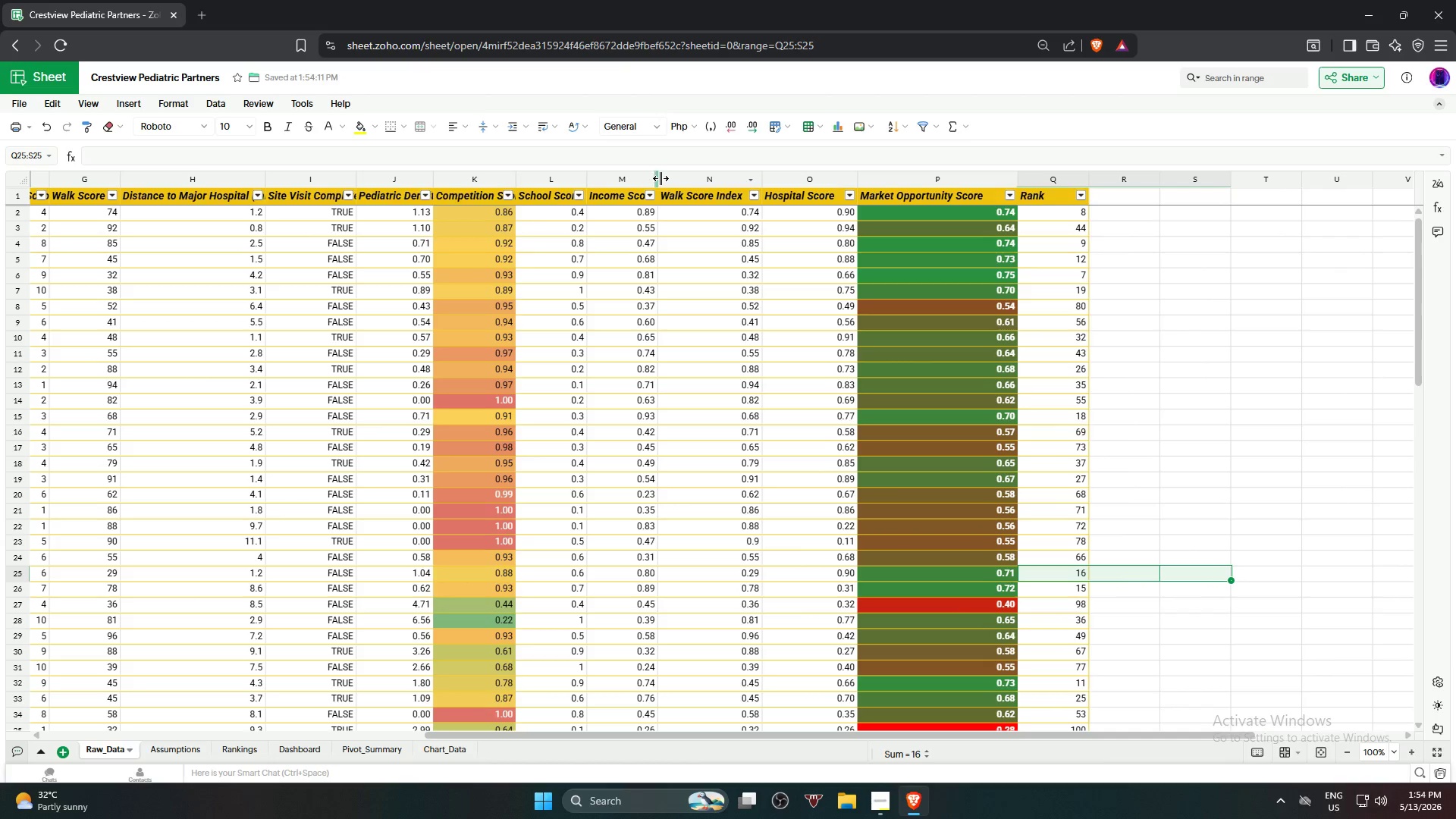 
left_click_drag(start_coordinate=[660, 178], to_coordinate=[678, 183])
 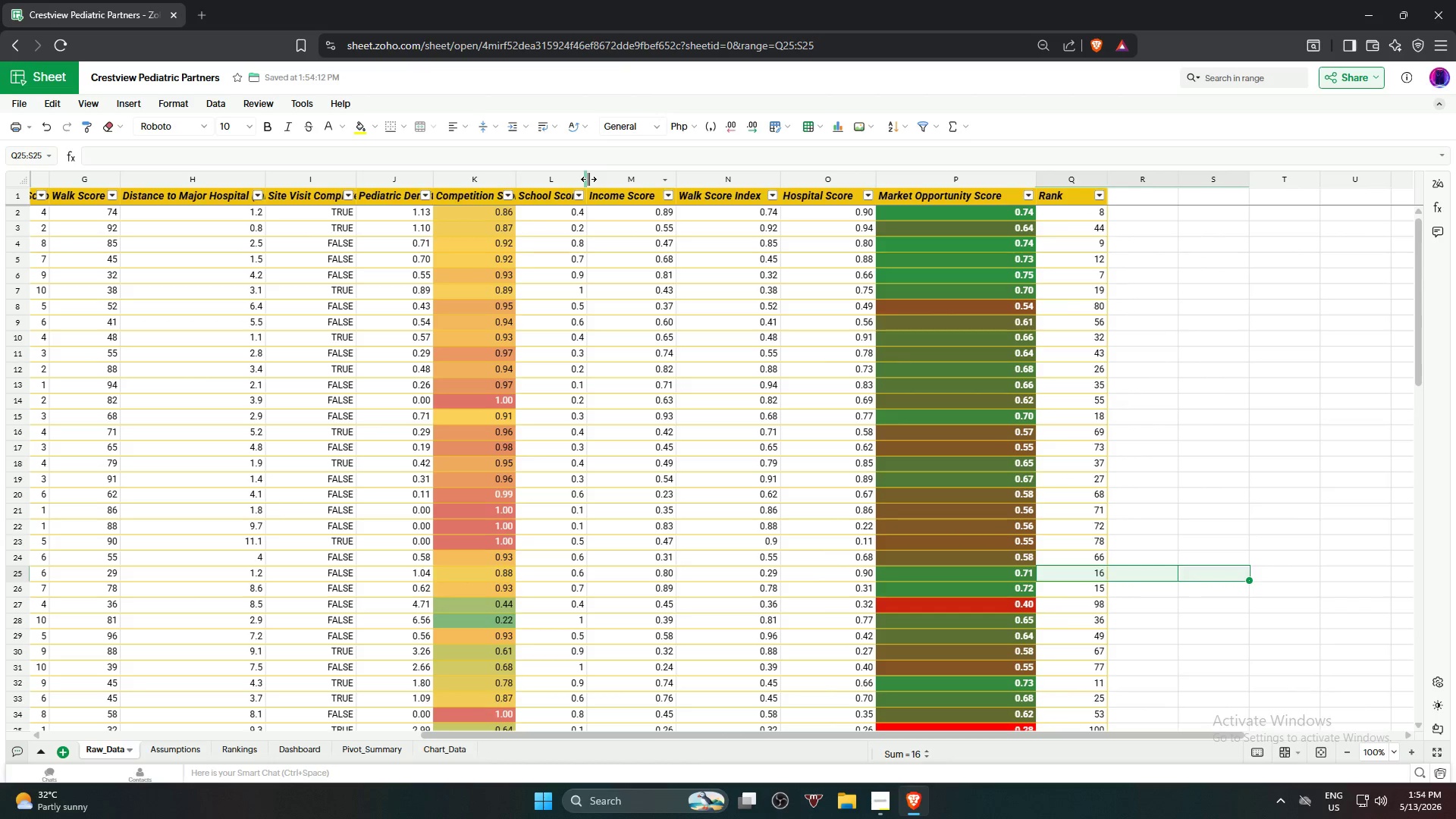 
left_click_drag(start_coordinate=[588, 179], to_coordinate=[620, 180])
 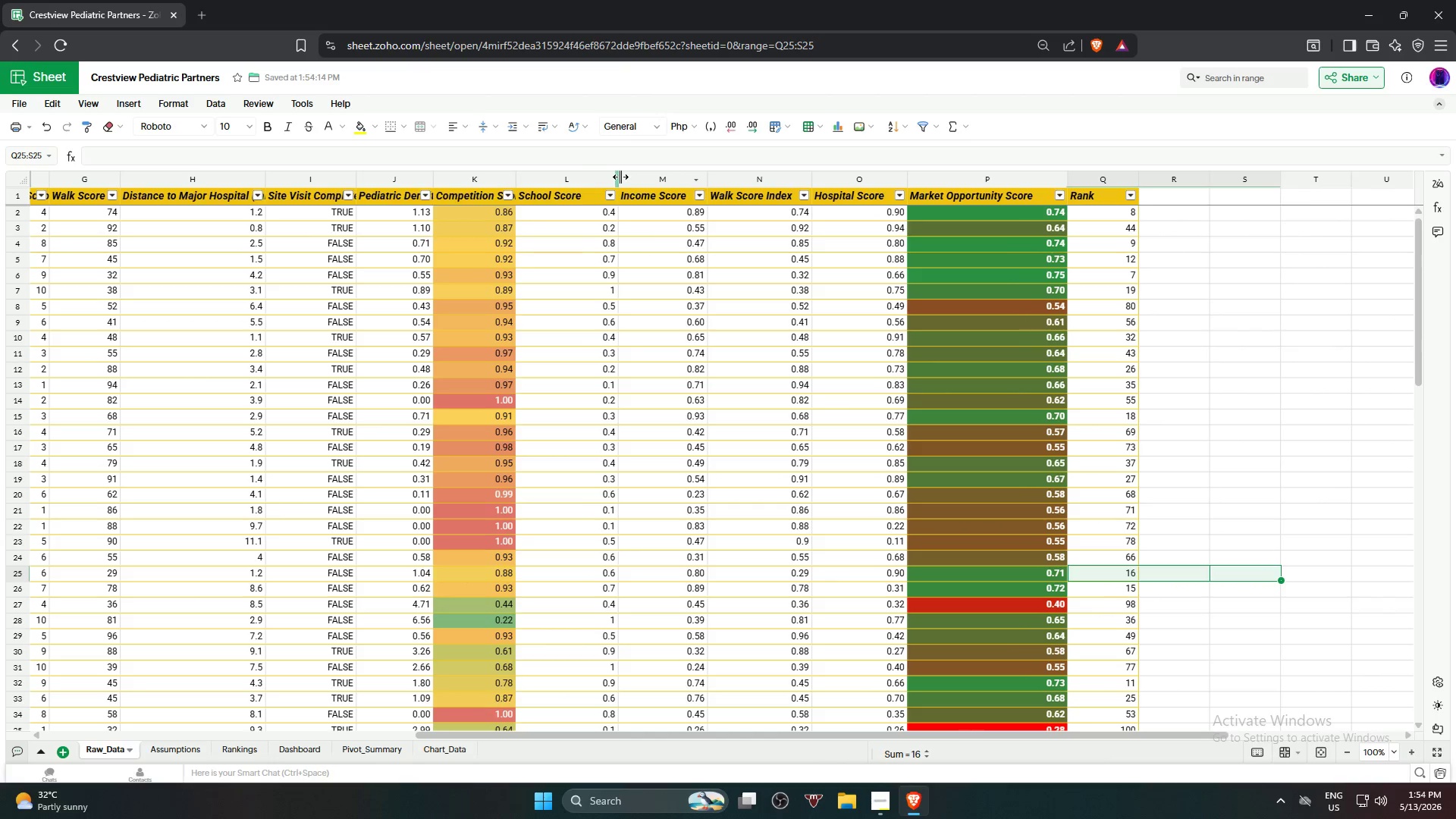 
left_click_drag(start_coordinate=[620, 177], to_coordinate=[610, 179])
 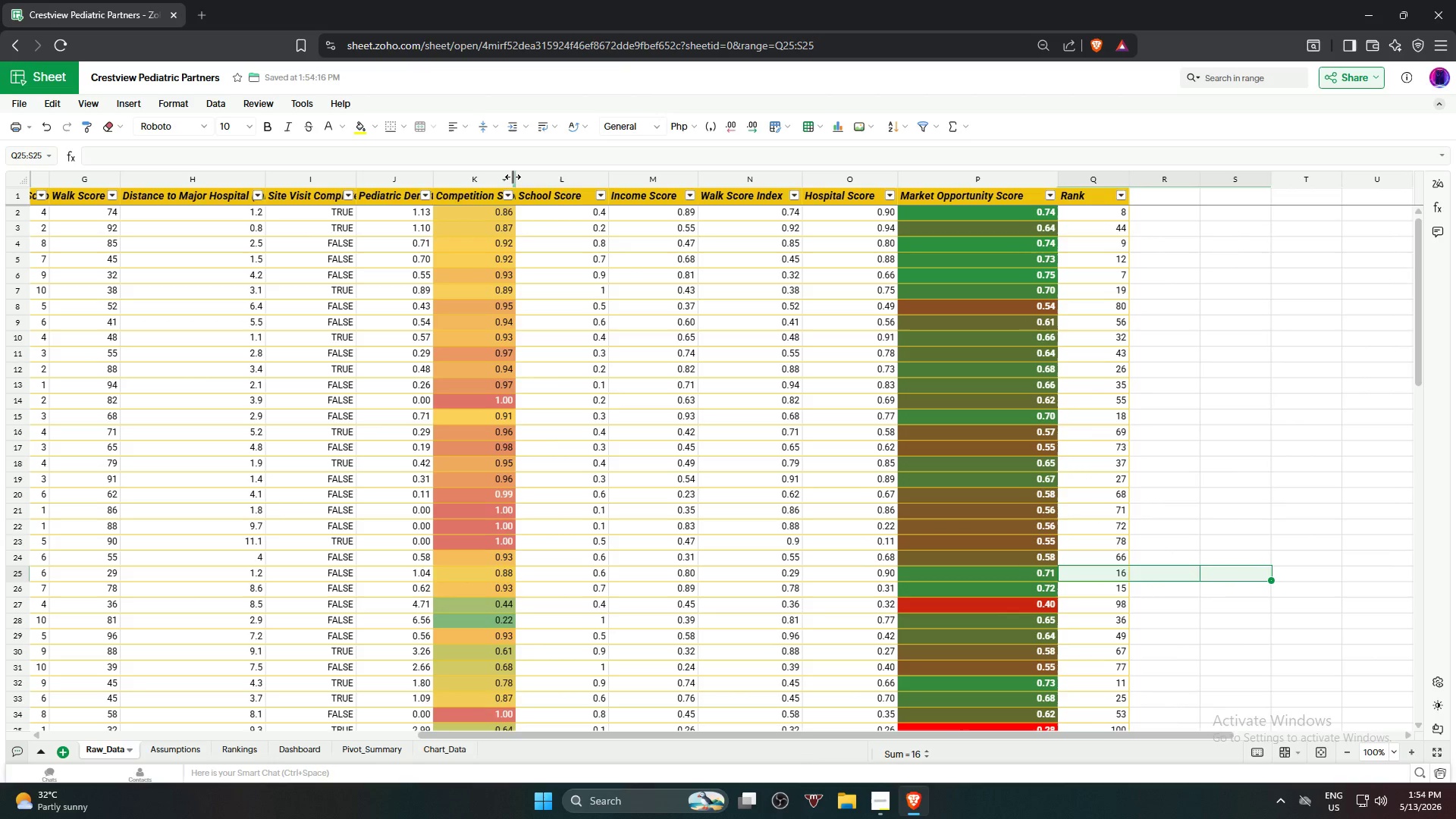 
left_click_drag(start_coordinate=[513, 177], to_coordinate=[552, 180])
 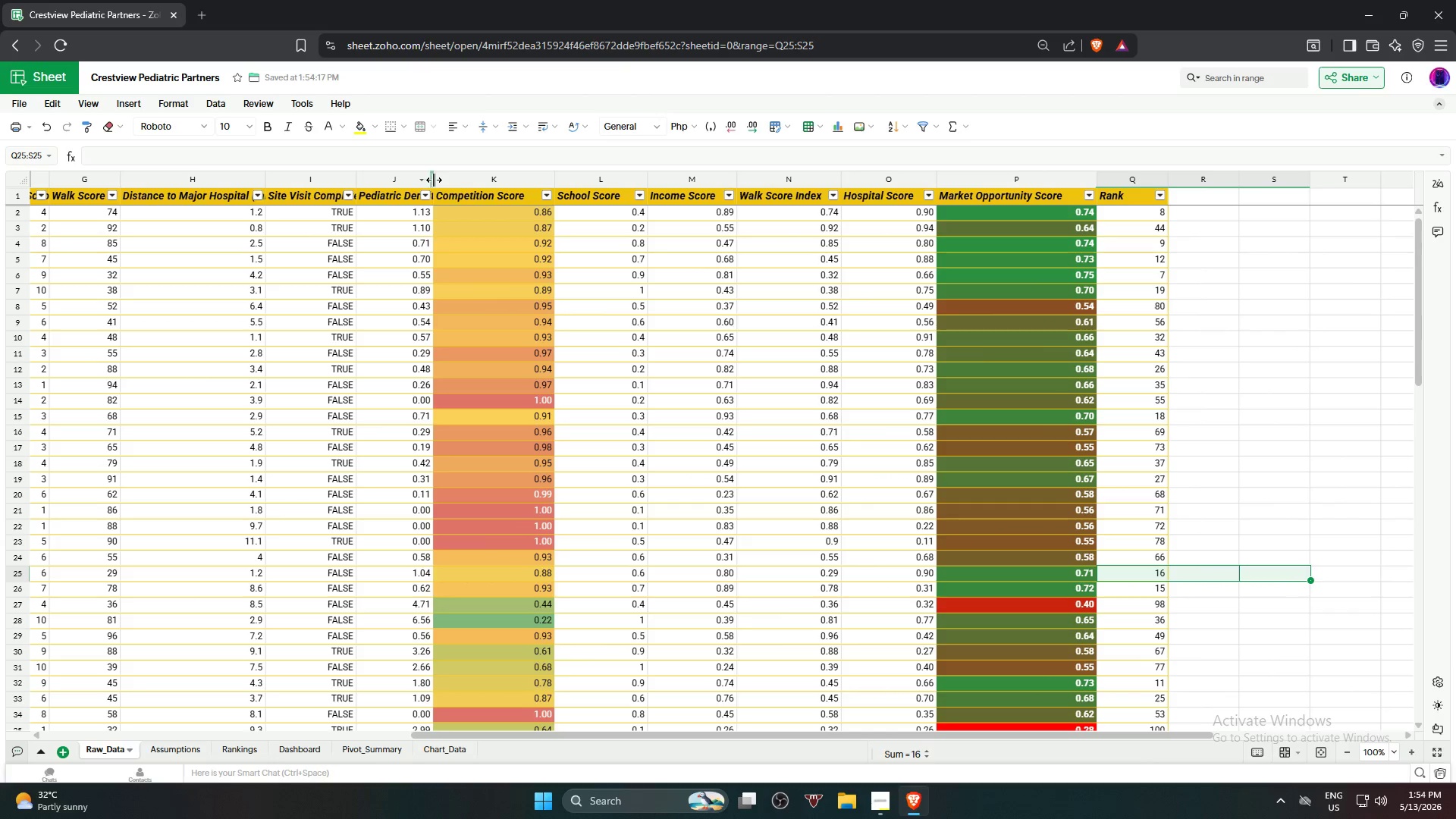 
left_click_drag(start_coordinate=[436, 180], to_coordinate=[457, 179])
 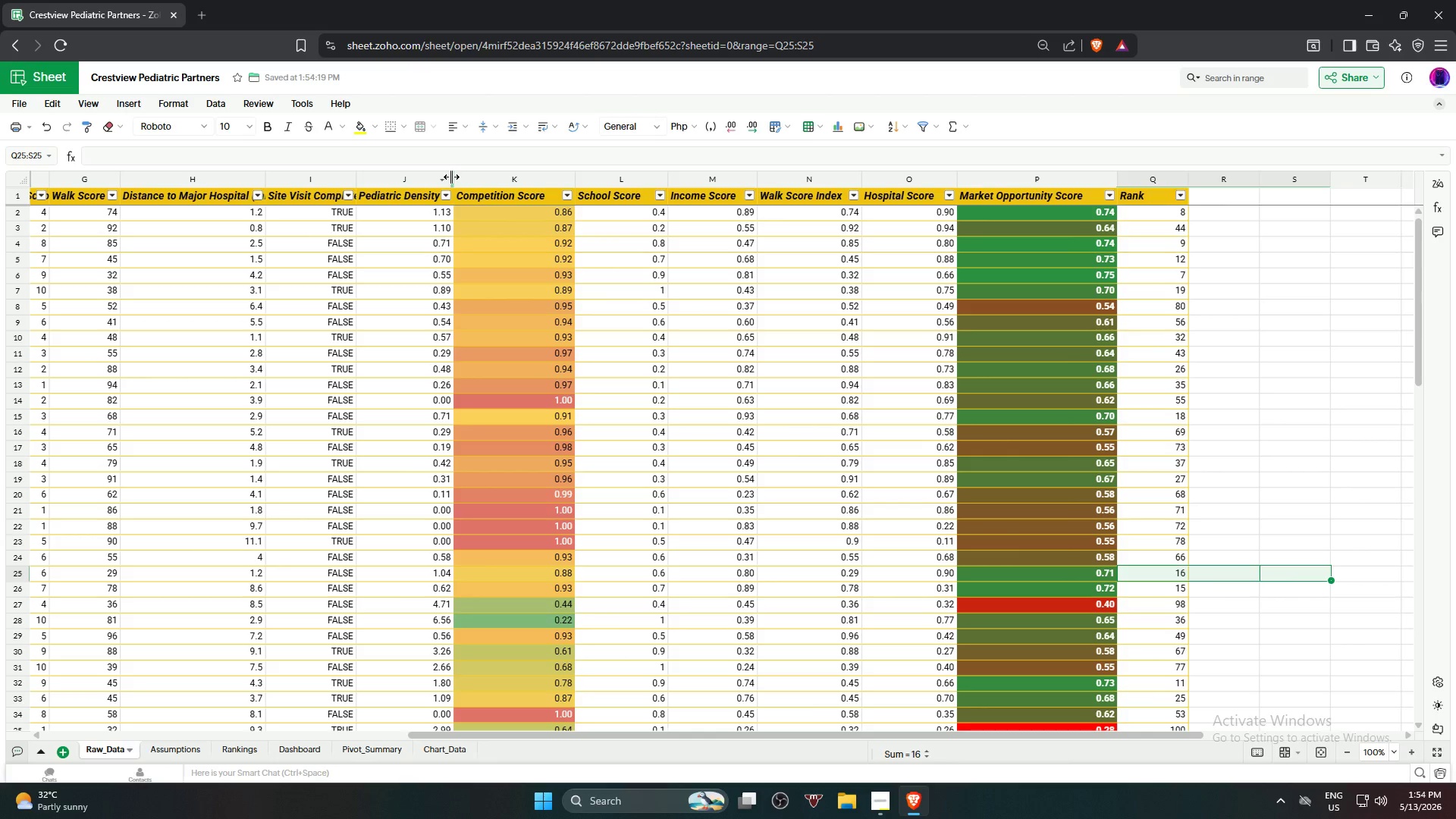 
left_click_drag(start_coordinate=[454, 177], to_coordinate=[463, 177])
 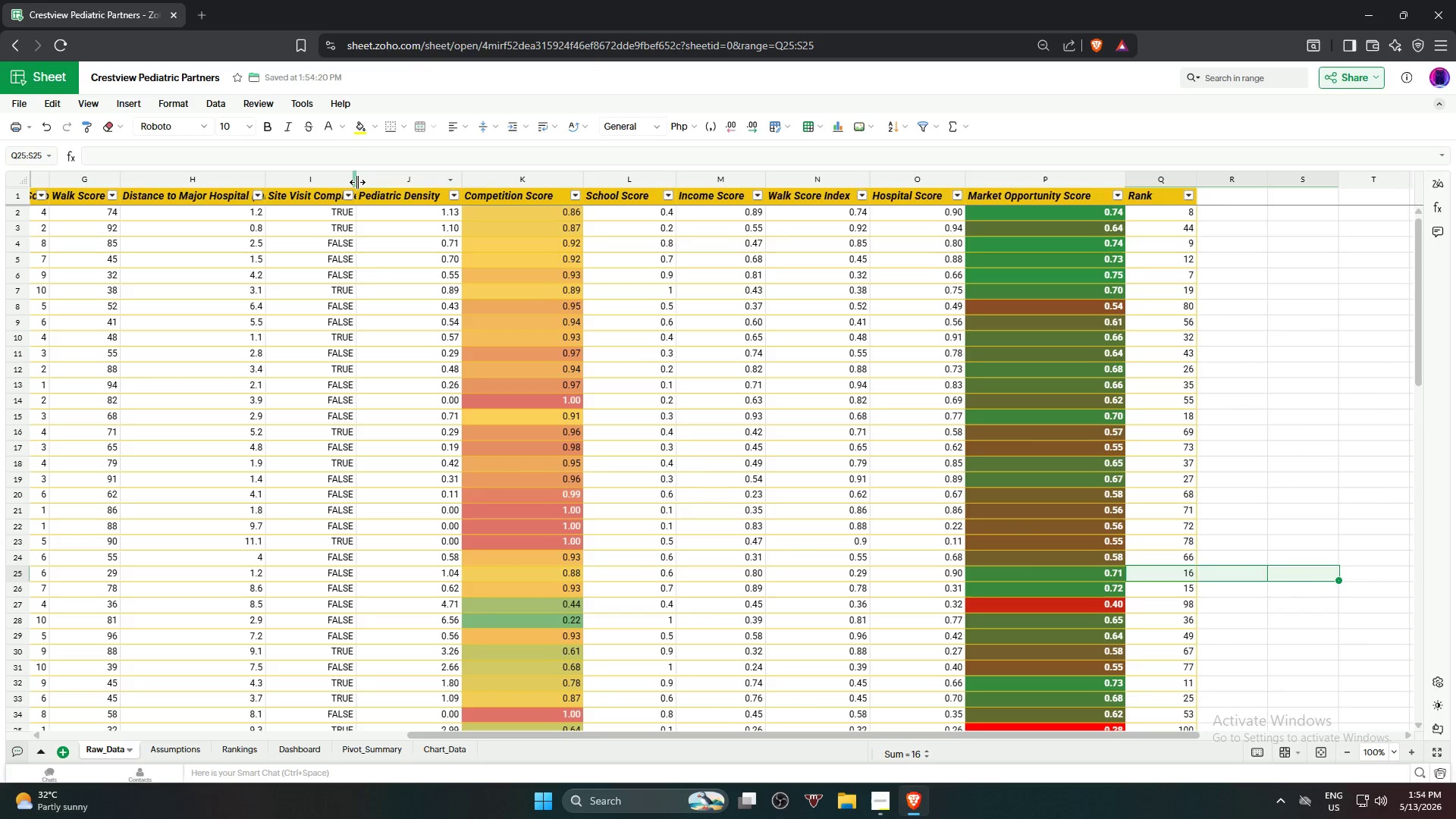 
left_click_drag(start_coordinate=[357, 182], to_coordinate=[390, 189])
 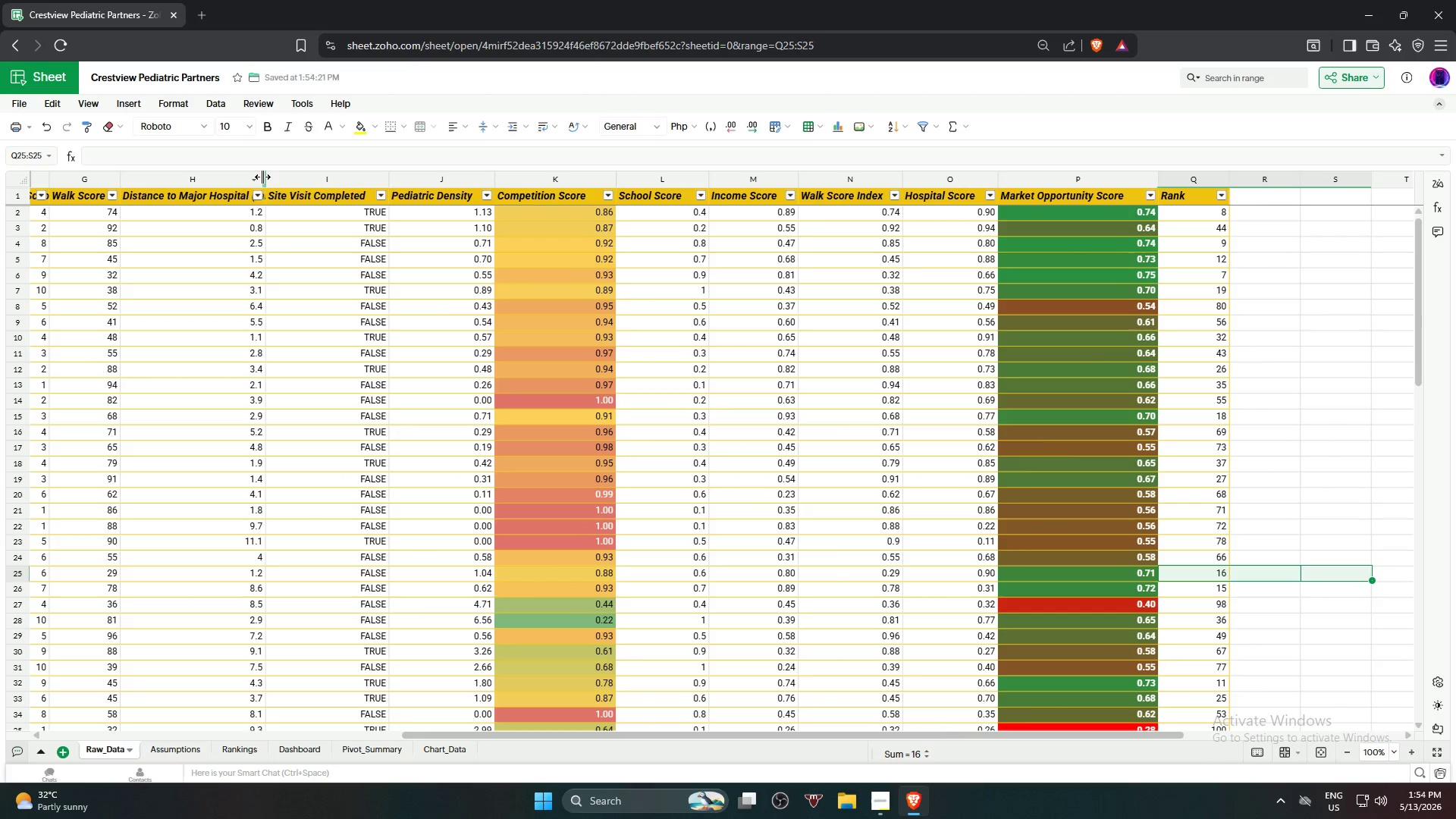 
left_click_drag(start_coordinate=[262, 177], to_coordinate=[288, 183])
 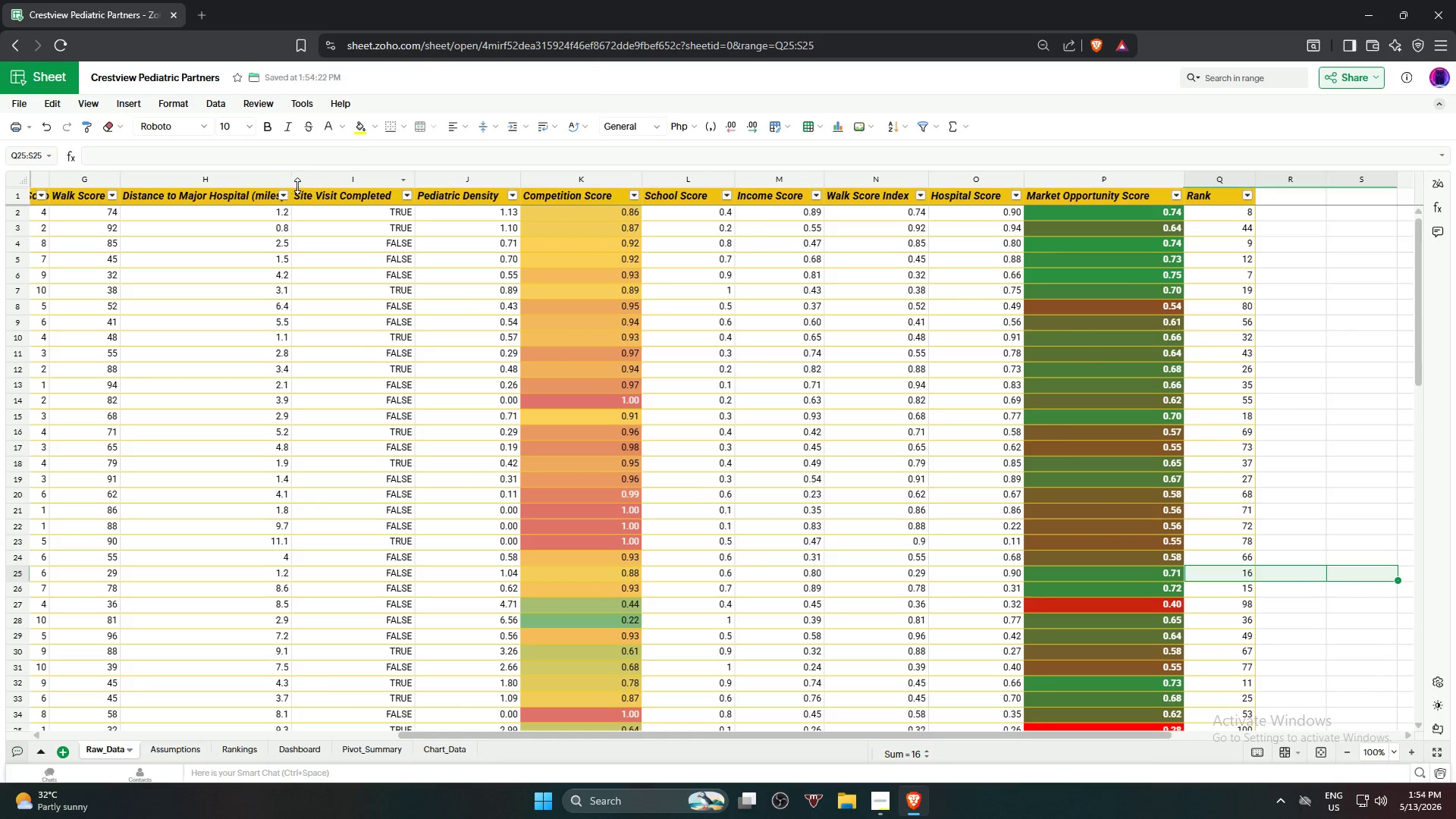 
left_click_drag(start_coordinate=[292, 184], to_coordinate=[312, 185])
 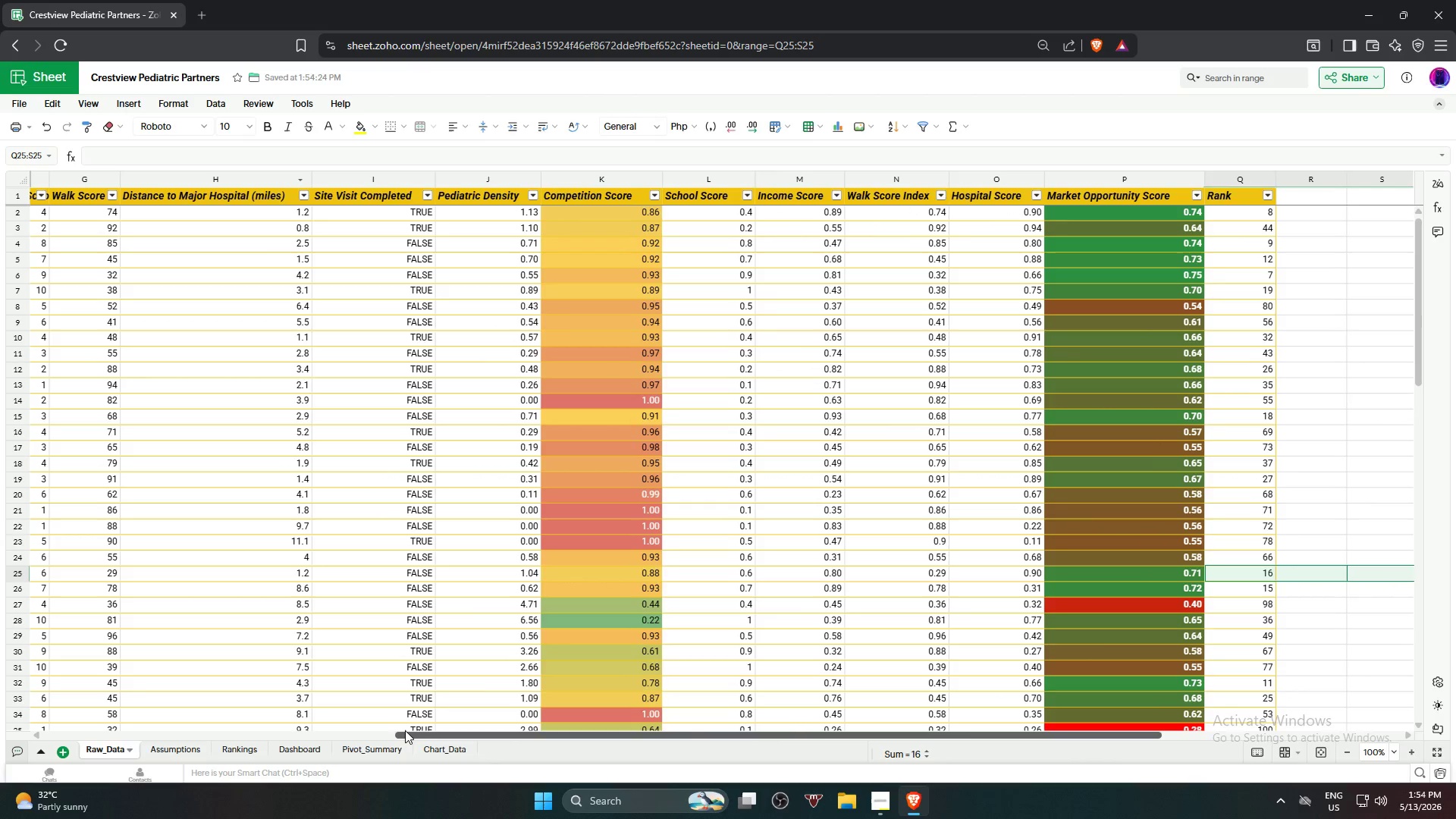 
left_click_drag(start_coordinate=[409, 733], to_coordinate=[141, 715])
 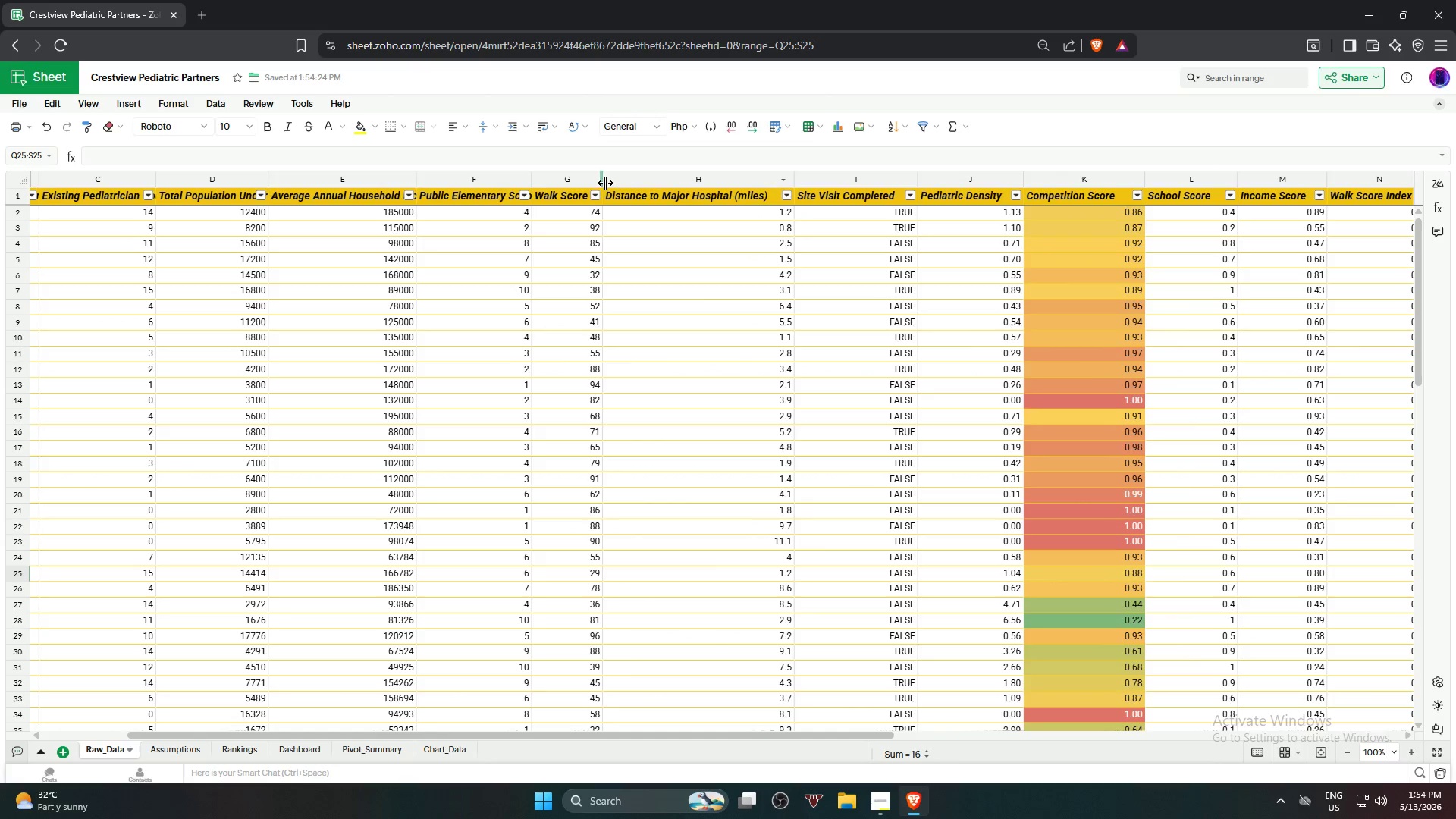 
left_click_drag(start_coordinate=[604, 182], to_coordinate=[620, 187])
 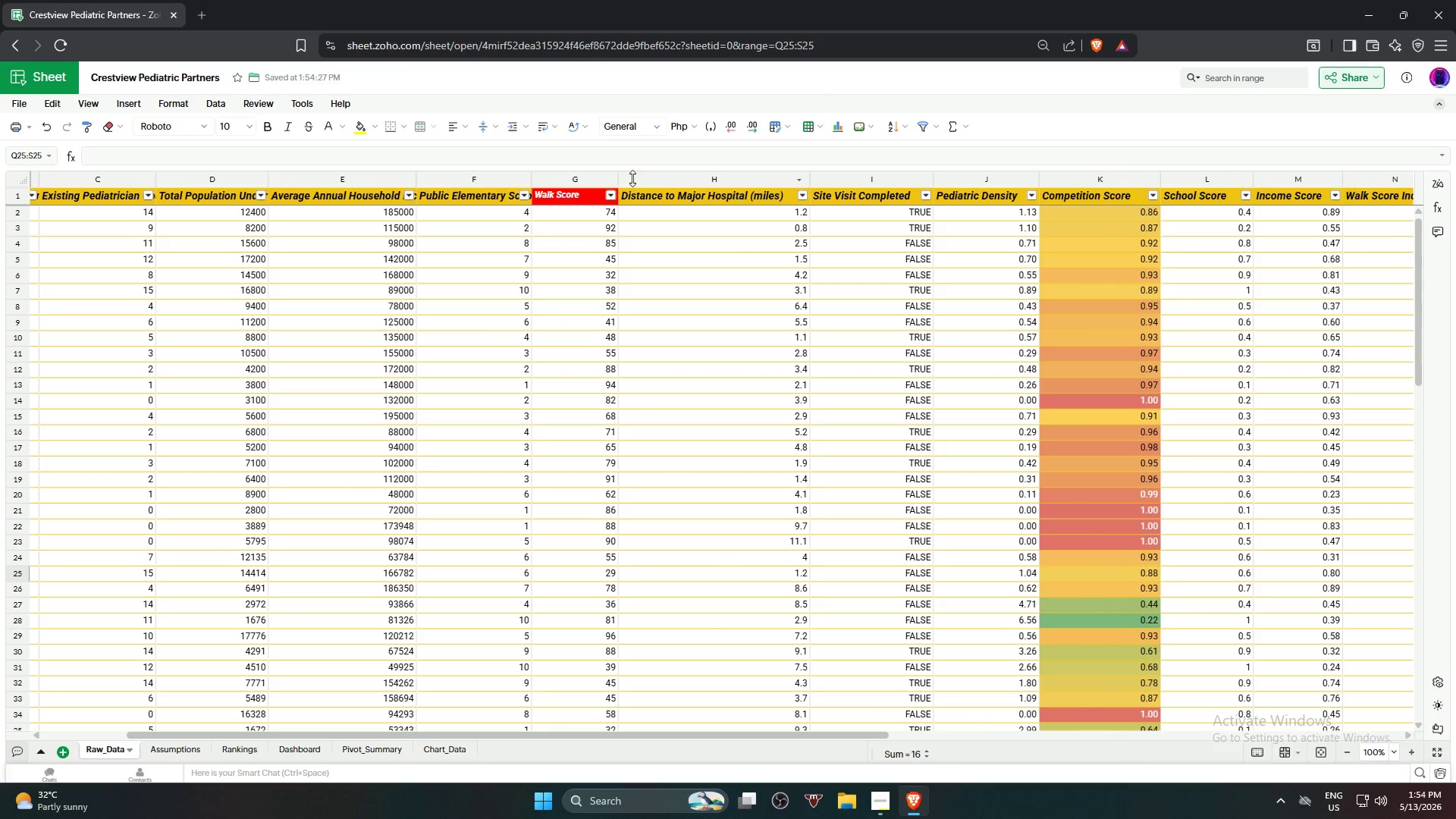 
key(Control+ControlLeft)
 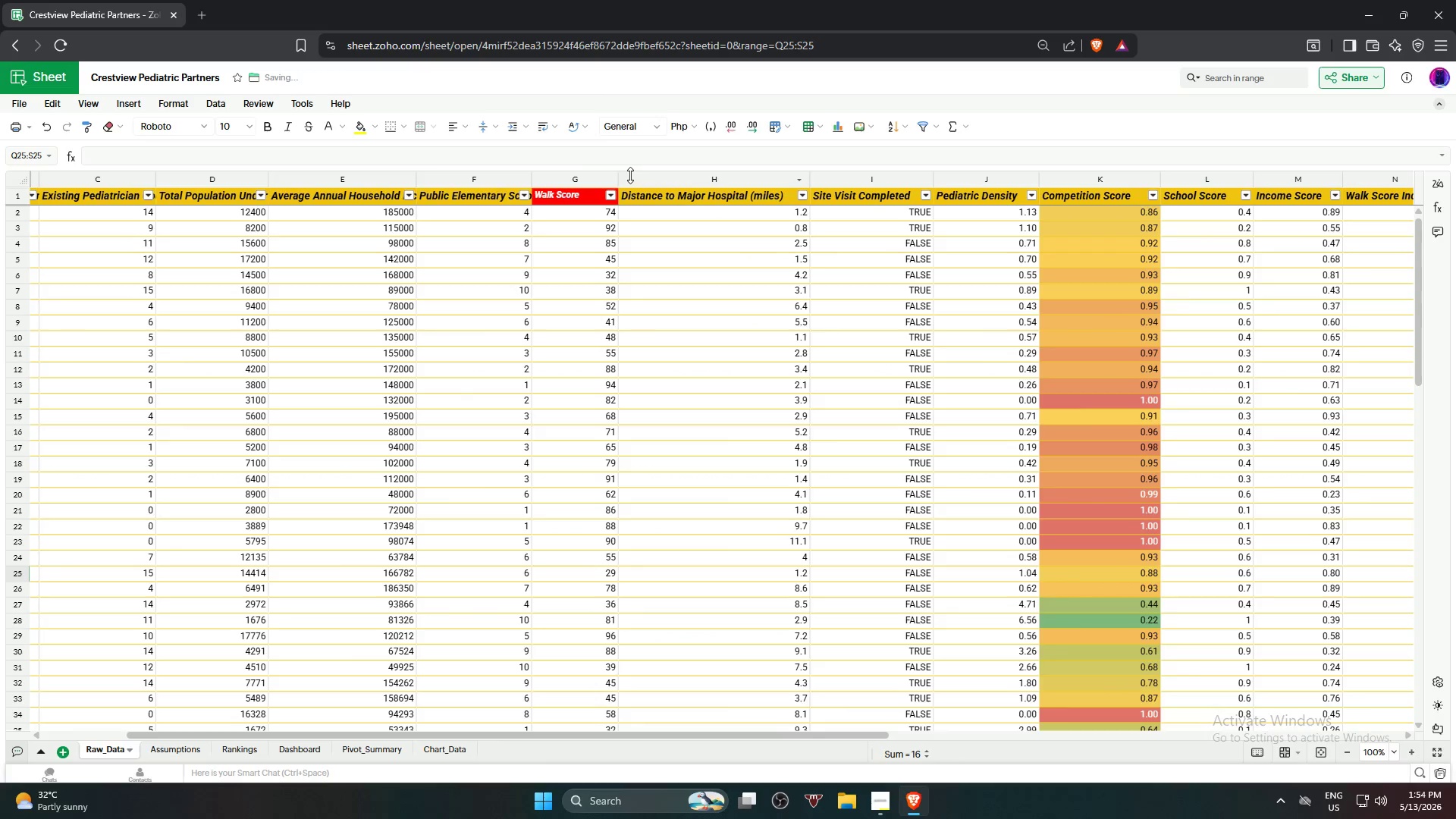 
key(Control+Z)
 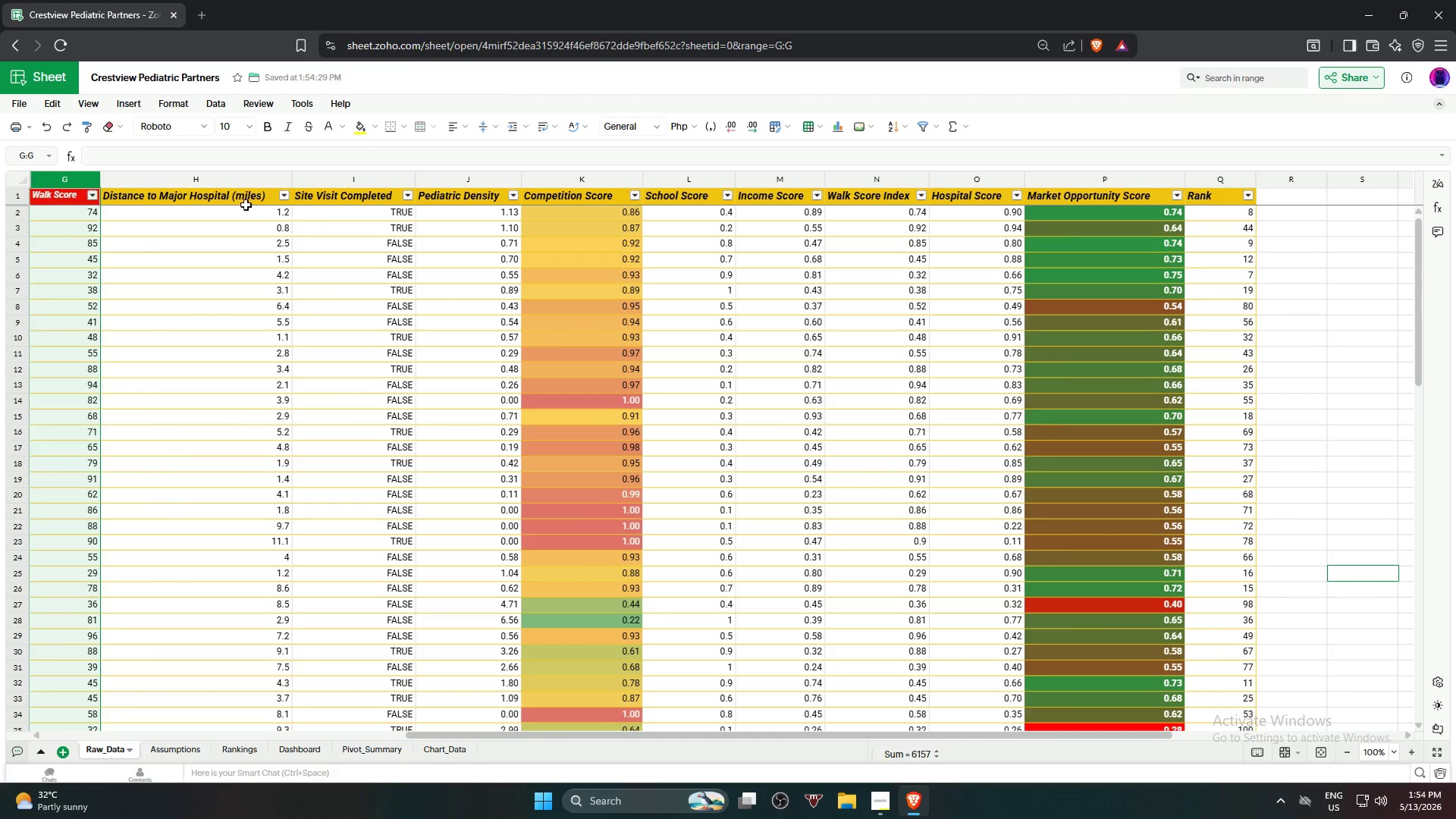 
left_click([107, 278])
 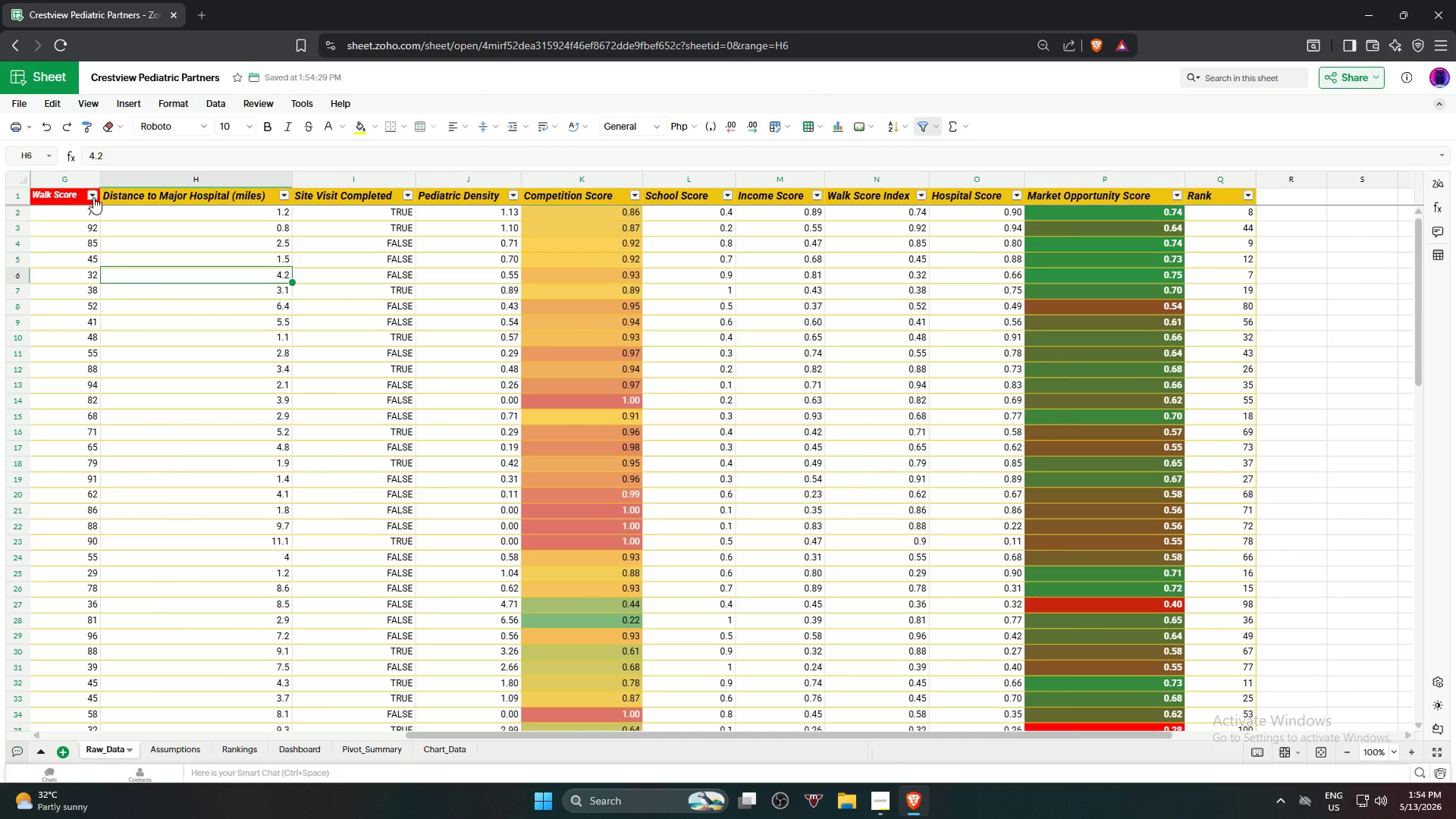 
left_click([94, 196])
 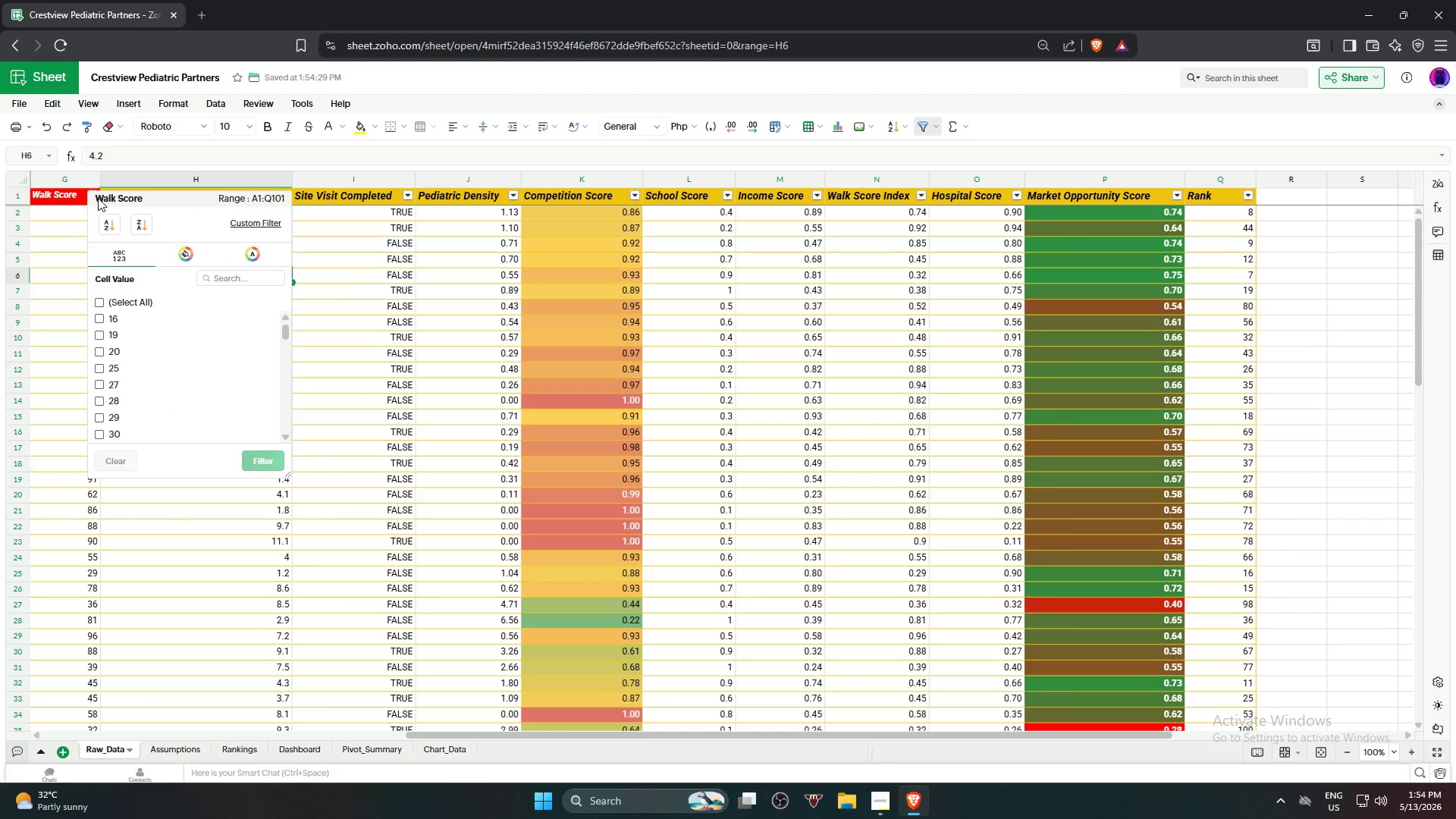 
left_click([368, 297])
 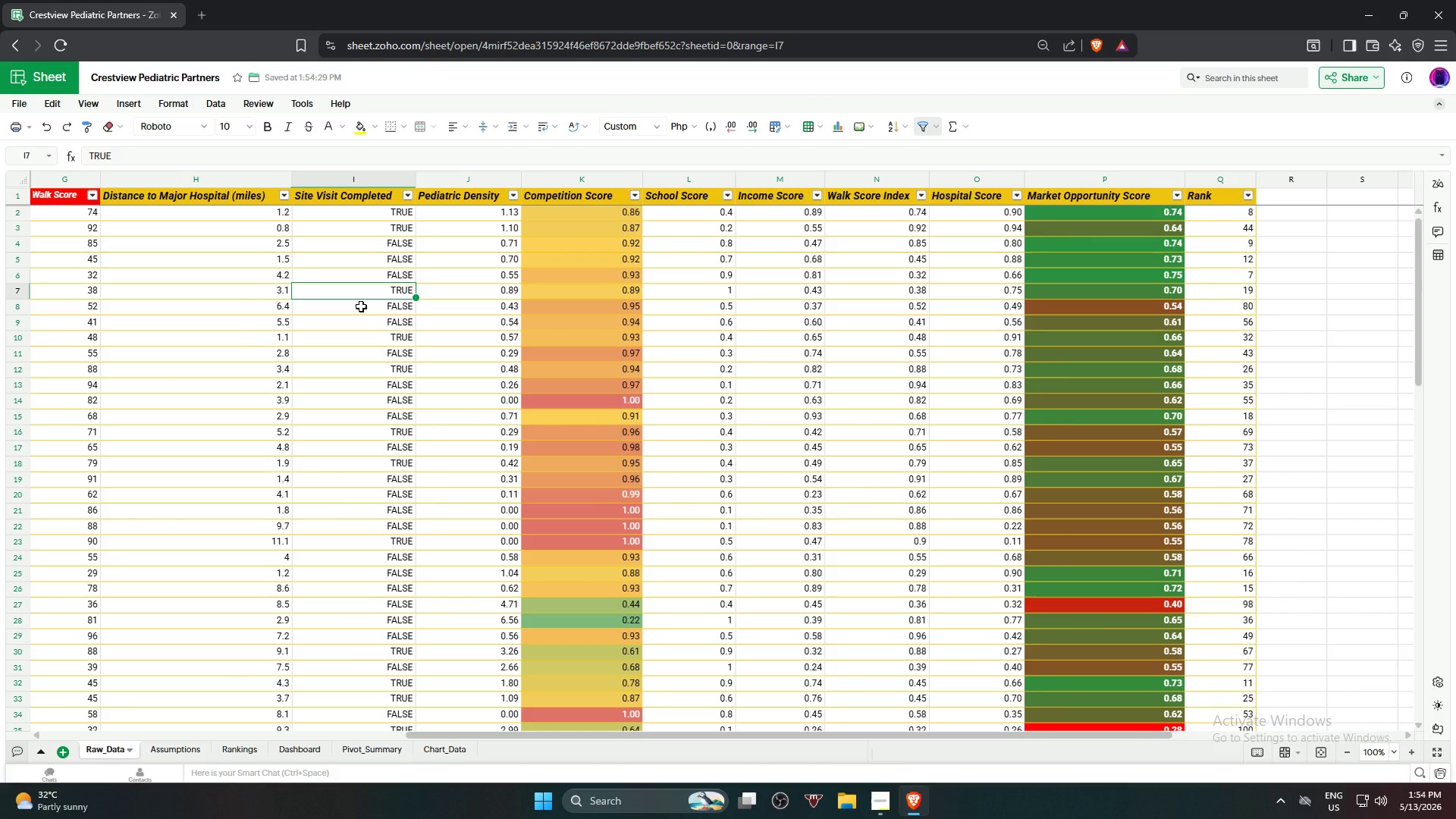 
key(Control+Z)
 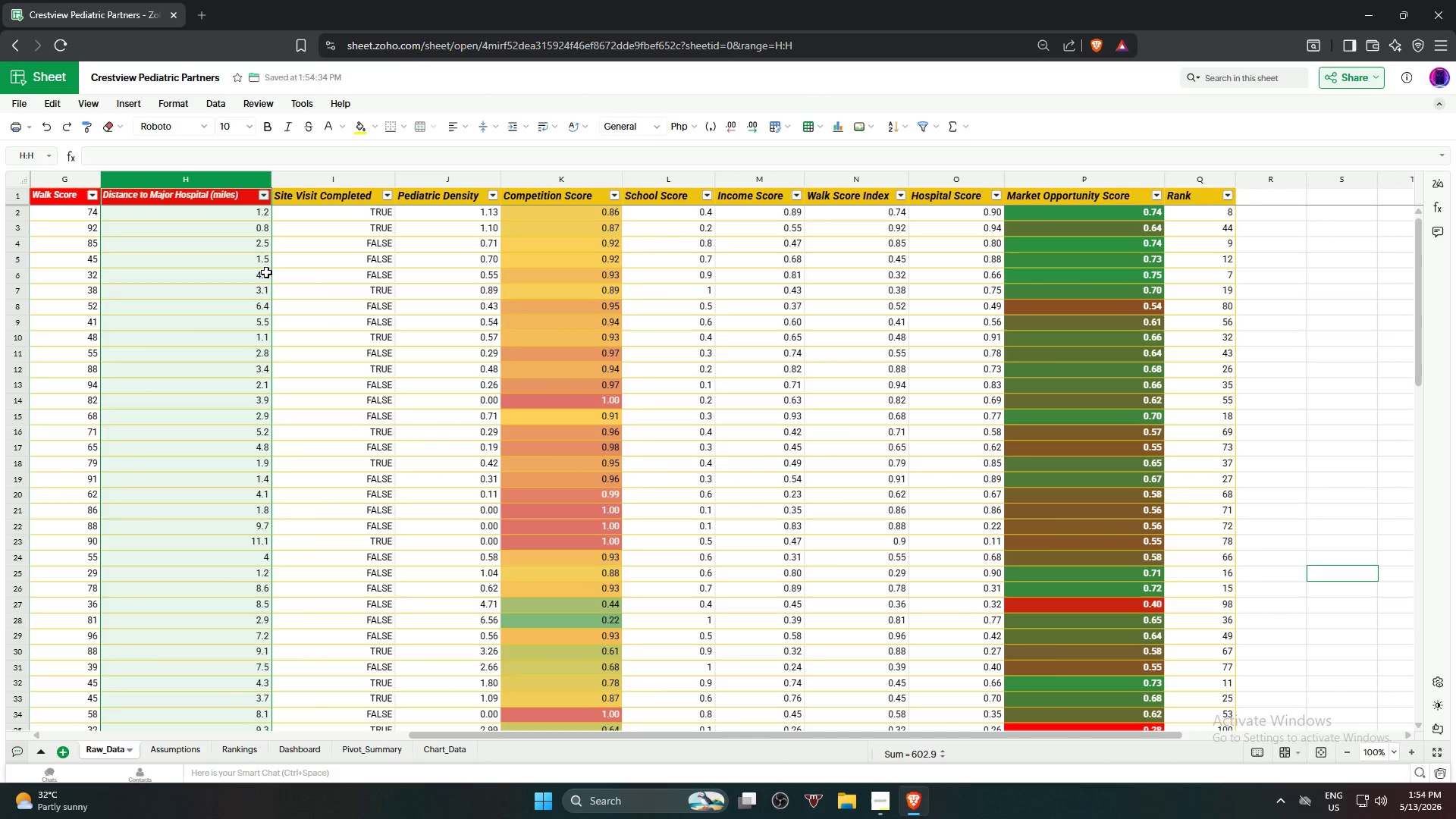 
key(Control+Z)
 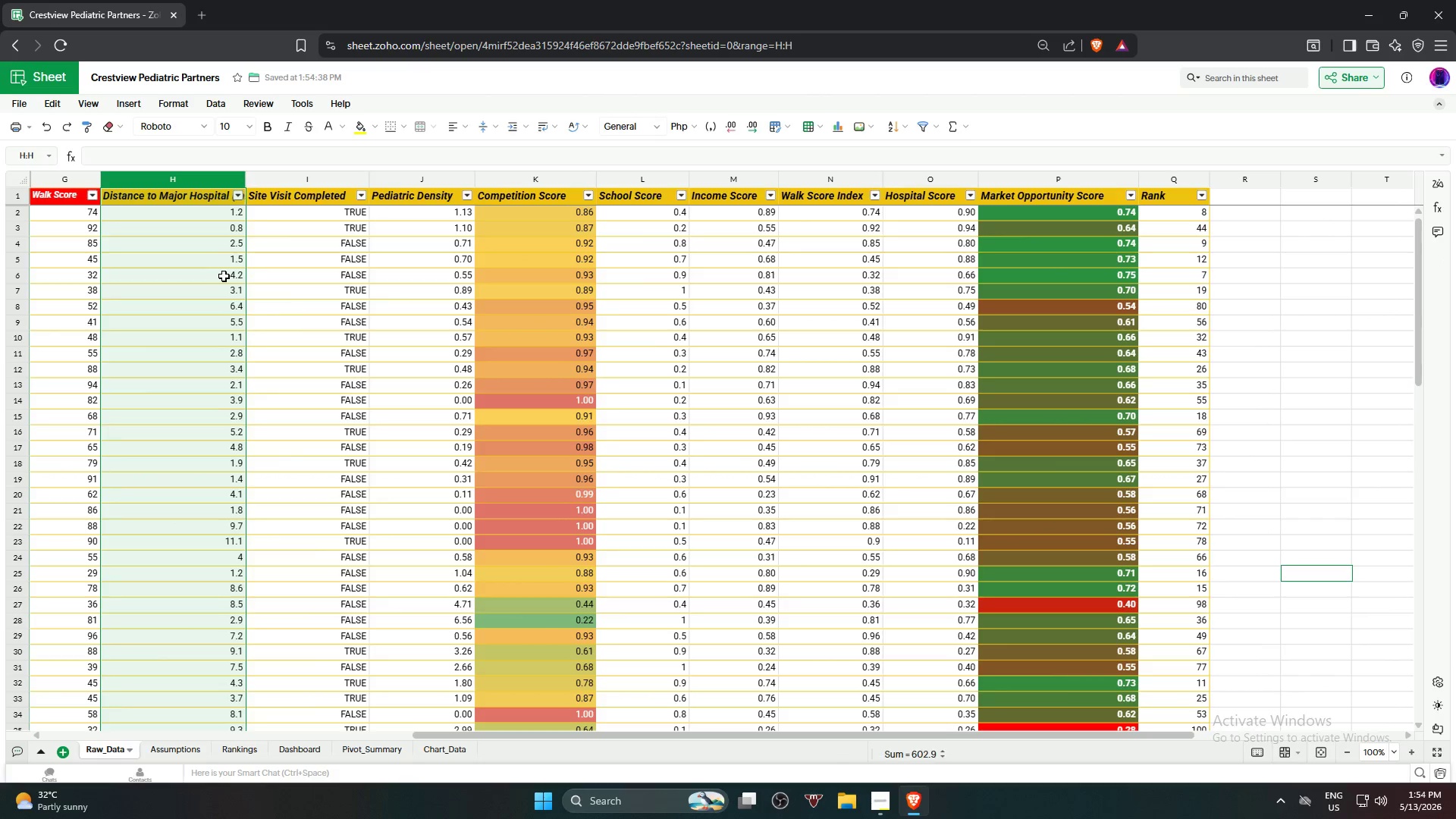 
key(Control+ControlLeft)
 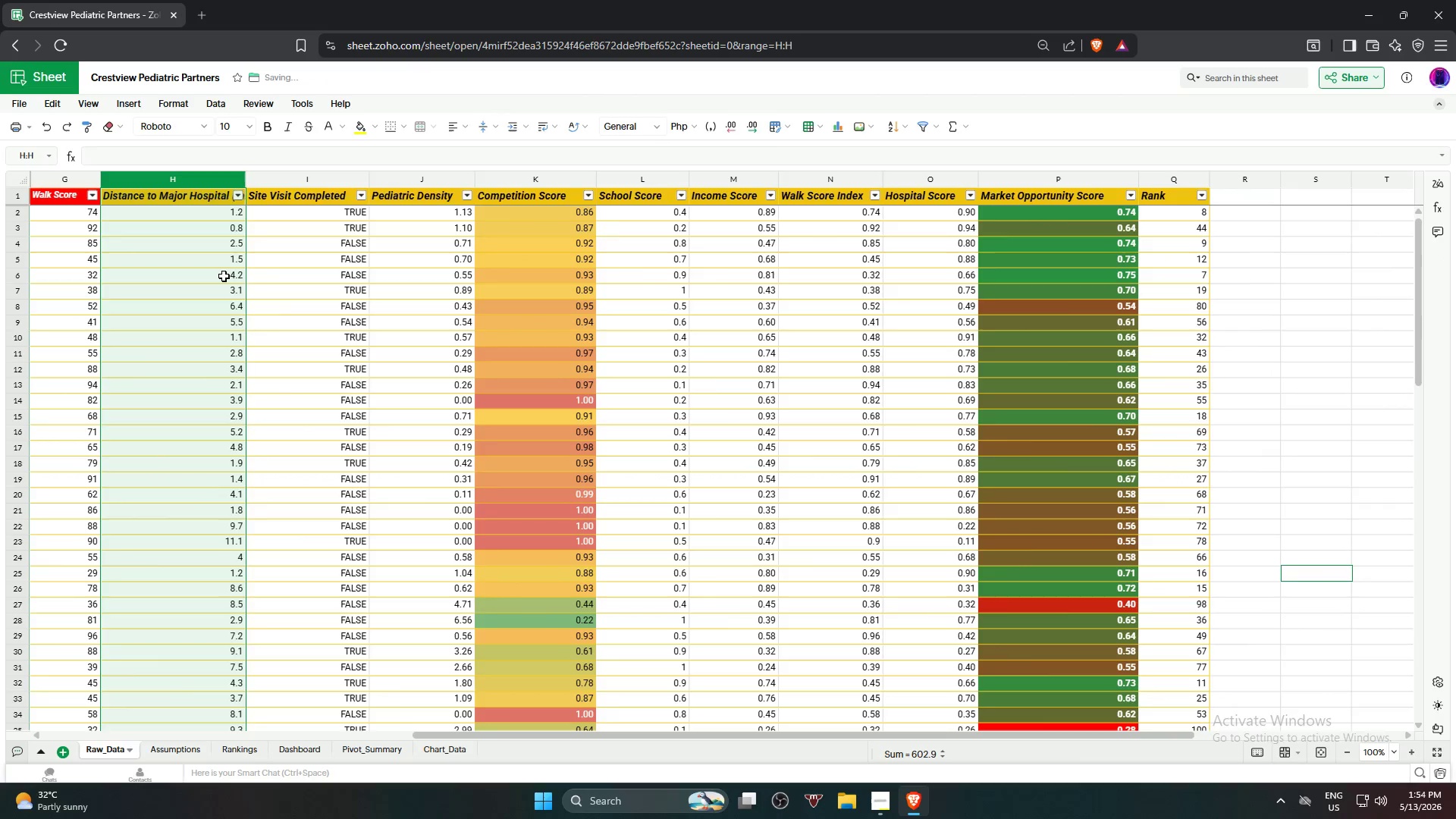 
key(Control+Z)
 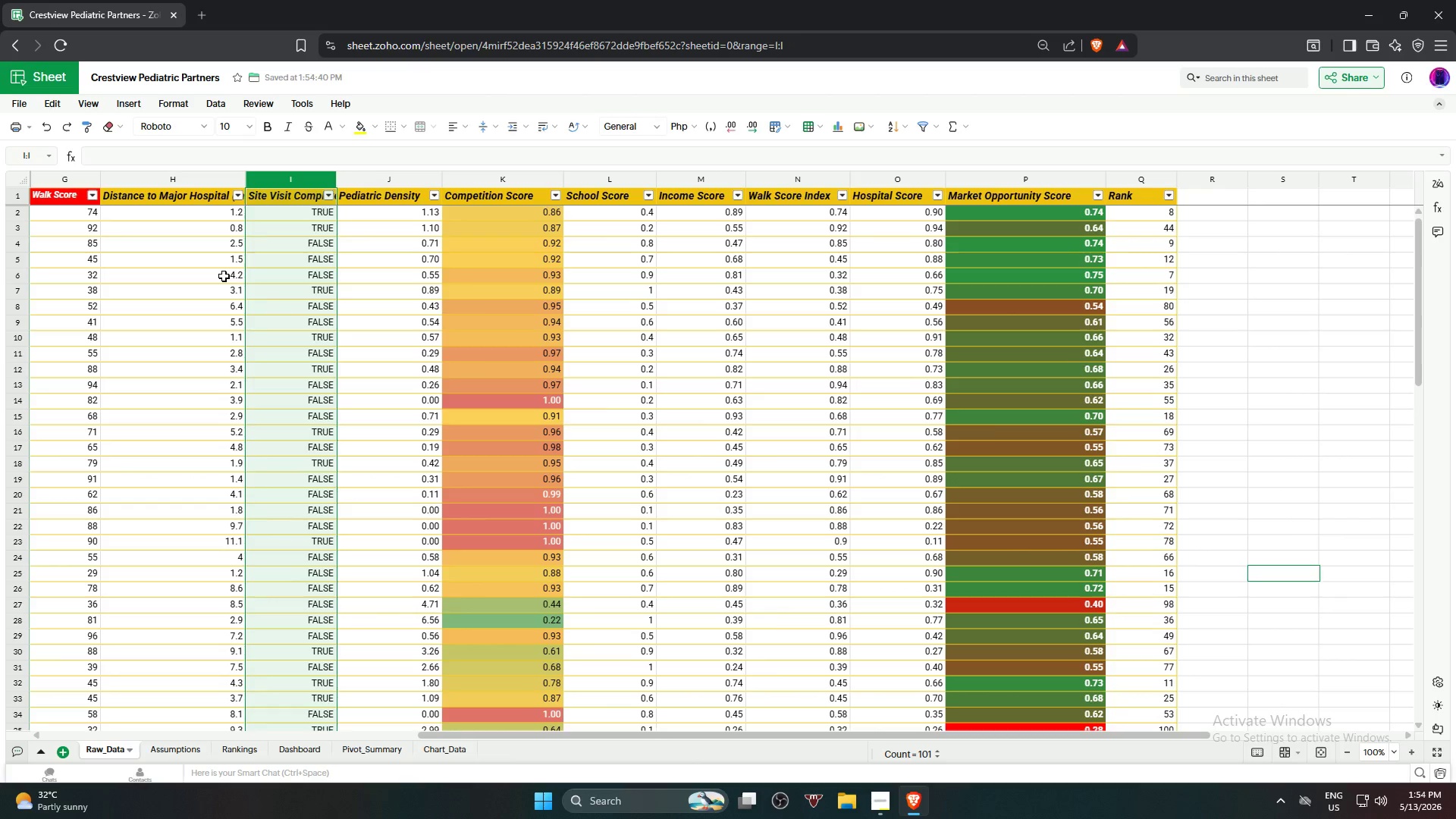 
key(Control+ControlLeft)
 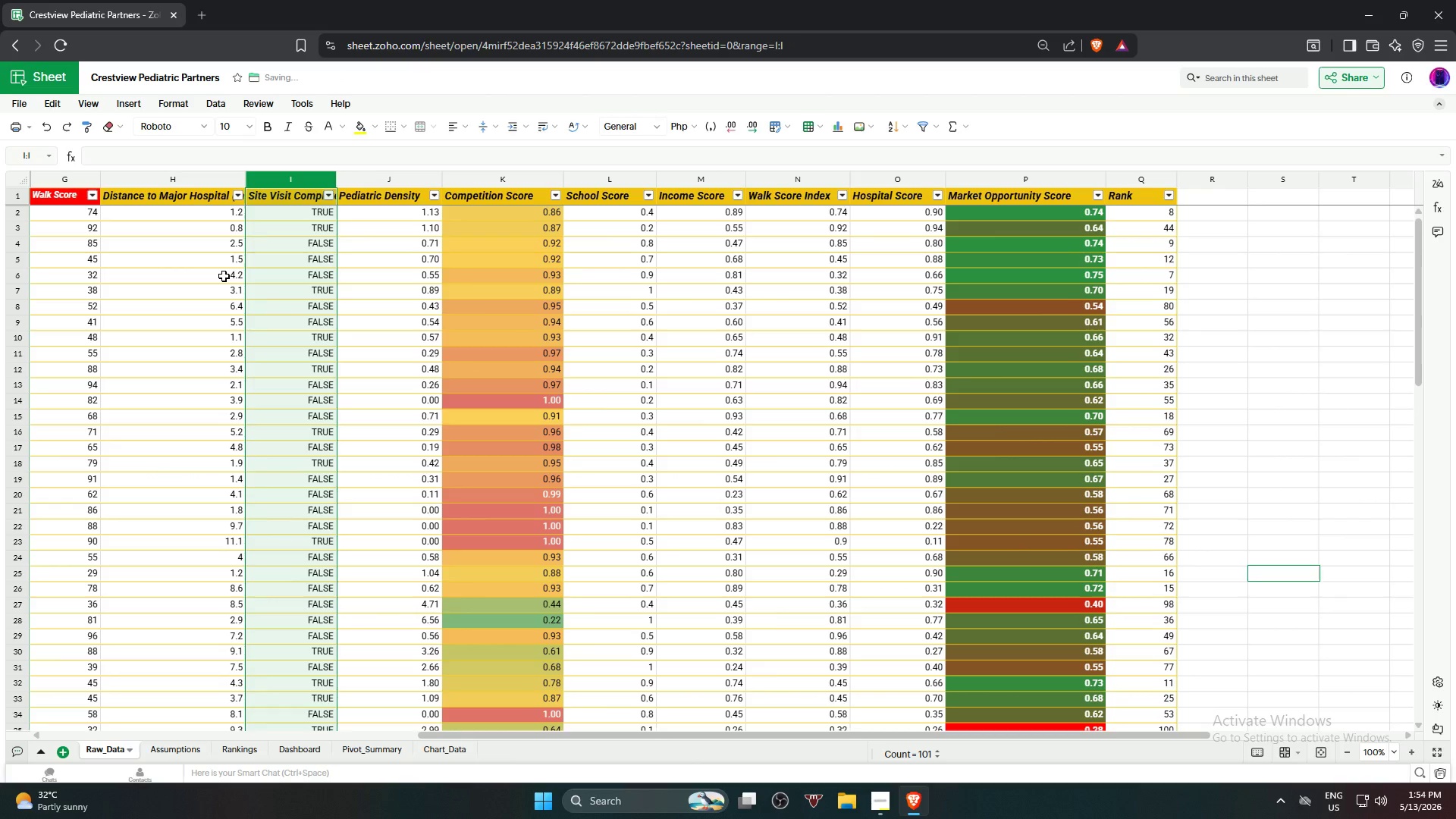 
key(Control+Z)
 